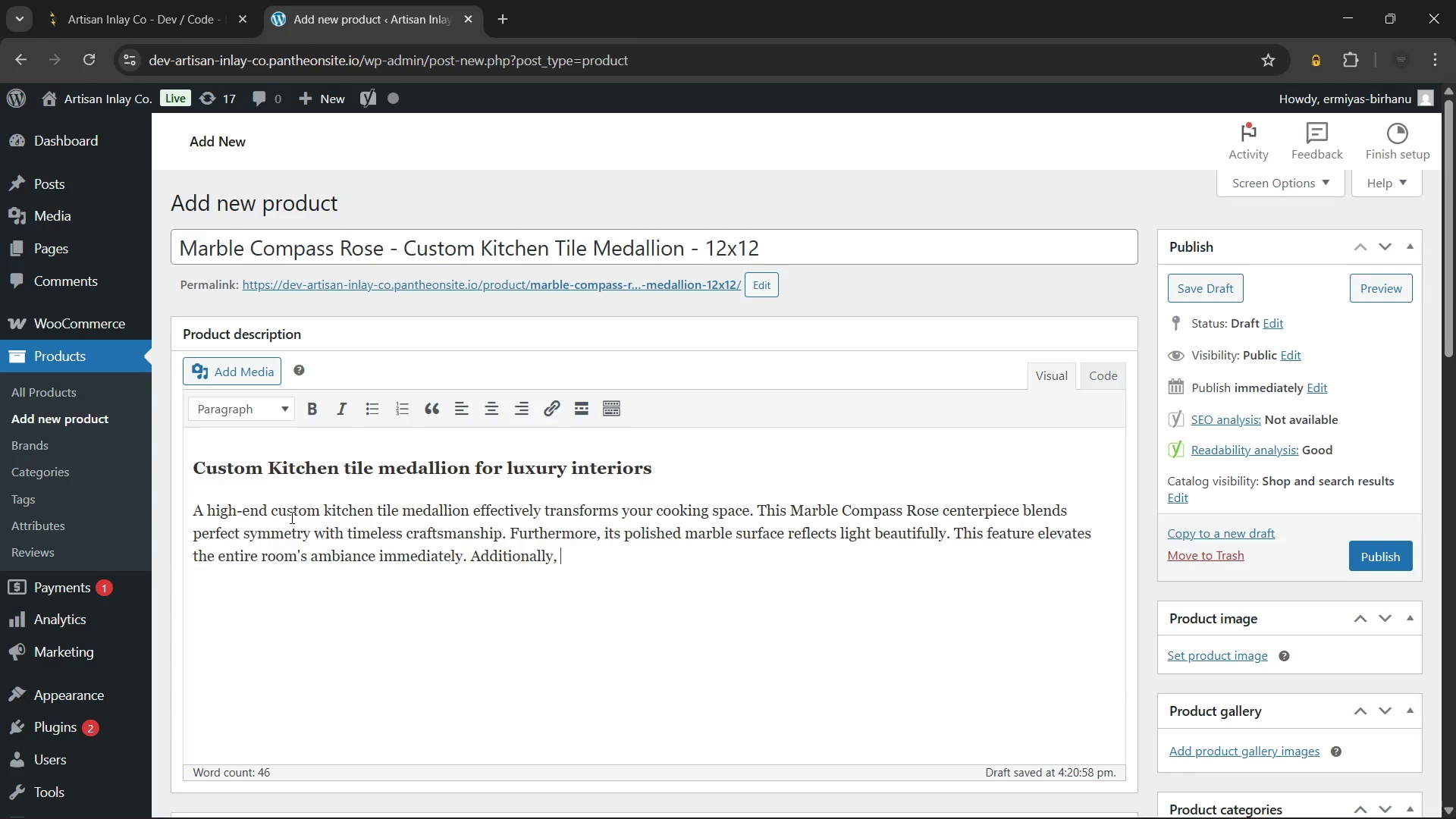 
wait(5.58)
 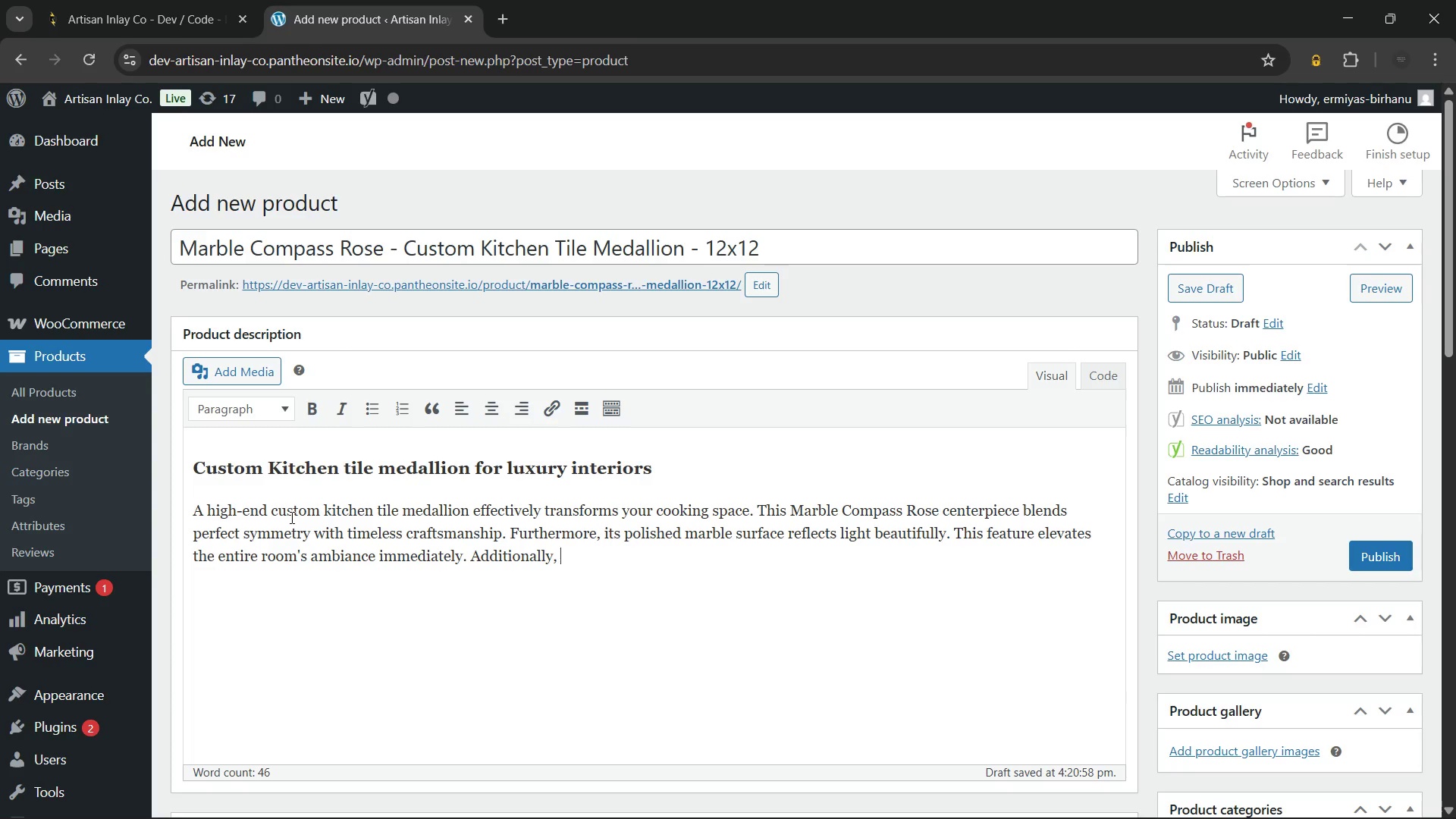 
type(this piece suits any remodeling project)
 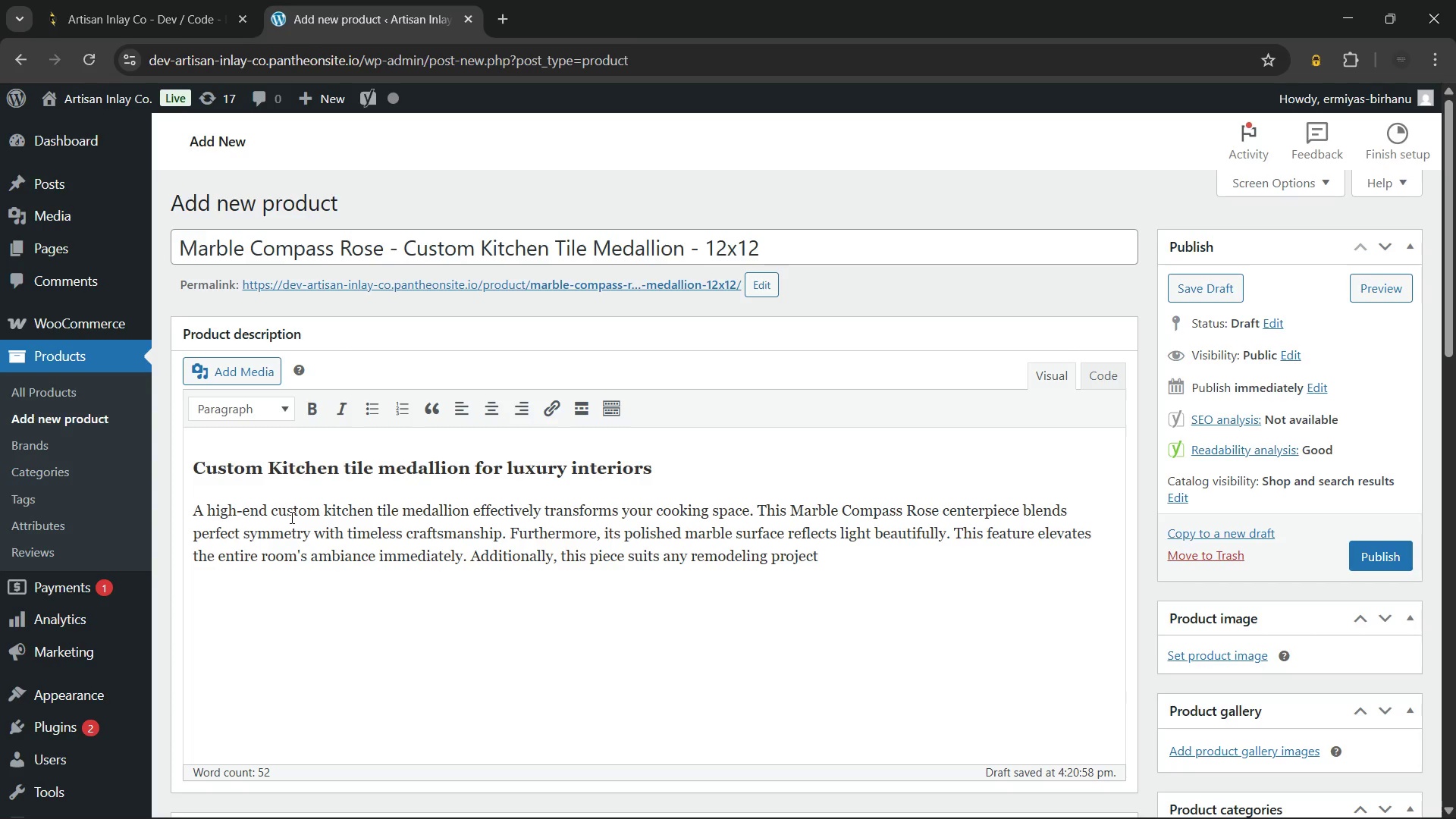 
type( requiring a sophisticated statement. The premium stone construction ensures long-term durability for your home. Moreover, the smooth surface remains incredibly easy-to-clean)
 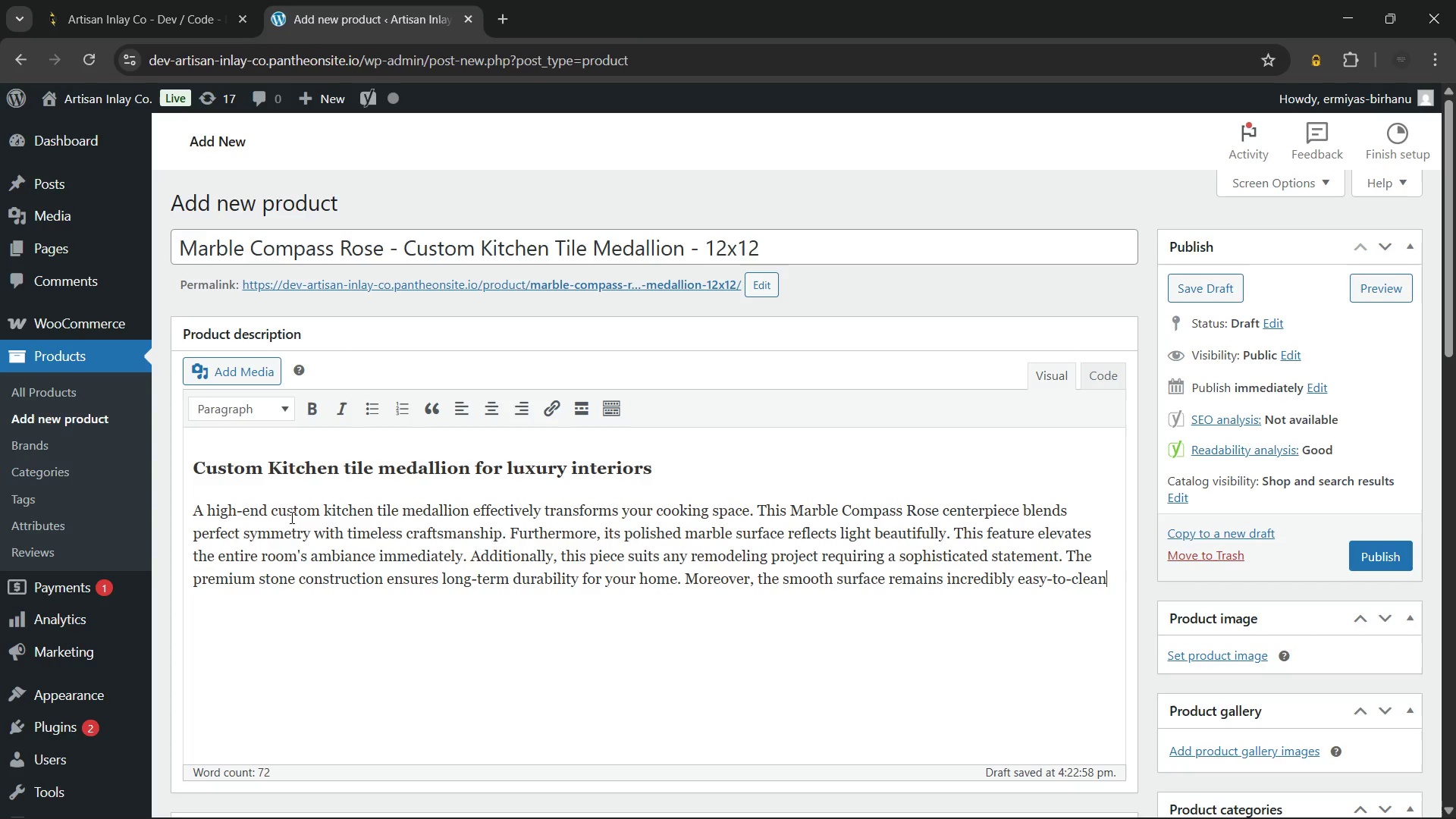 
wait(5.92)
 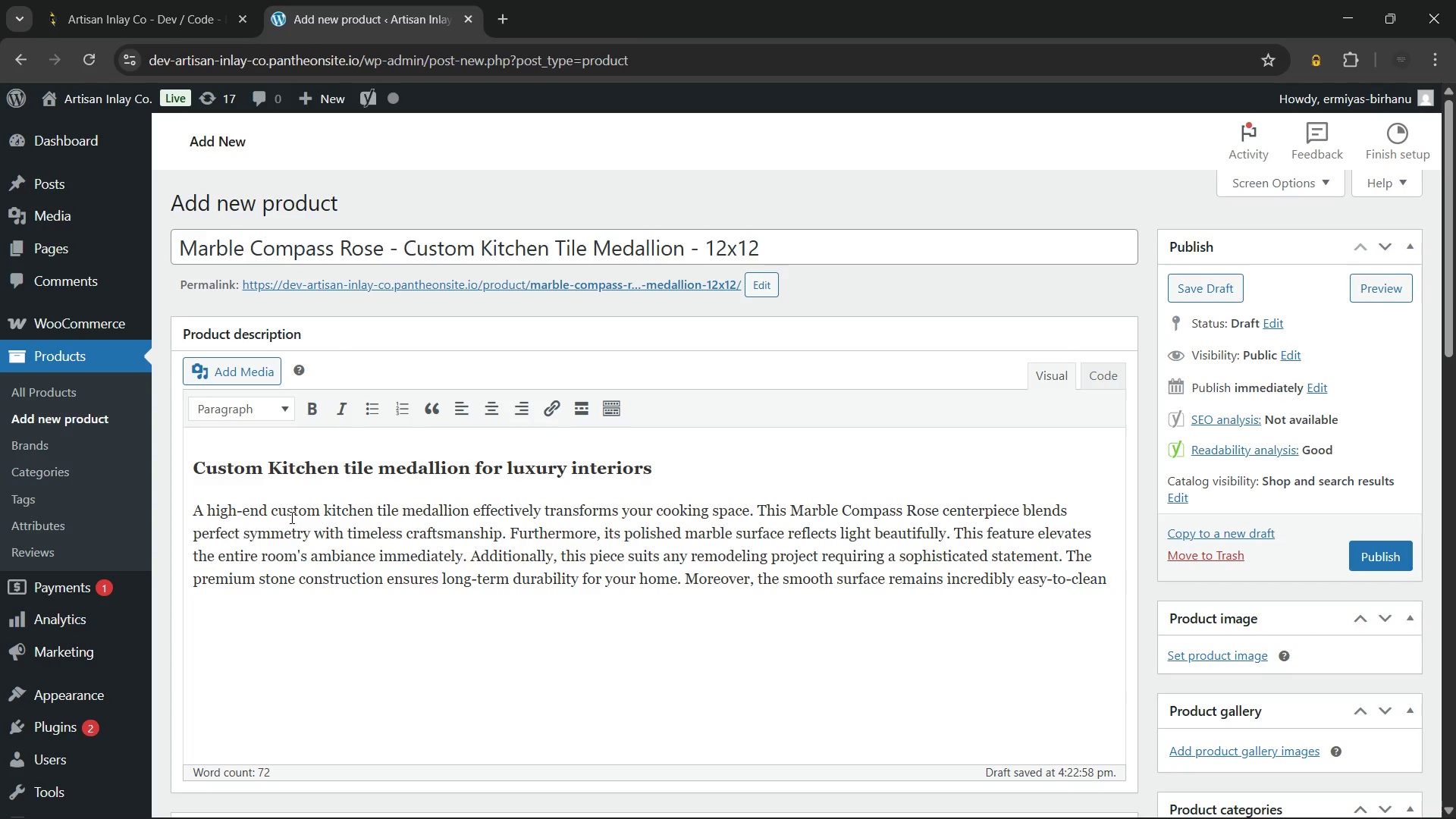 
type( for busy households. Cos)
key(Backspace)
type(nsequently, this product balances luxury aesthetics )
 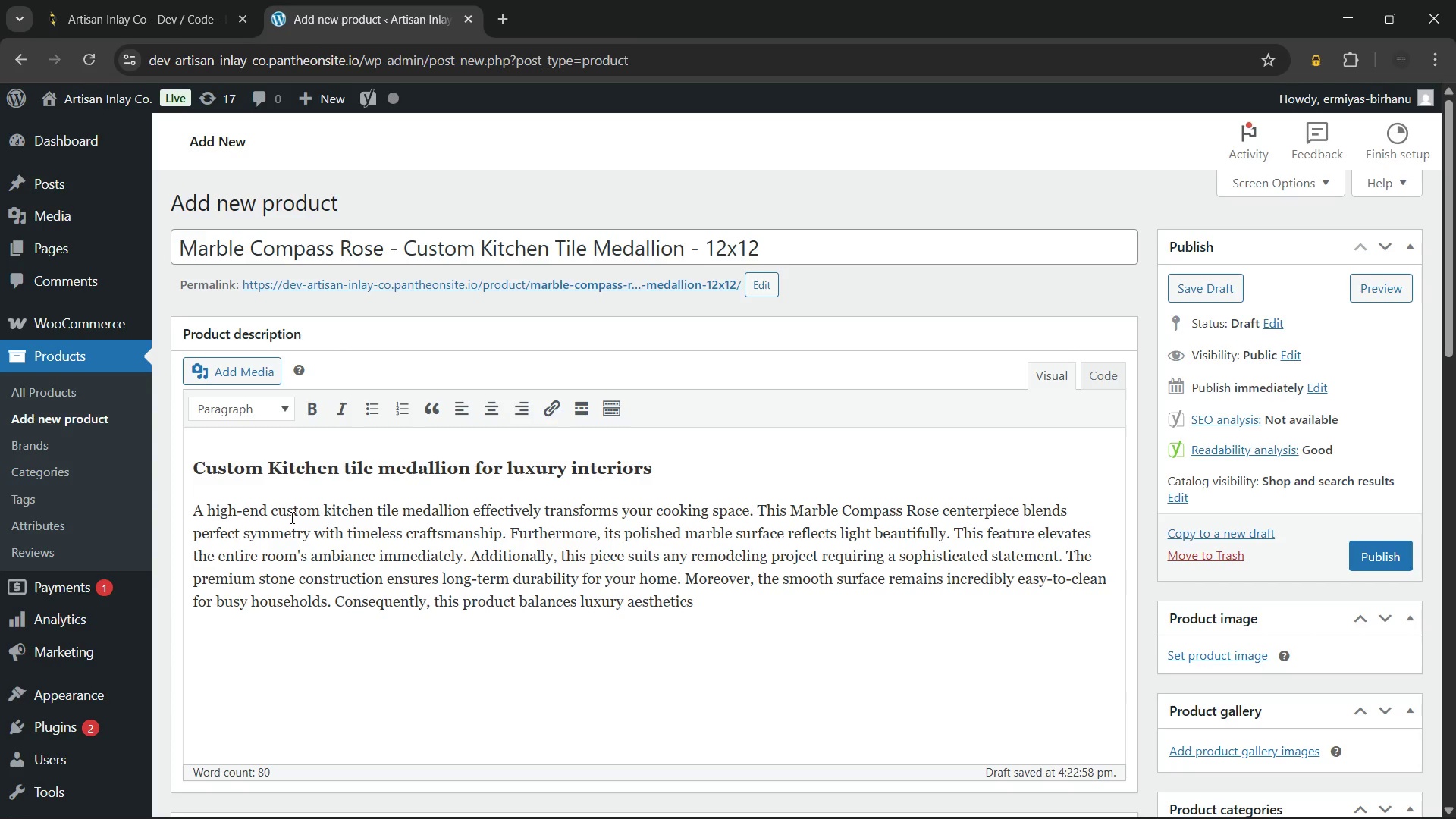 
wait(34.92)
 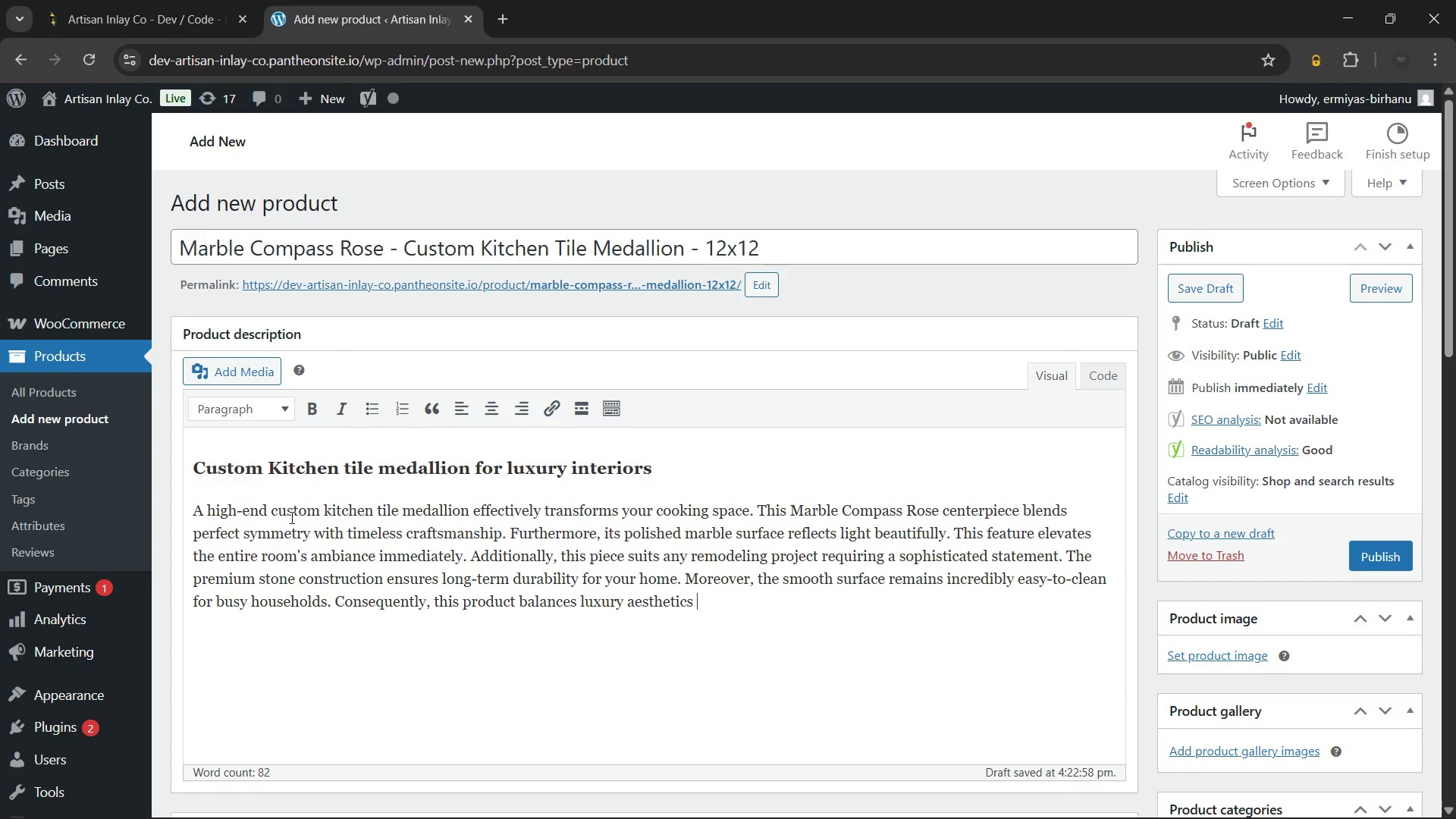 
type(with daily practicaliy)
key(Backspace)
type(ty.)
 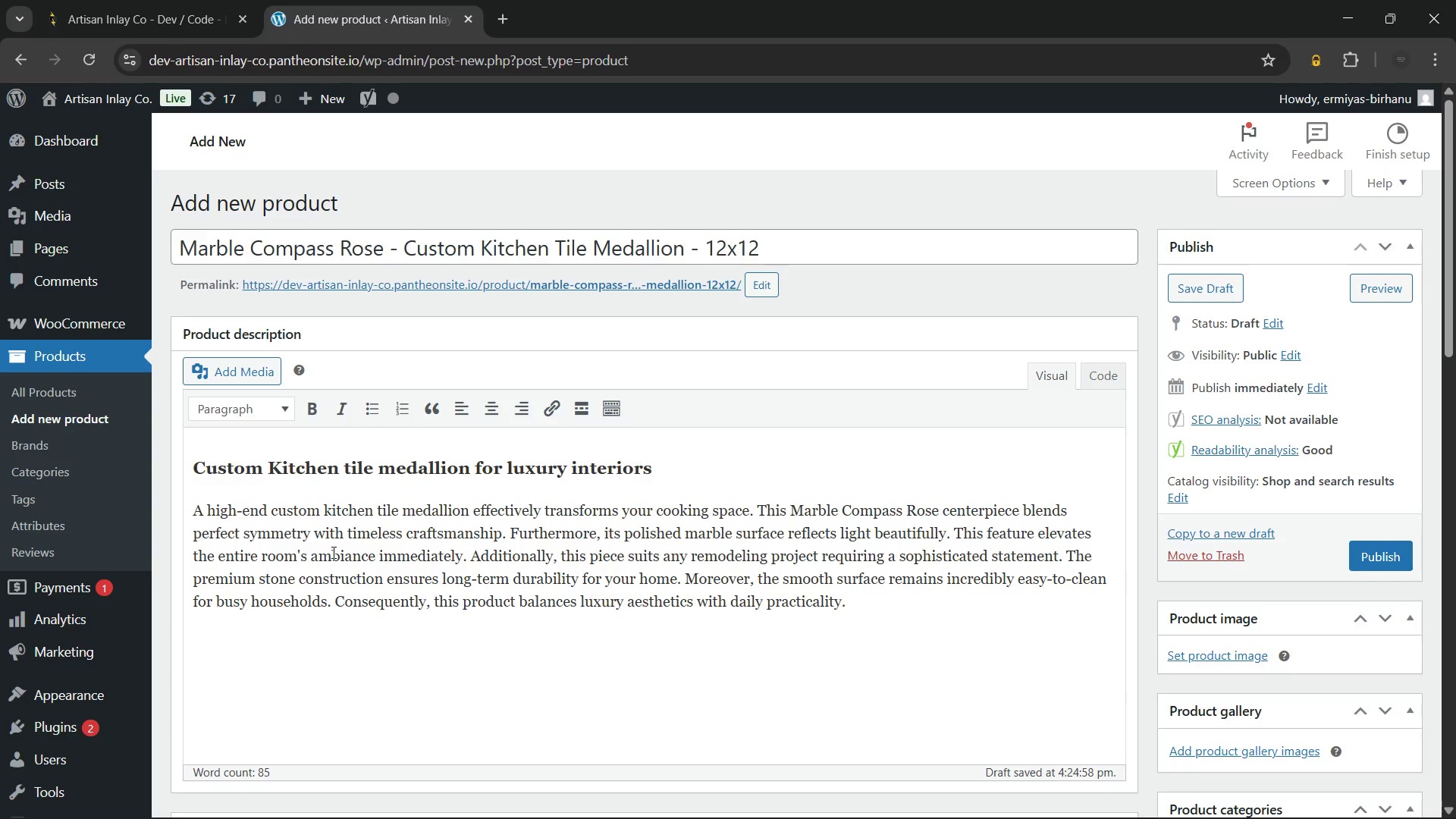 
wait(7.86)
 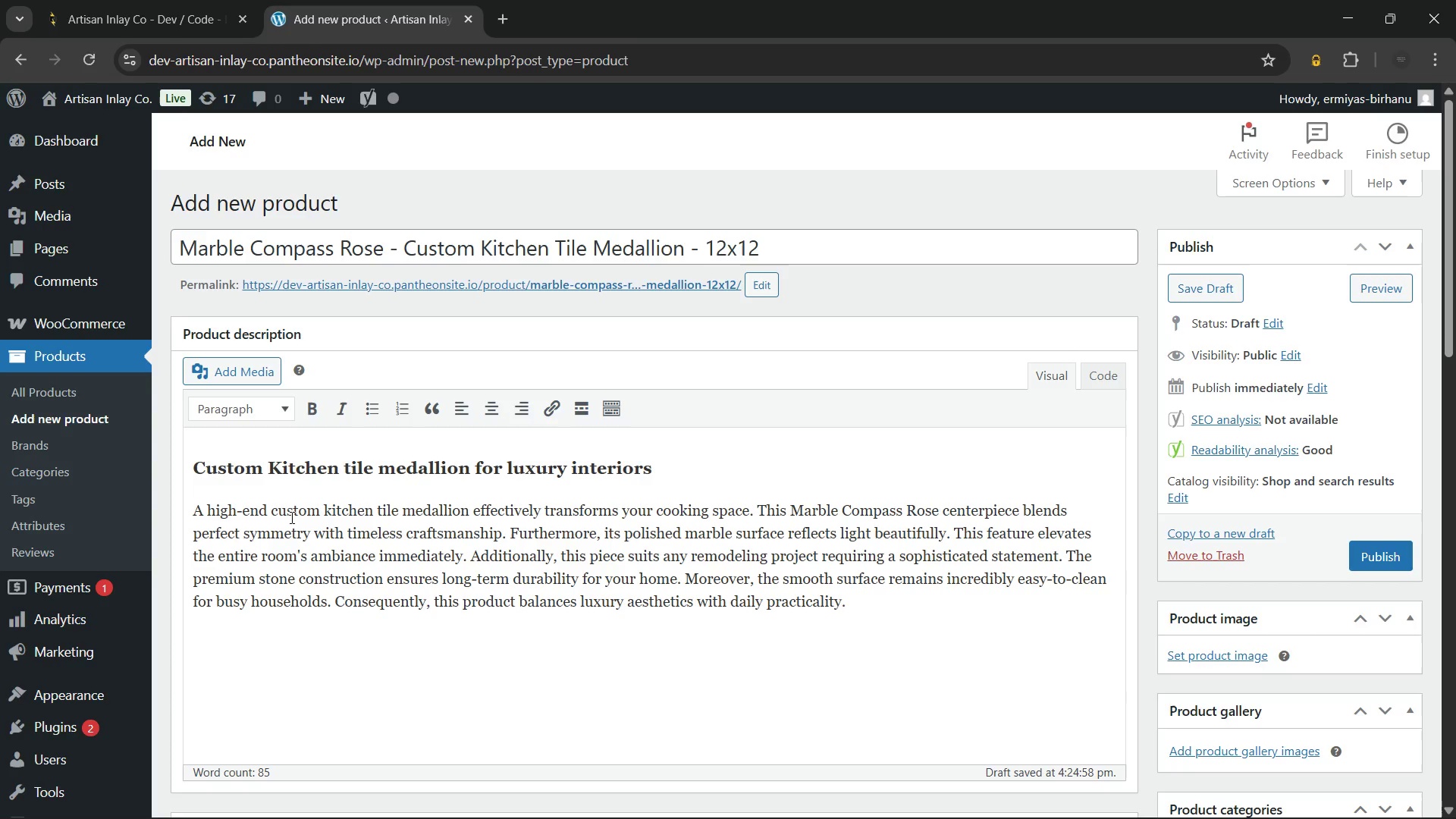 
left_click_drag(start_coordinate=[466, 513], to_coordinate=[274, 517])
 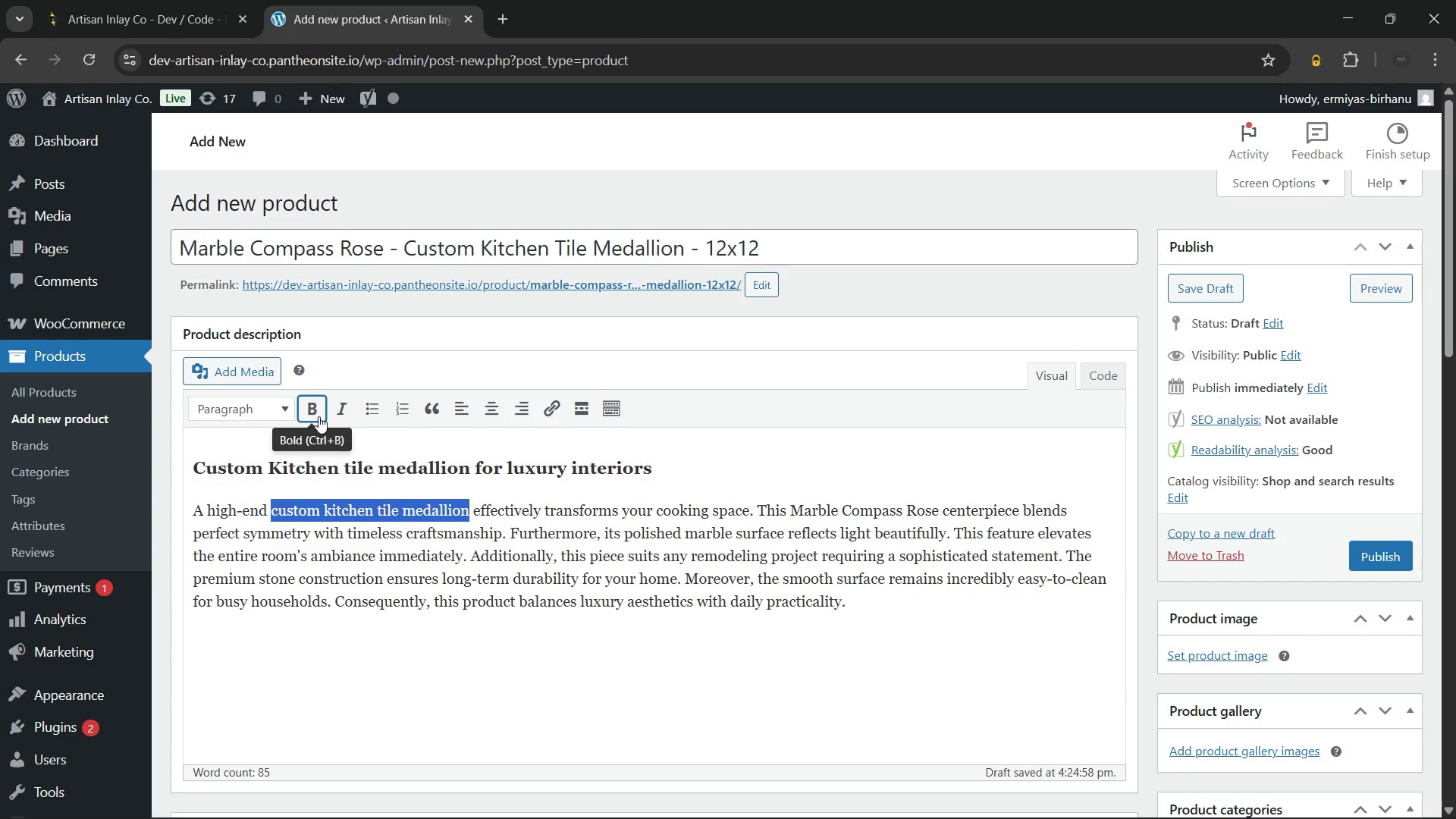 
left_click([318, 416])
 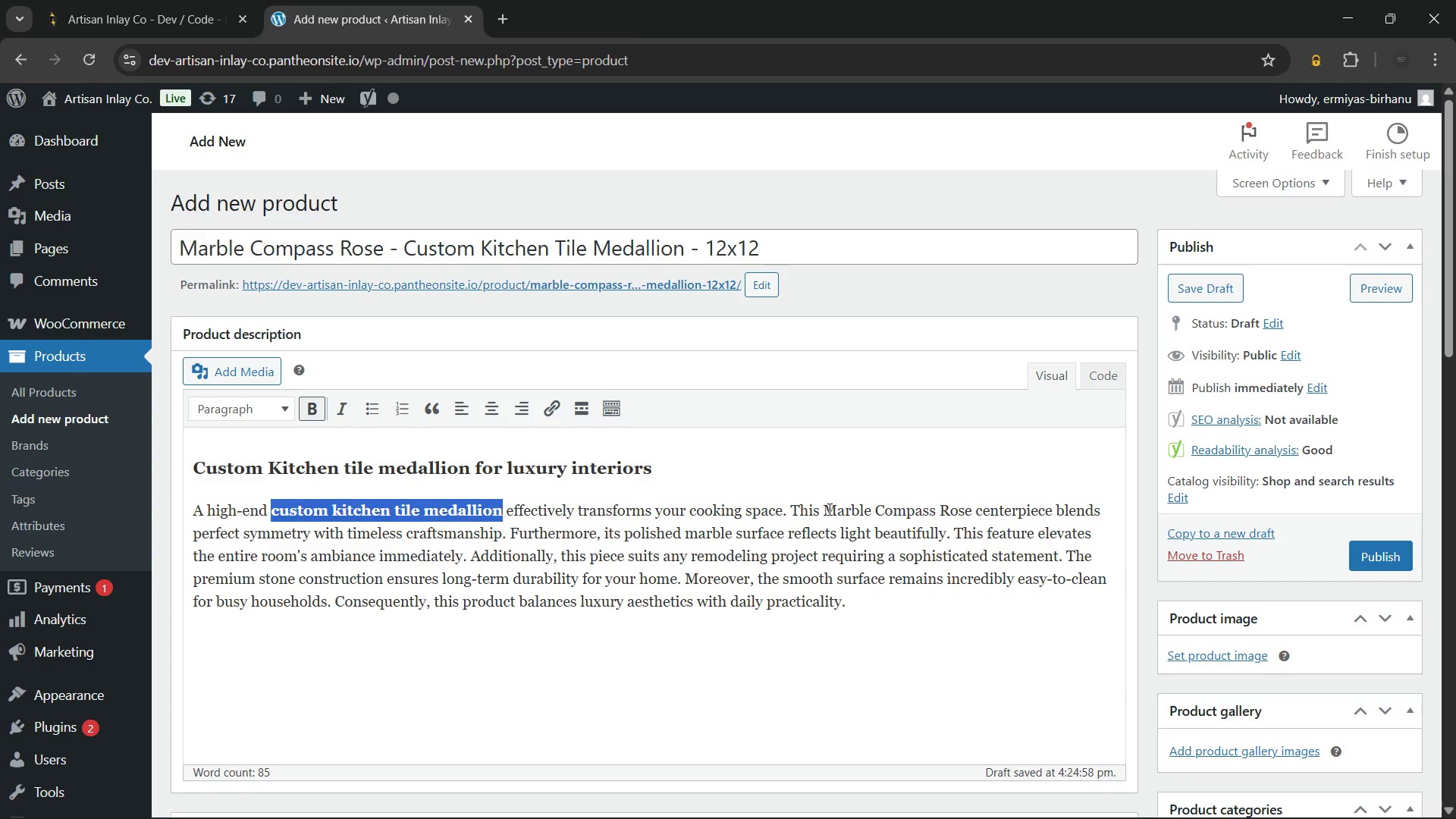 
left_click_drag(start_coordinate=[828, 509], to_coordinate=[971, 509])
 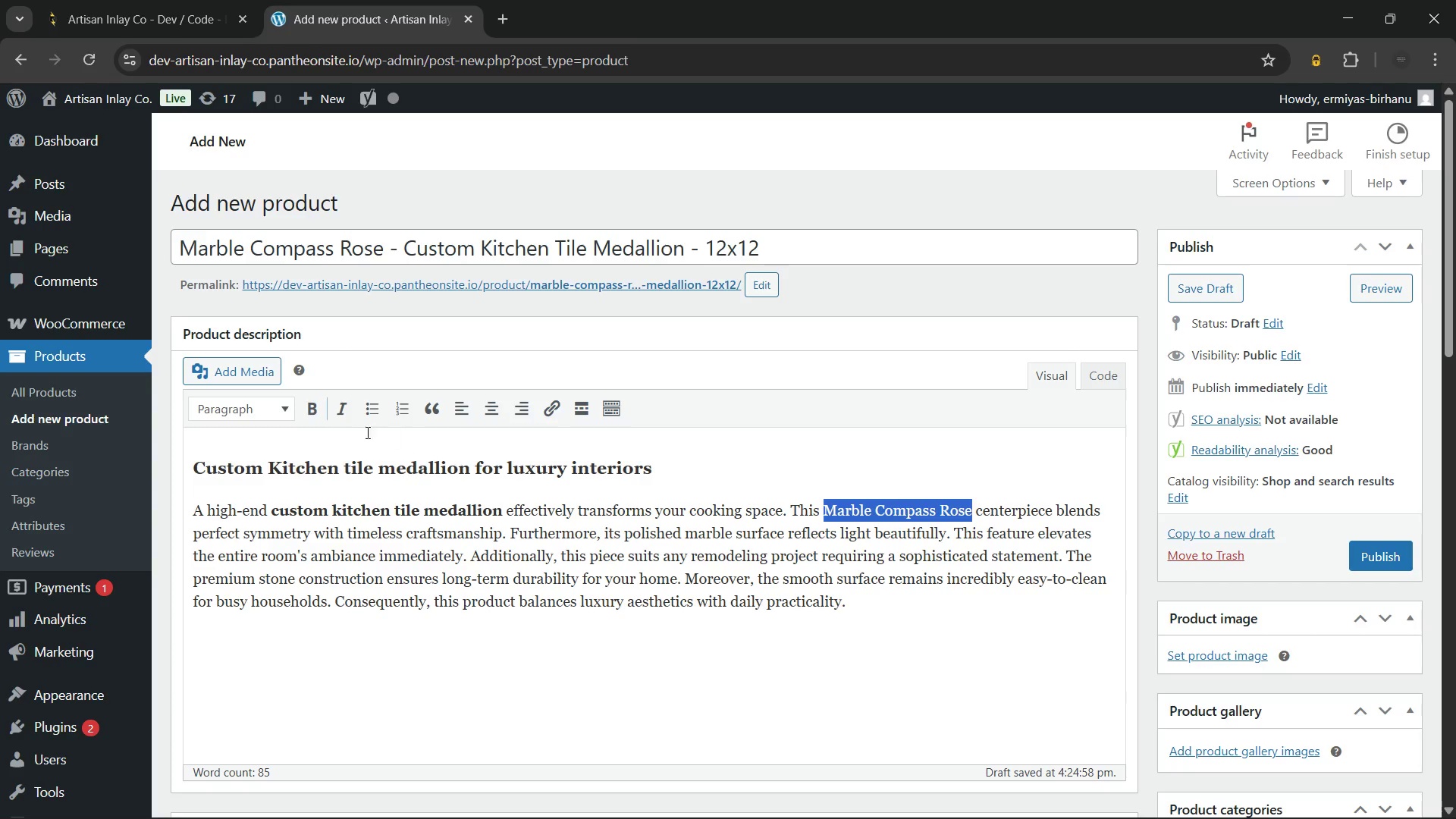 
left_click([309, 415])
 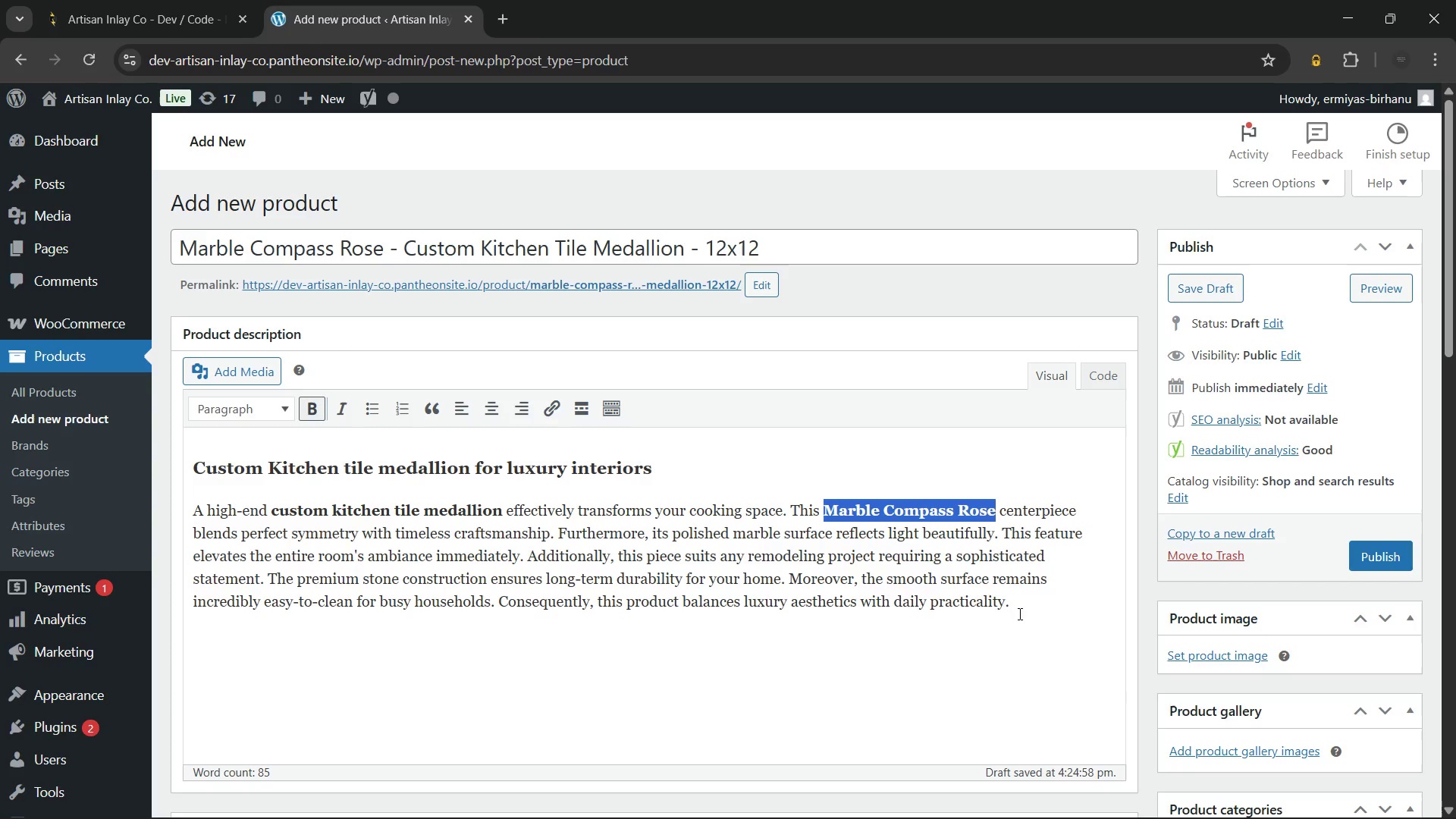 
left_click([1022, 604])
 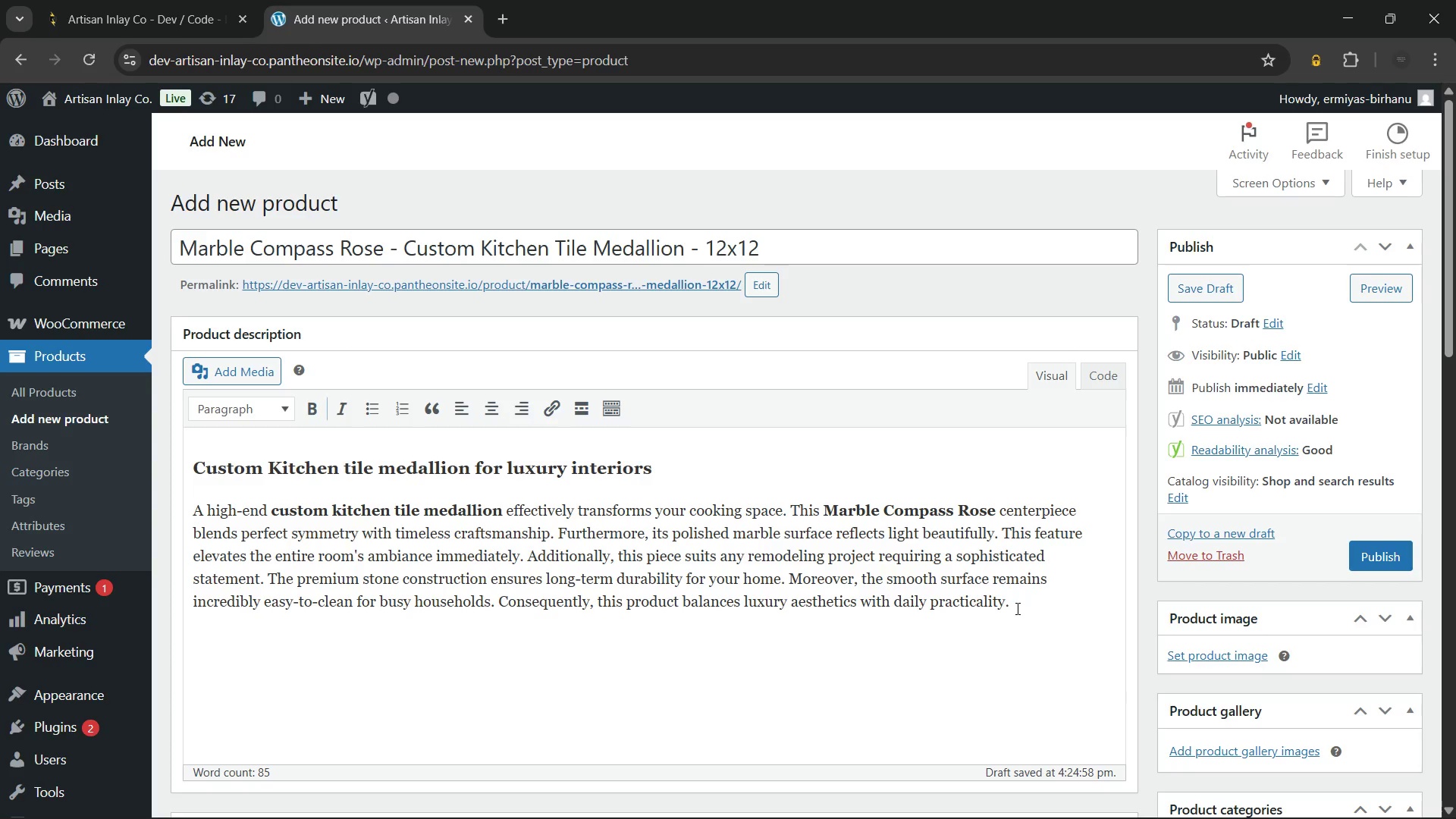 
key(Enter)
 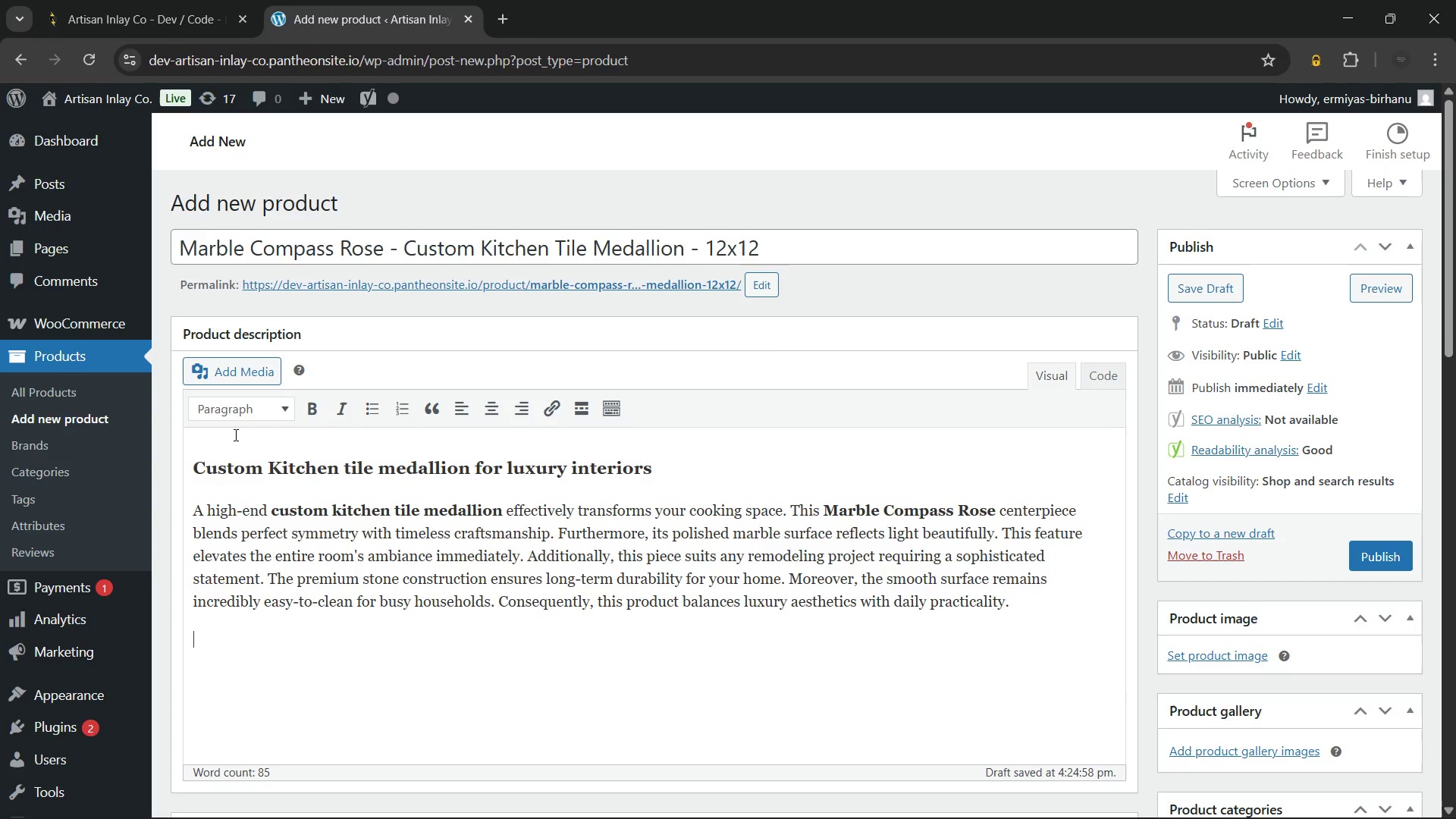 
left_click([240, 419])
 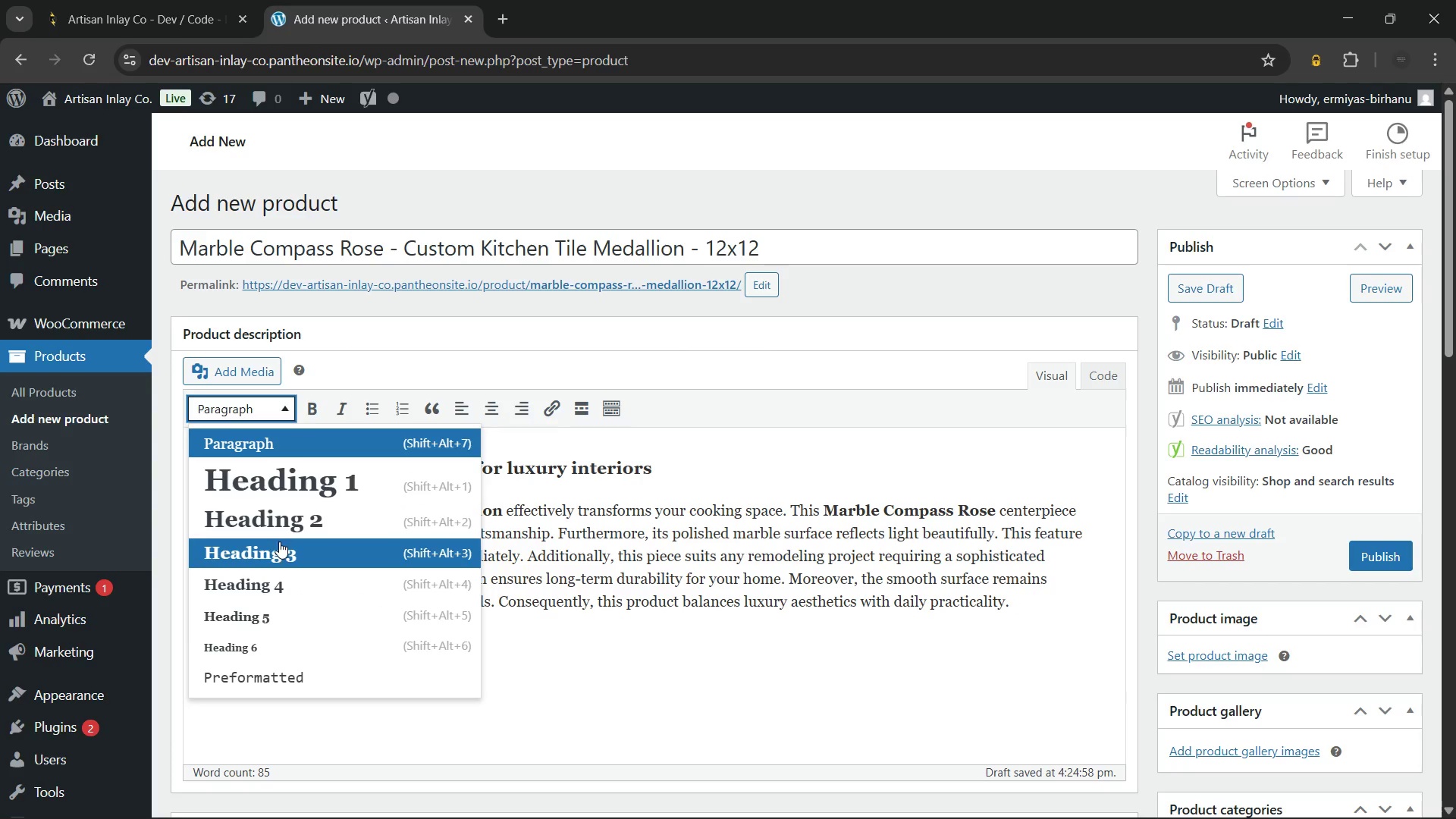 
left_click([279, 541])
 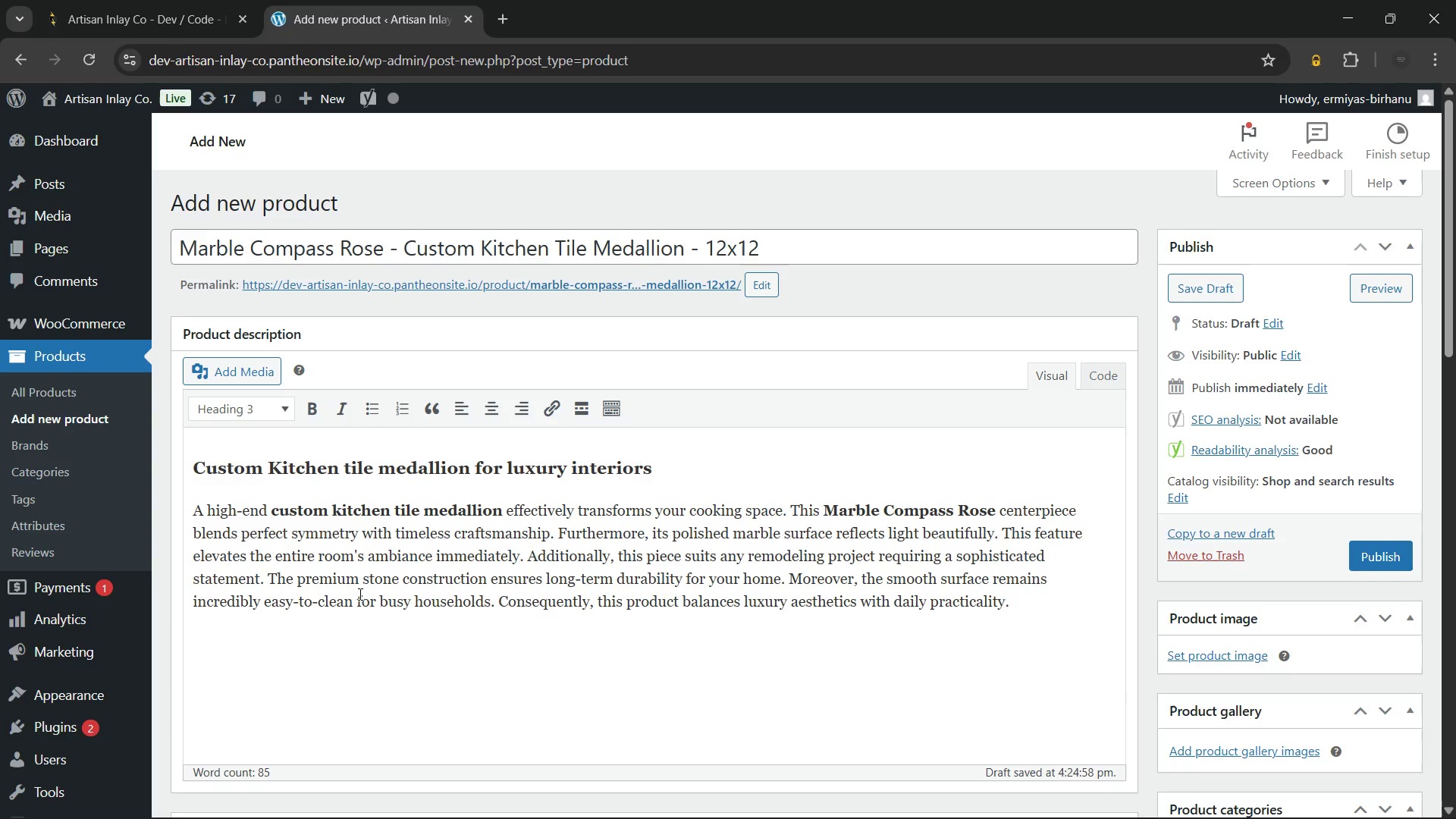 
type(Effortless installation with premium craftsmanship)
 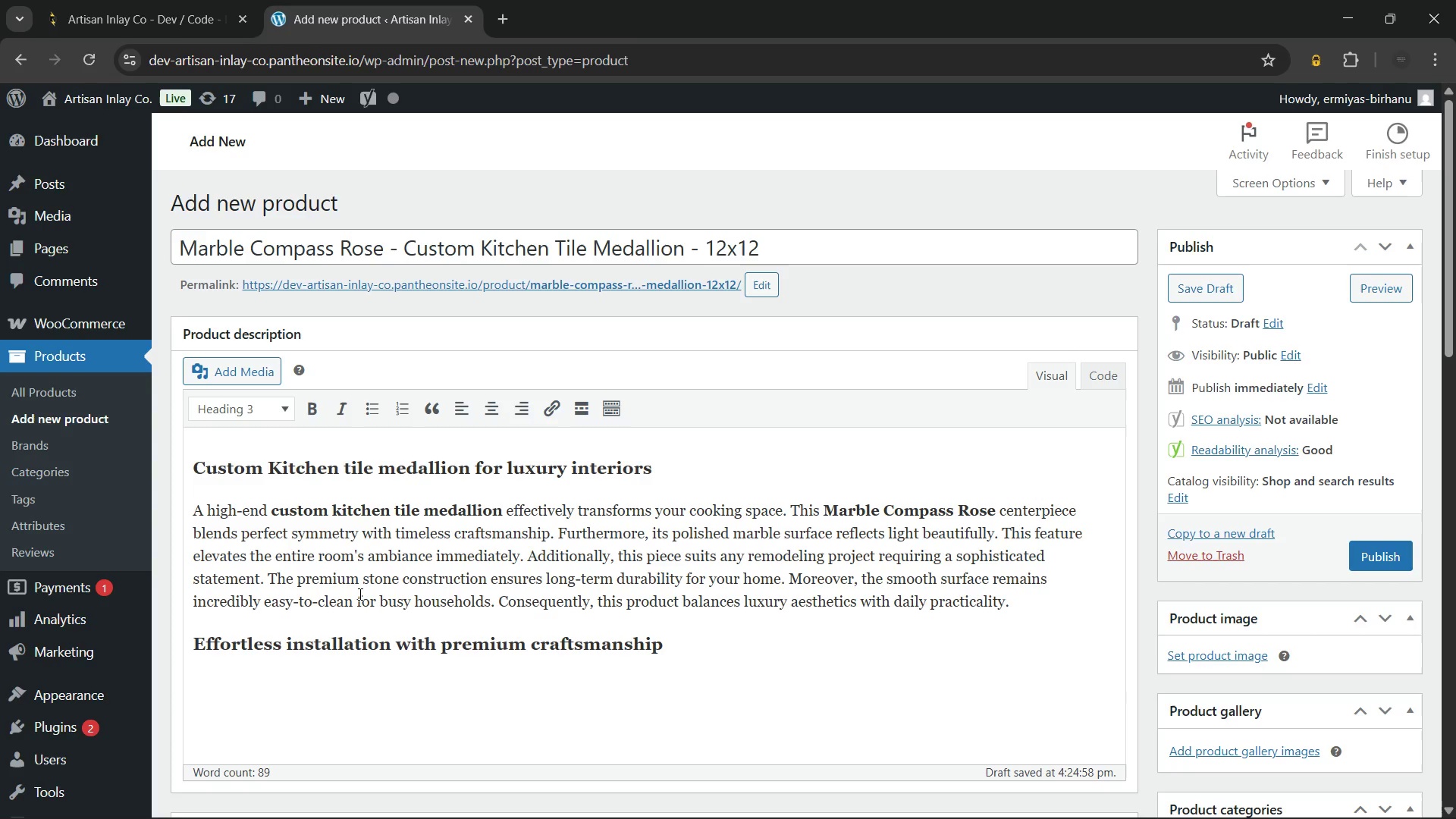 
wait(9.09)
 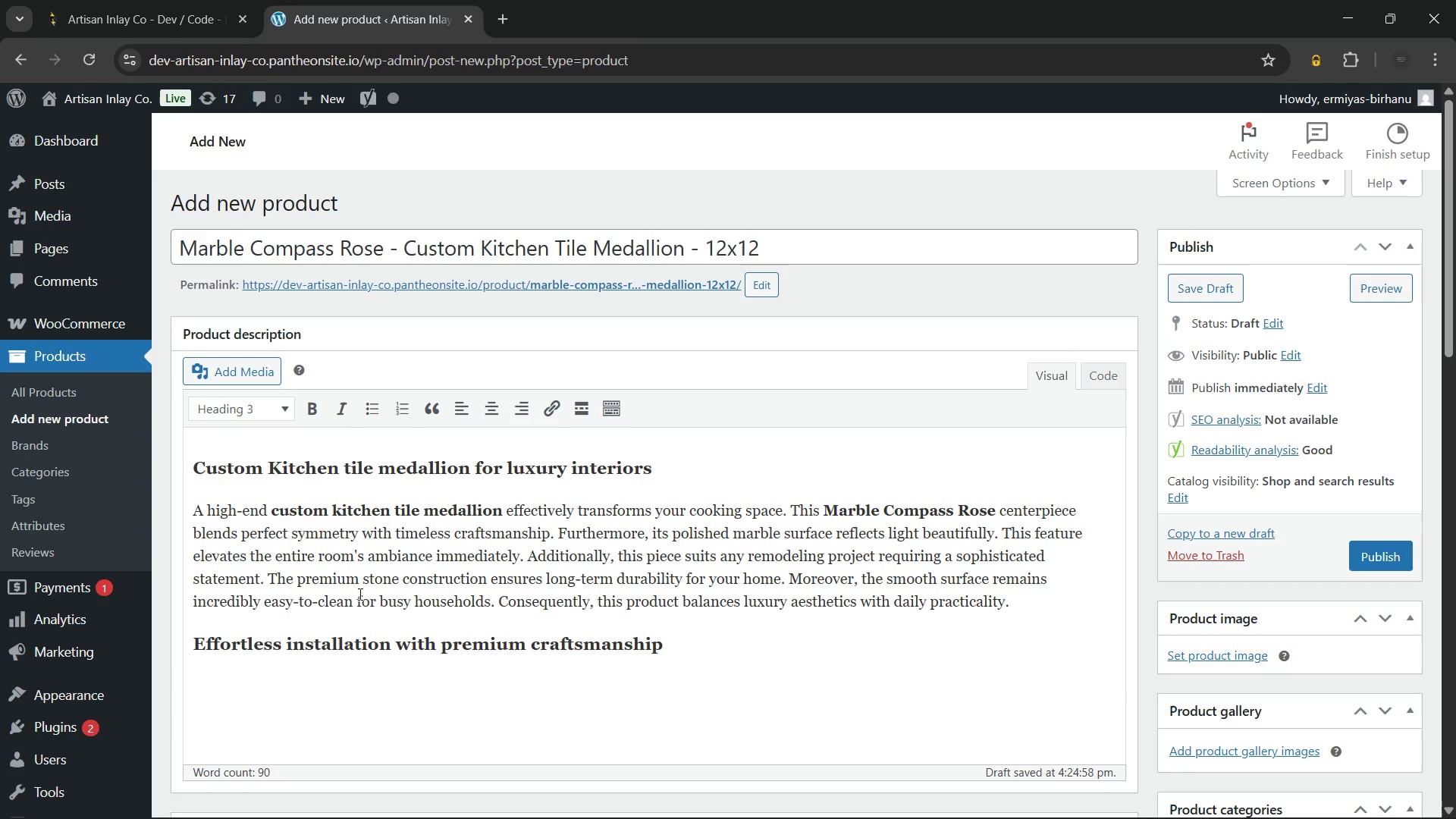 
key(Enter)
 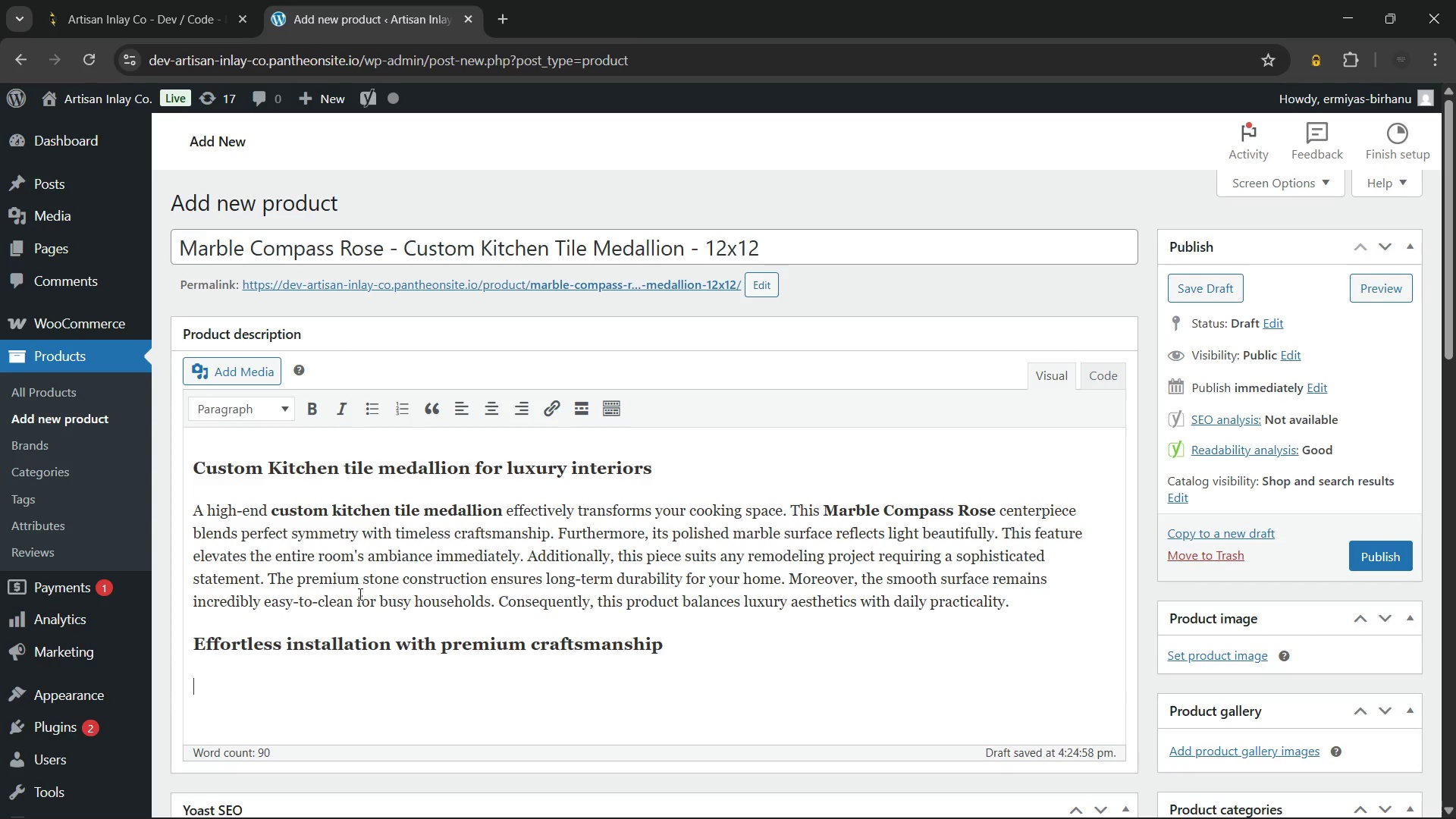 
type(This medallion arrives fully mesh-mounted for total DIY c)
key(Backspace)
type(ease. You can positiio)
key(Backspace)
key(Backspace)
type(on the unit quickly without performing complex manual adjustments)
 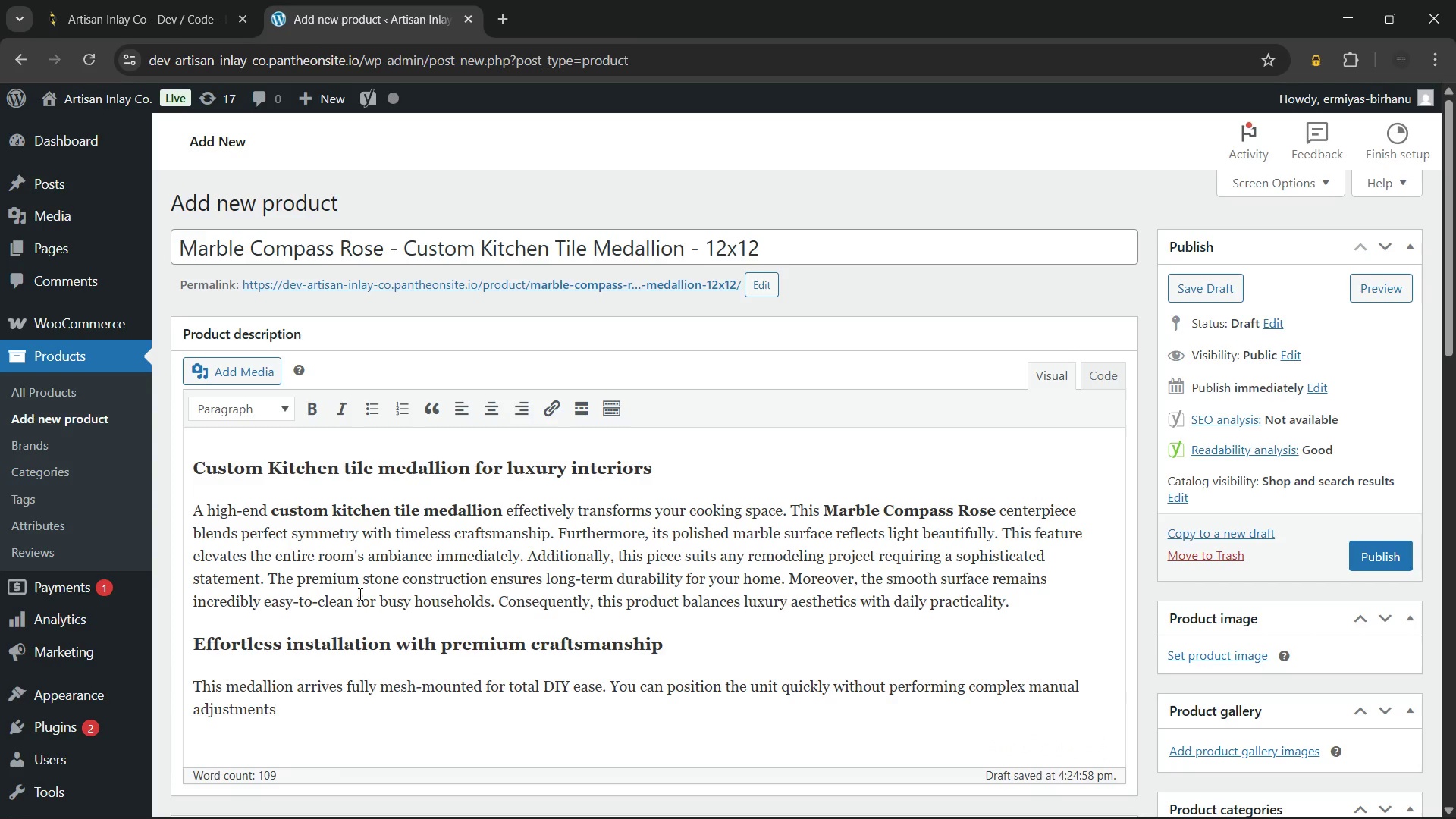 
type(. Furthermore, the specialized structure ensures alignment accuracy for every installer. )
 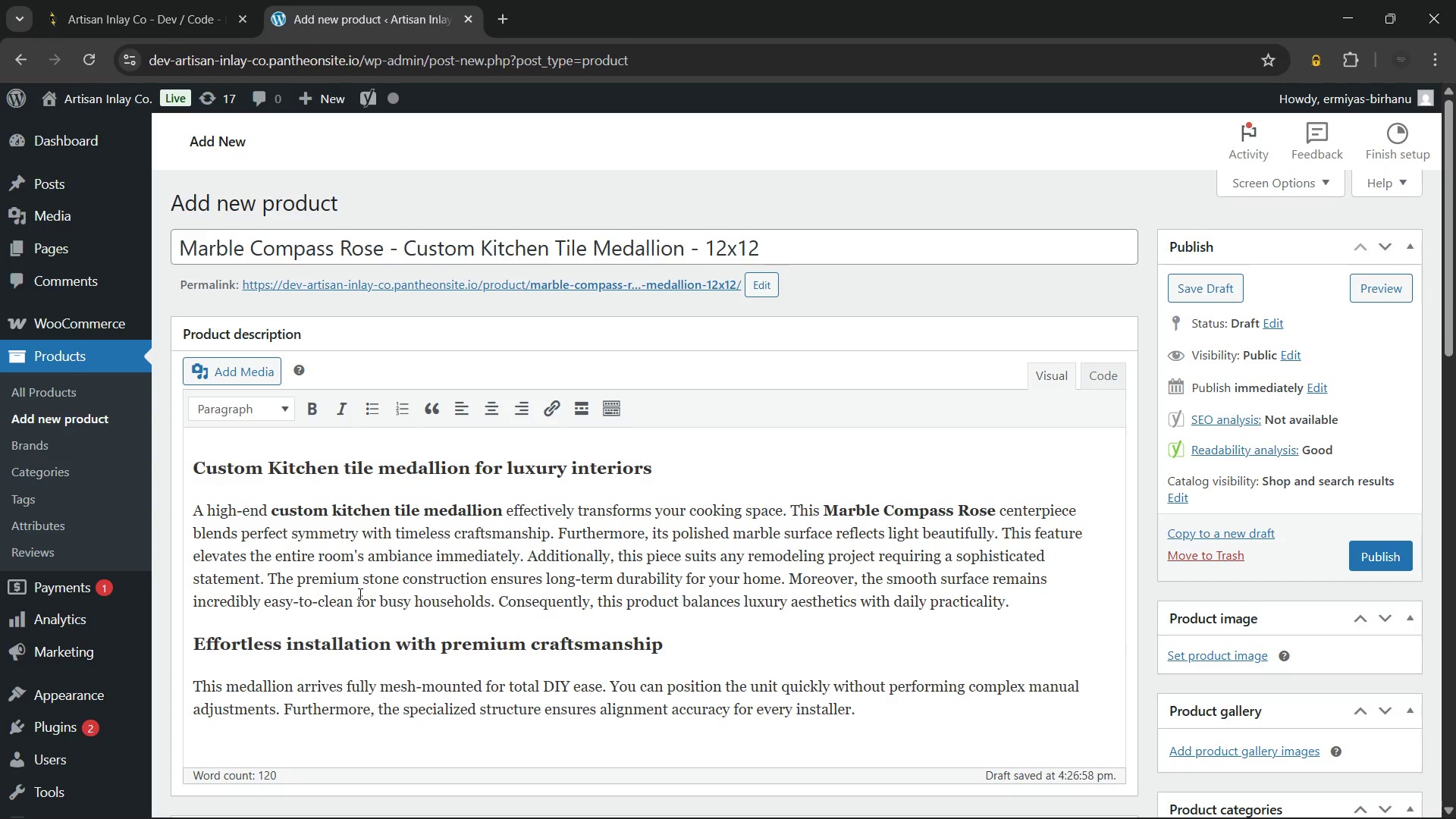 
wait(22.44)
 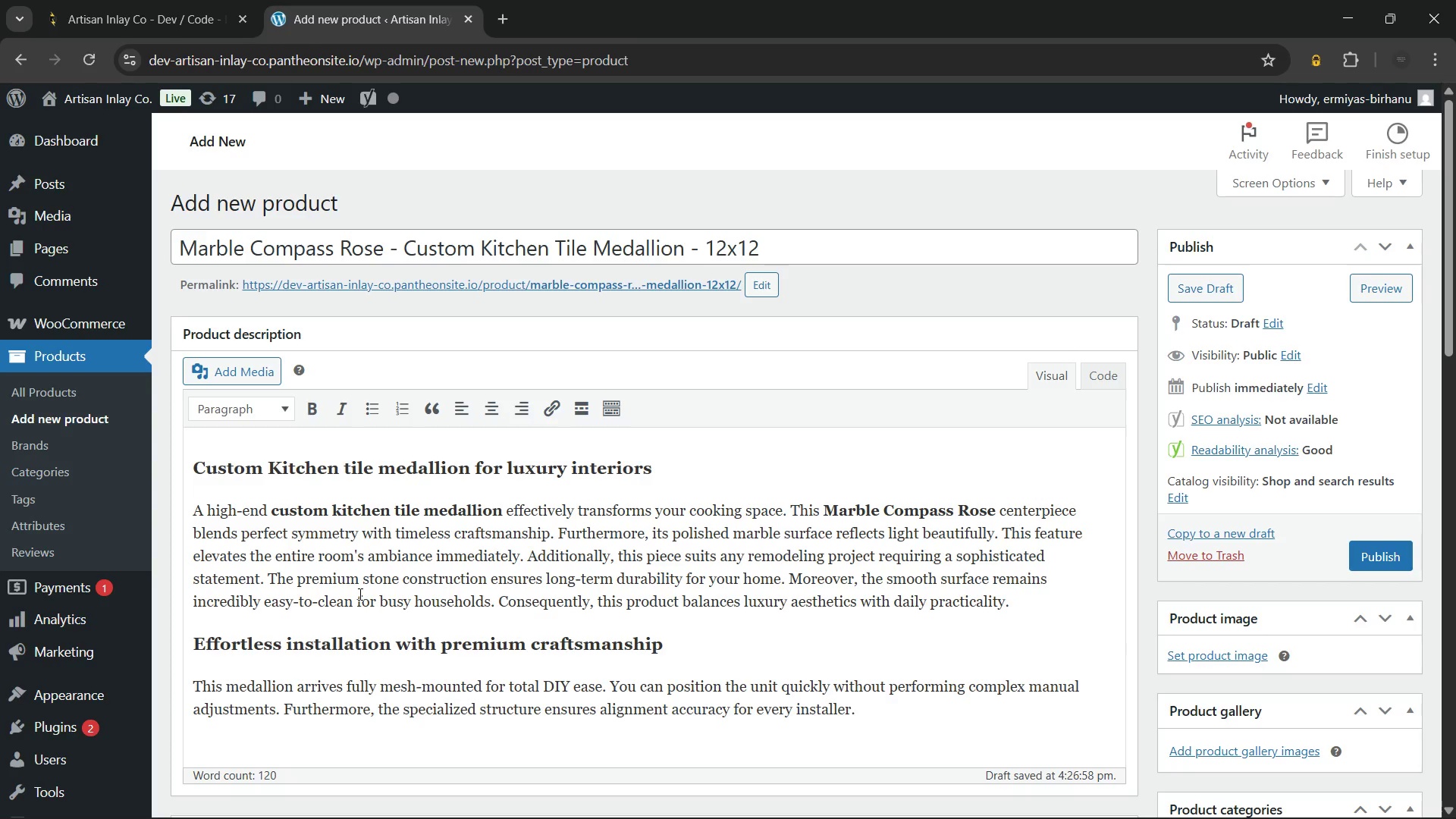 
type(Additionally, it integrates seamlessly)
 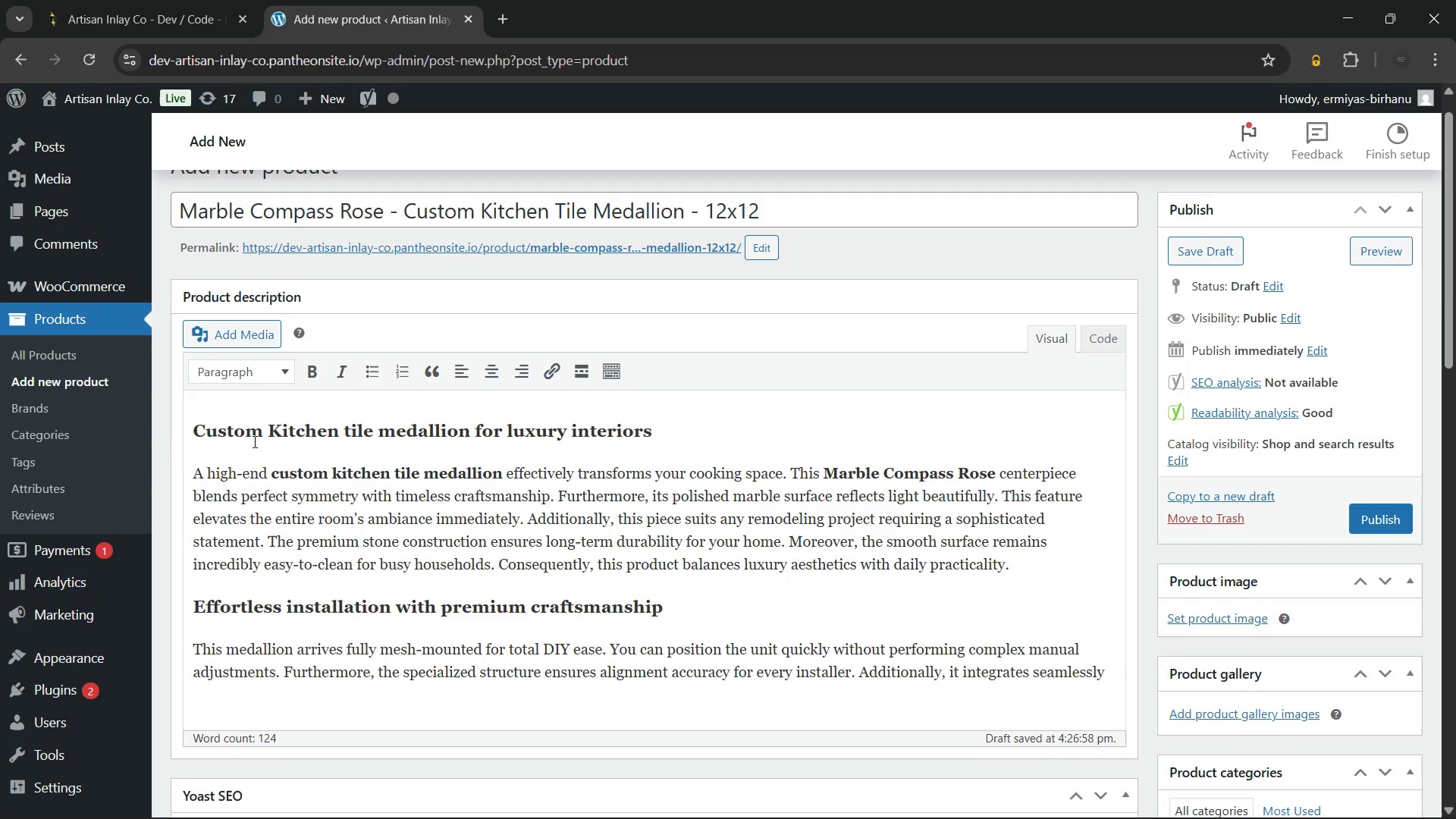 
wait(6.3)
 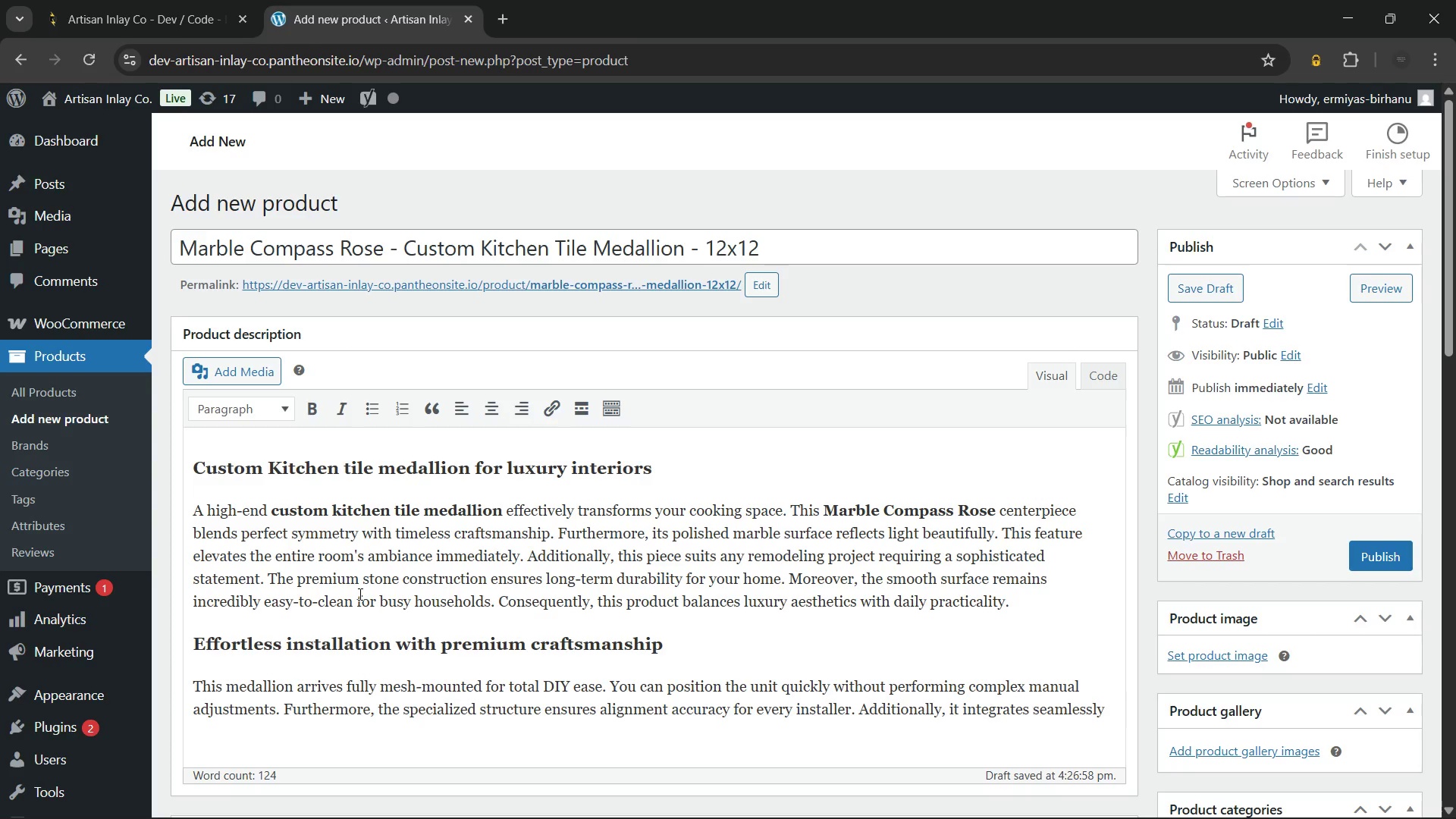 
type( into backsplashes or grand entryways. This medallion represents a permanent investment in your property's )
 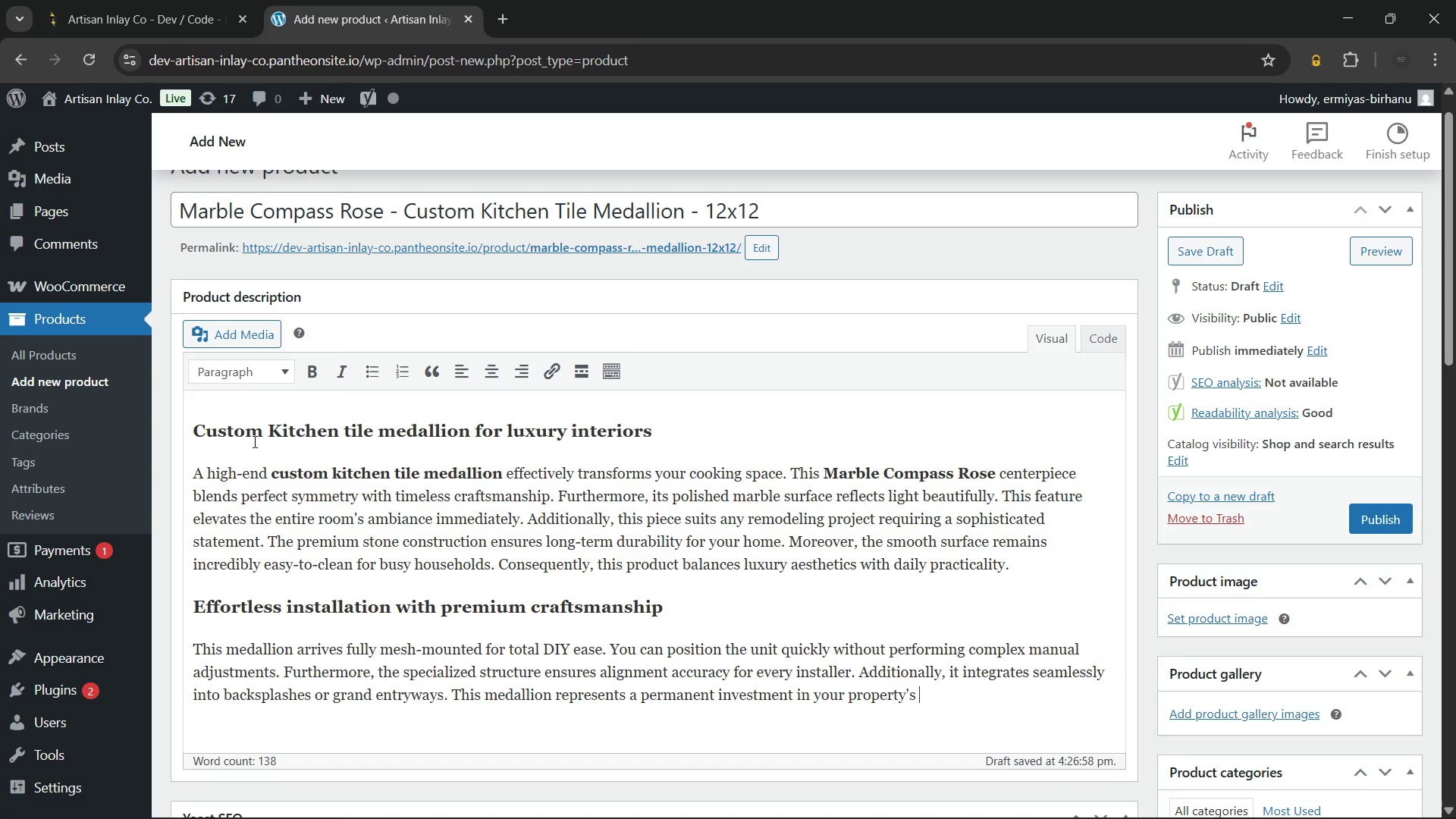 
type(overall value.)
 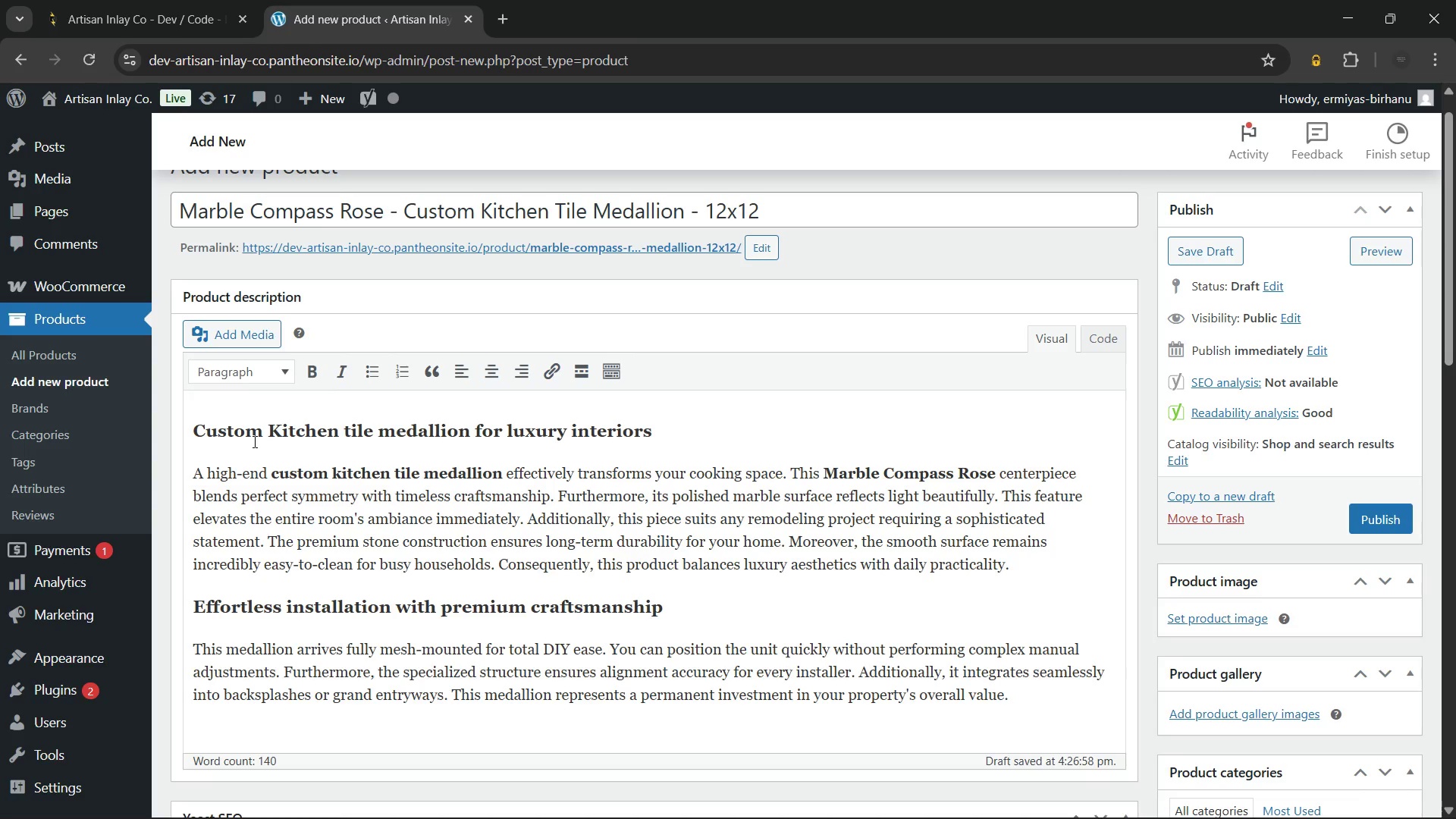 
type( Using this centerpiece allows you to achieve a professional-grade finish easily. You avoid)
 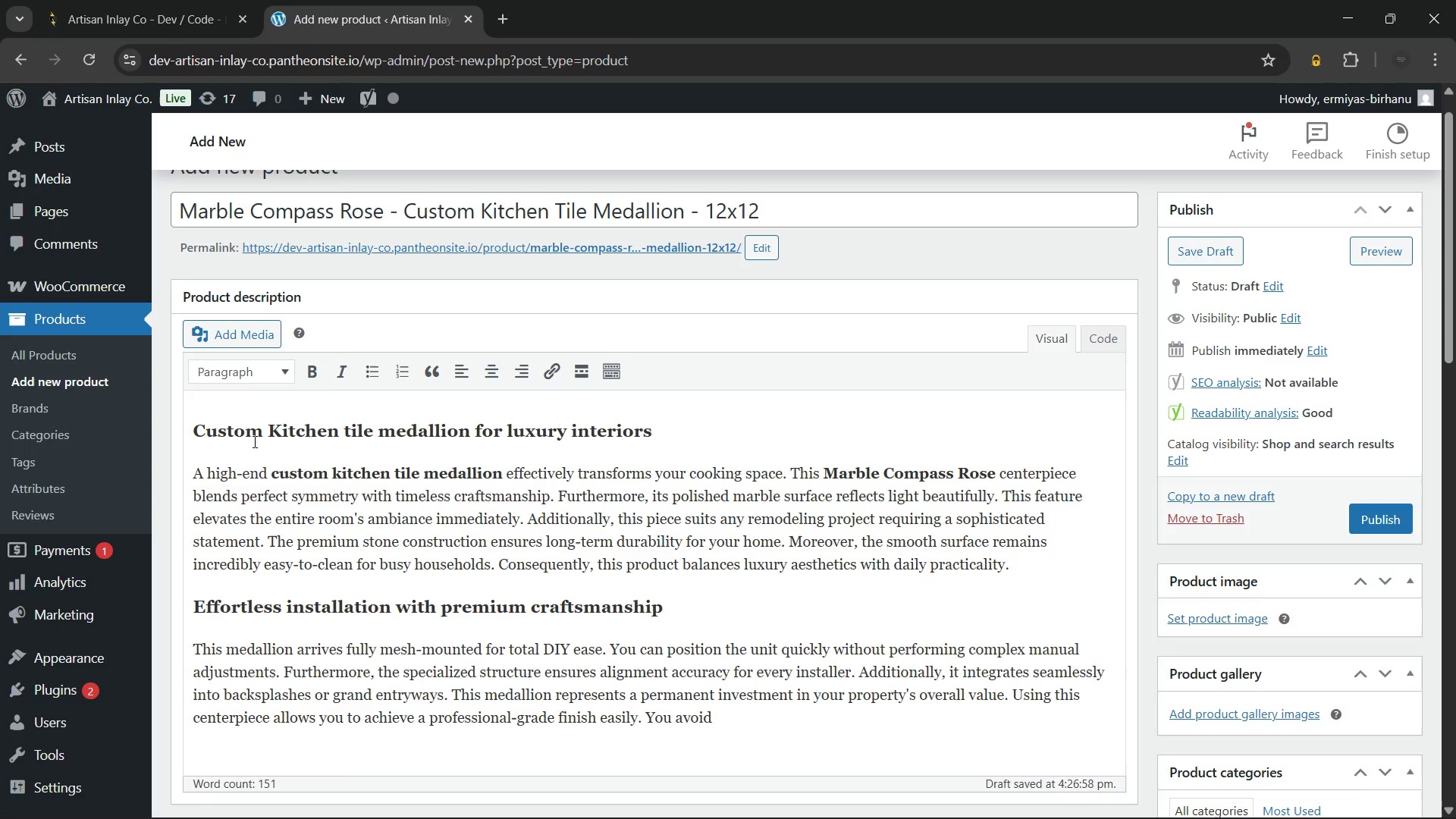 
type( the high cost of a custom)
 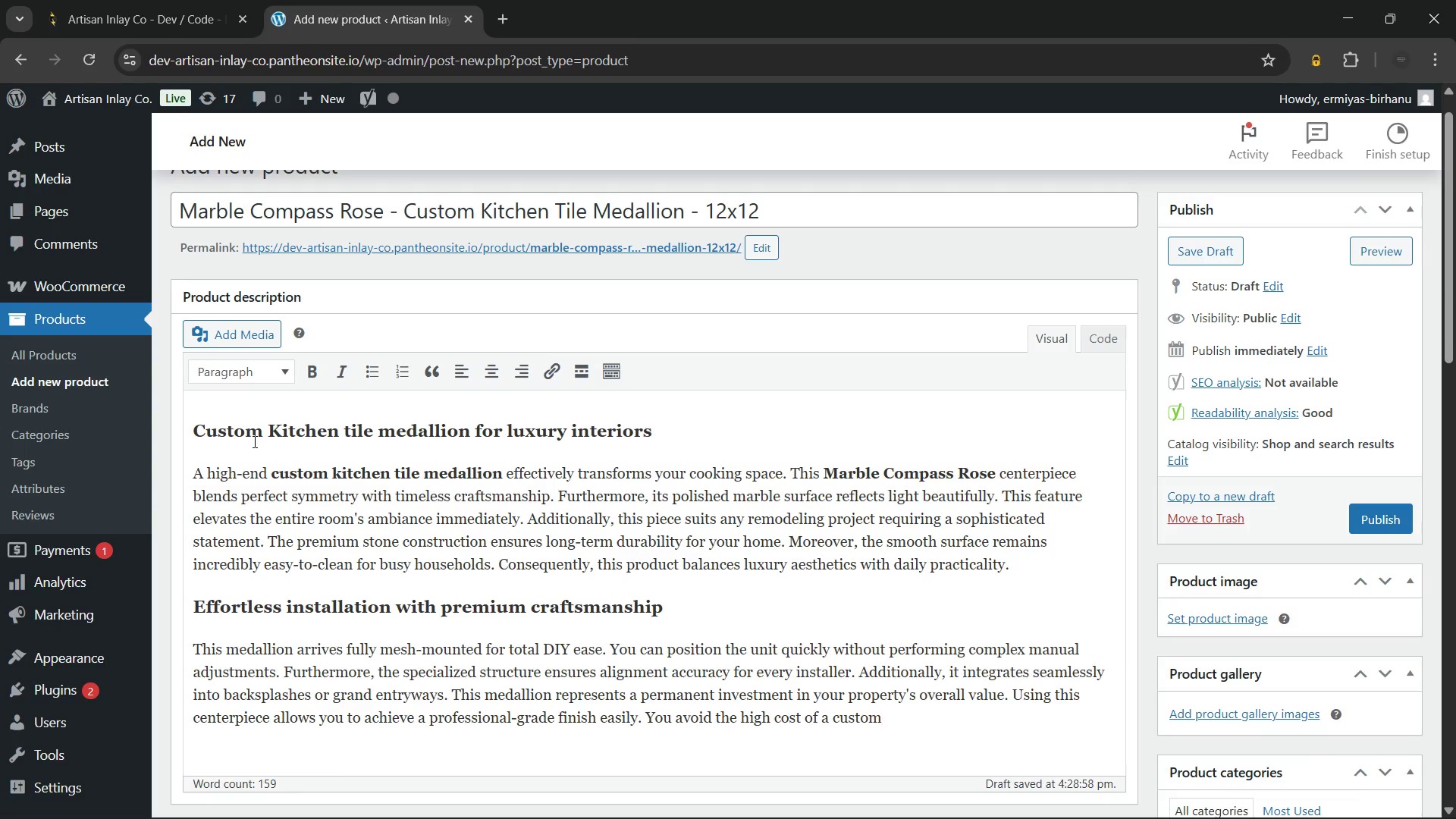 
type( stonemason. In cons)
key(Backspace)
type(clusion, it provides the perfect architectural highlight for any modern home.)
 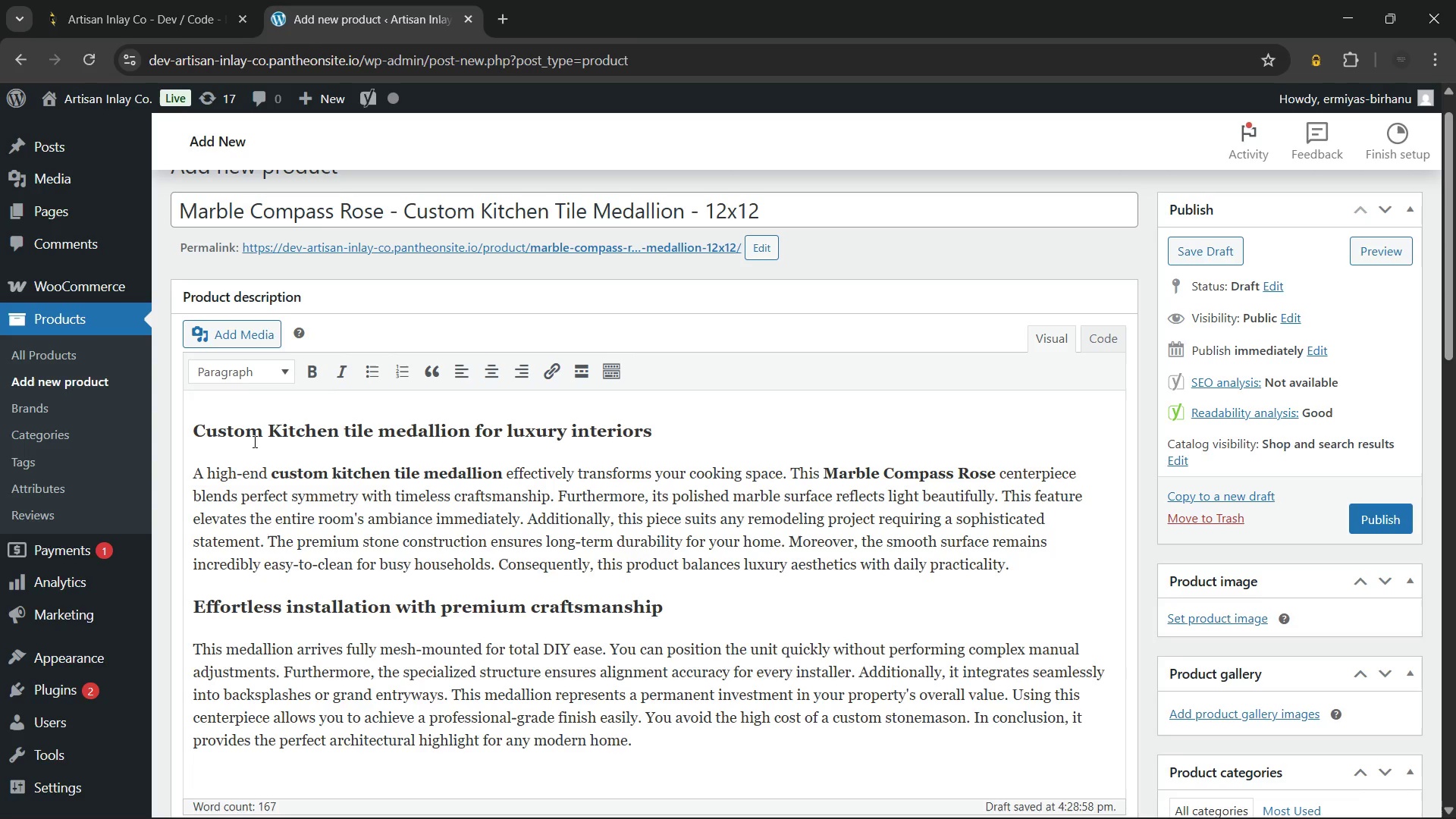 
wait(46.06)
 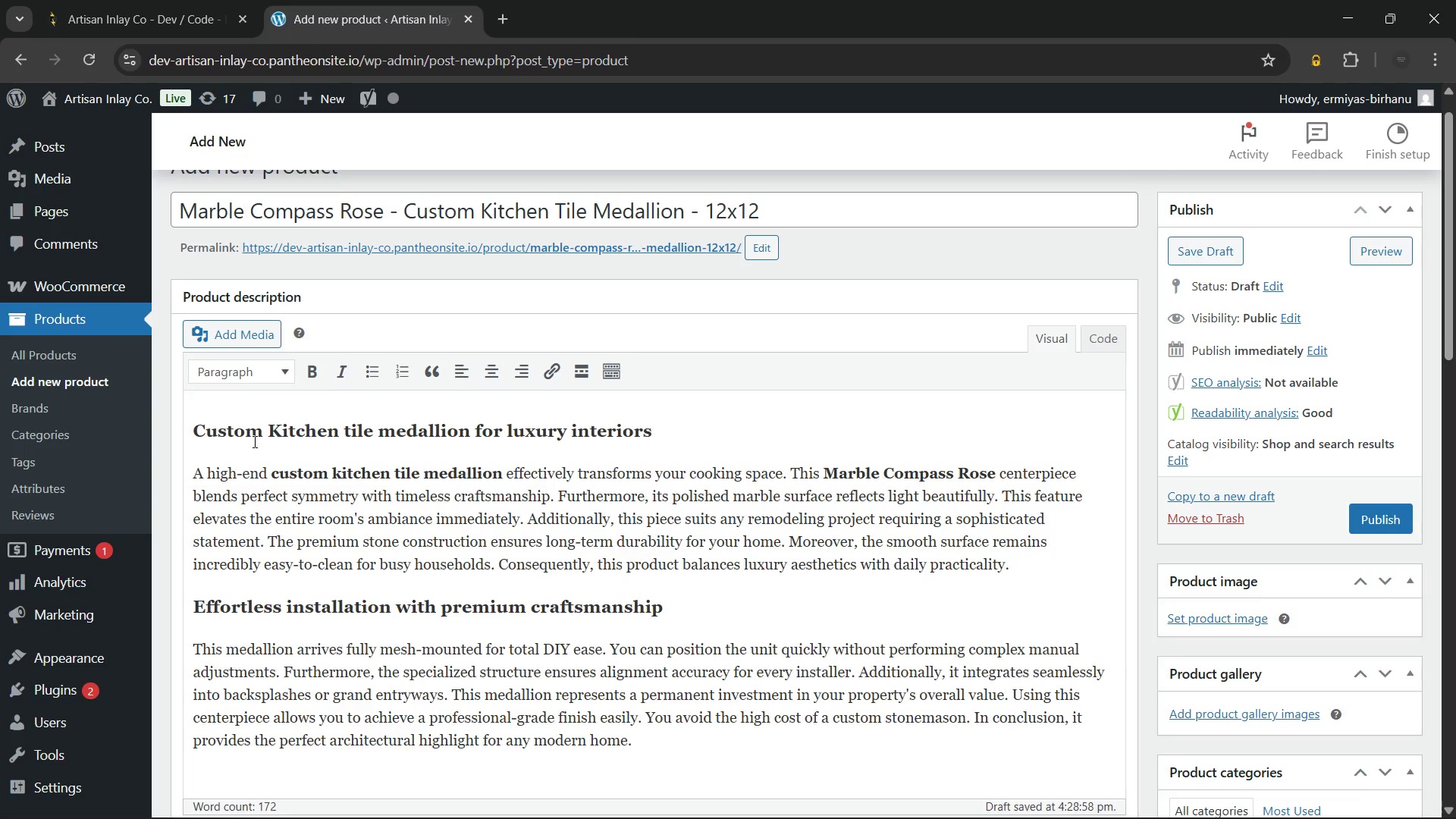 
key(Space)
 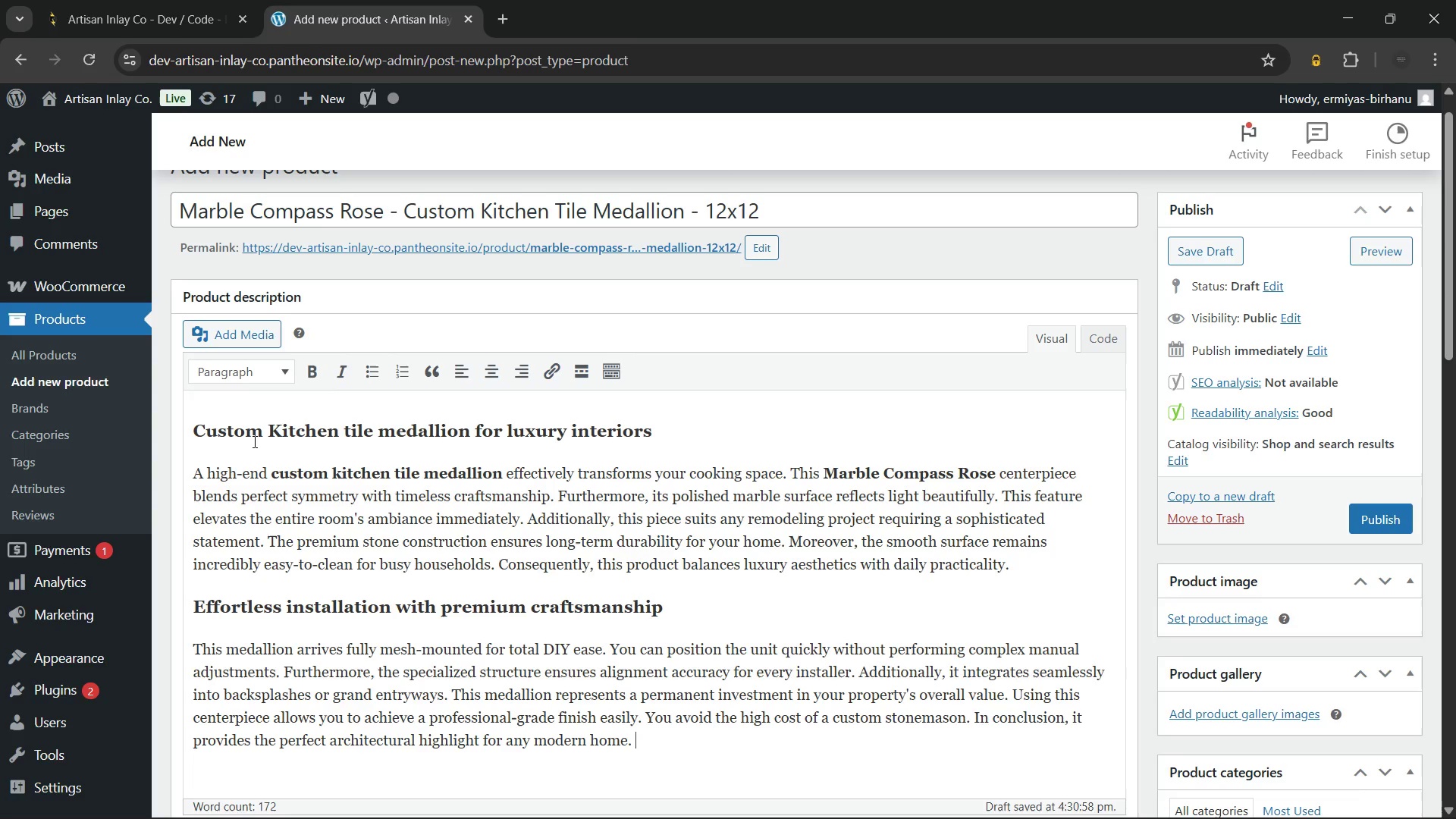 
wait(77.08)
 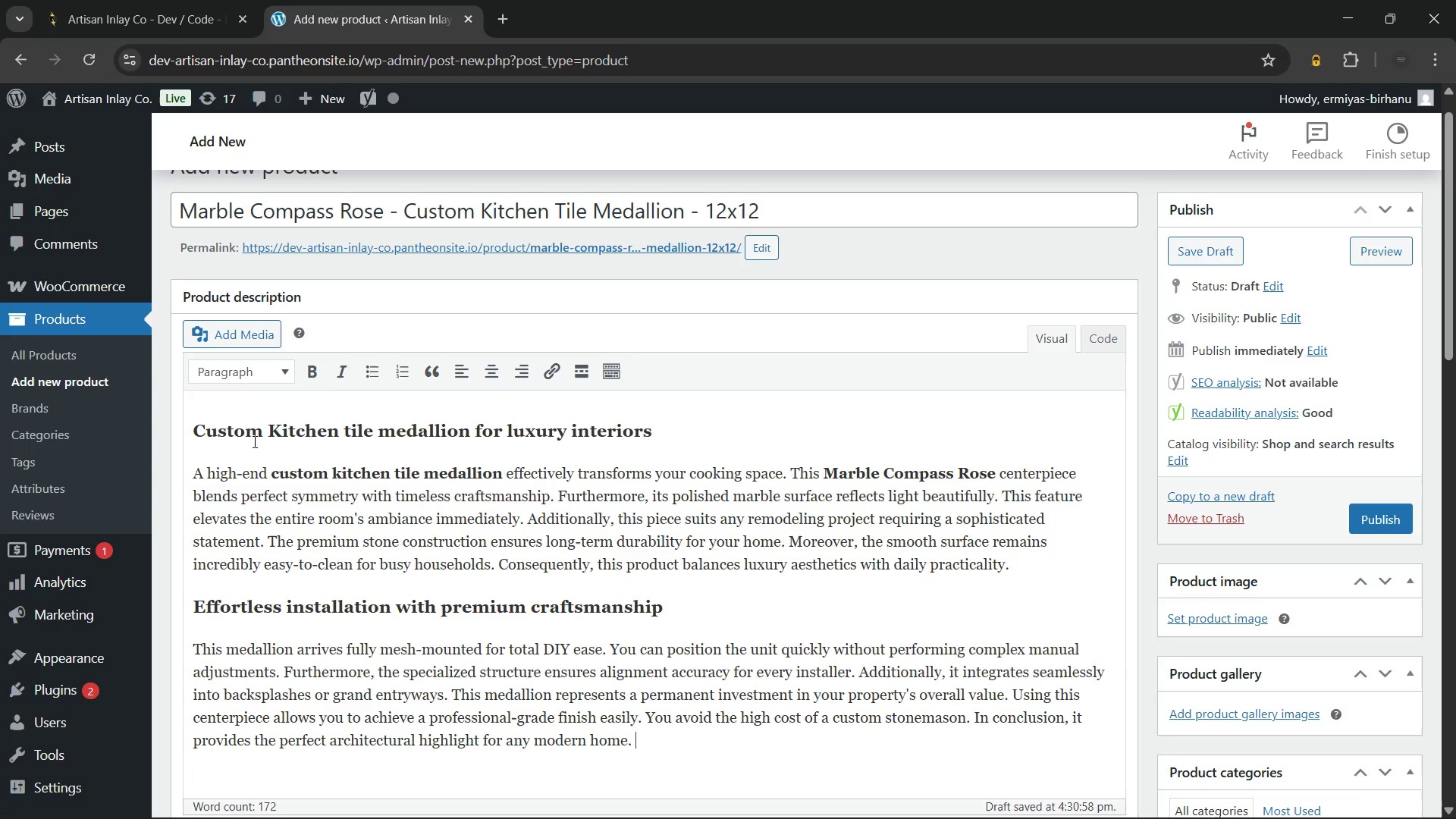 
key(Enter)
 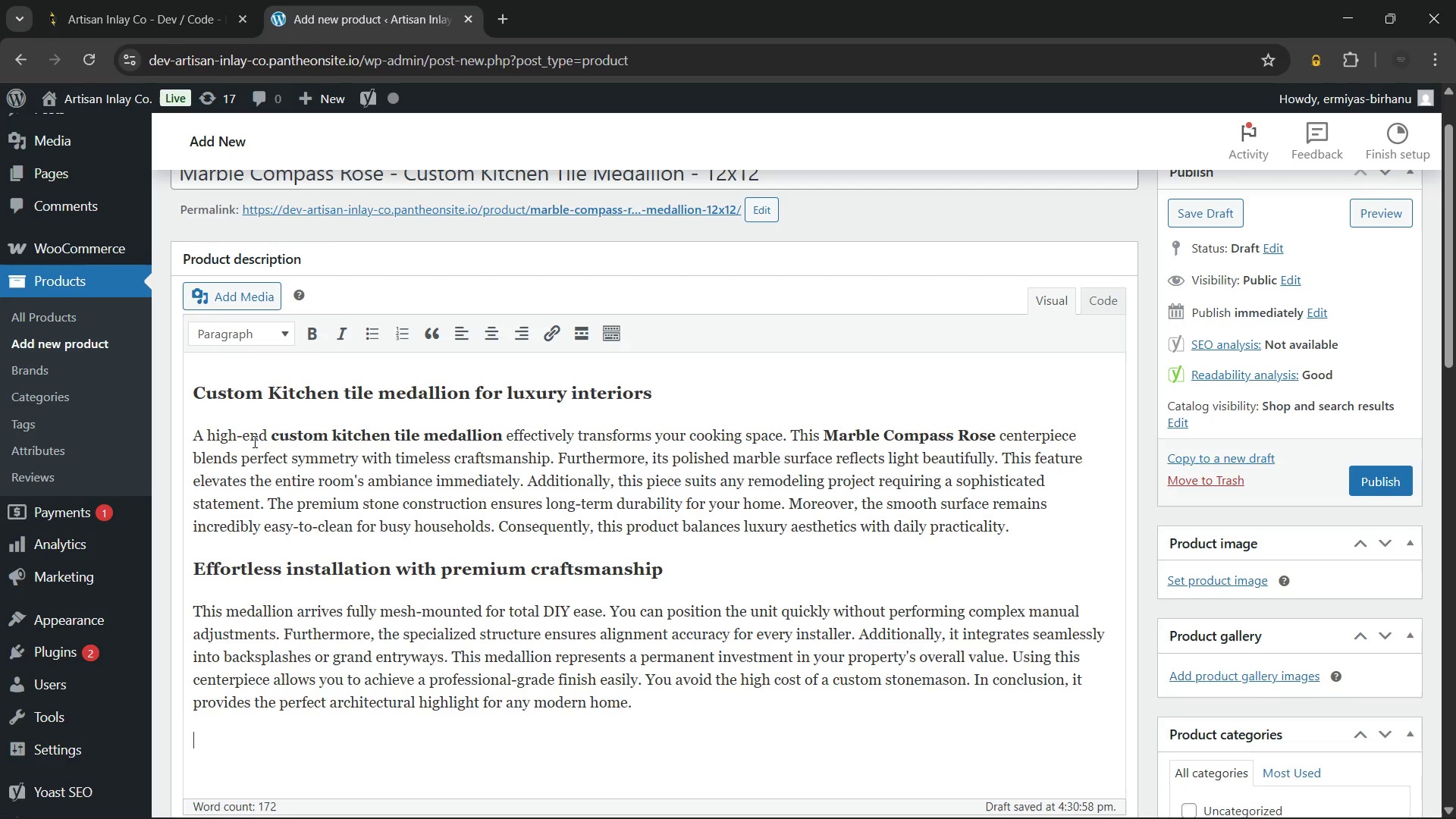 
type(Product Specification)
 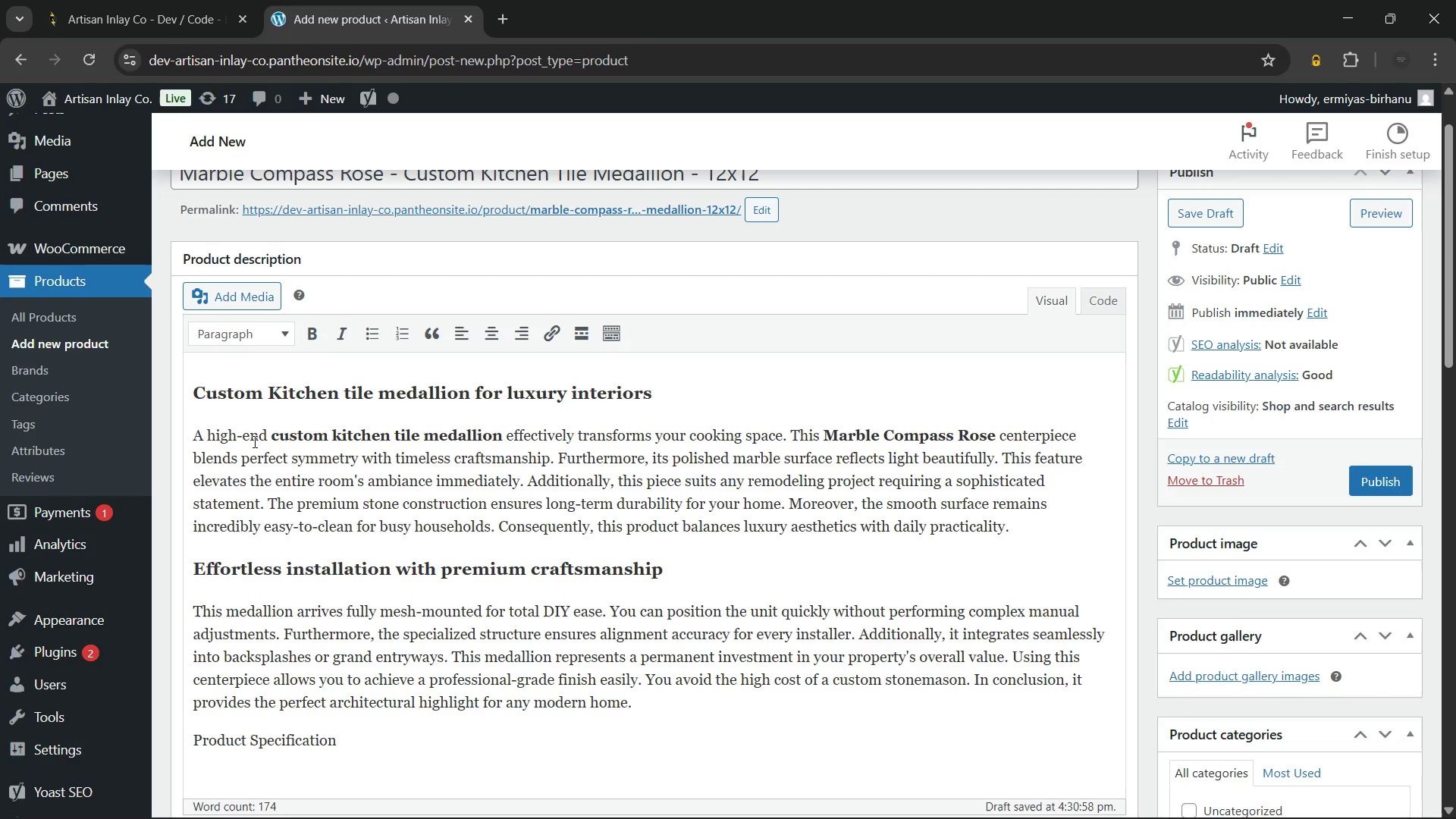 
left_click([253, 441])
 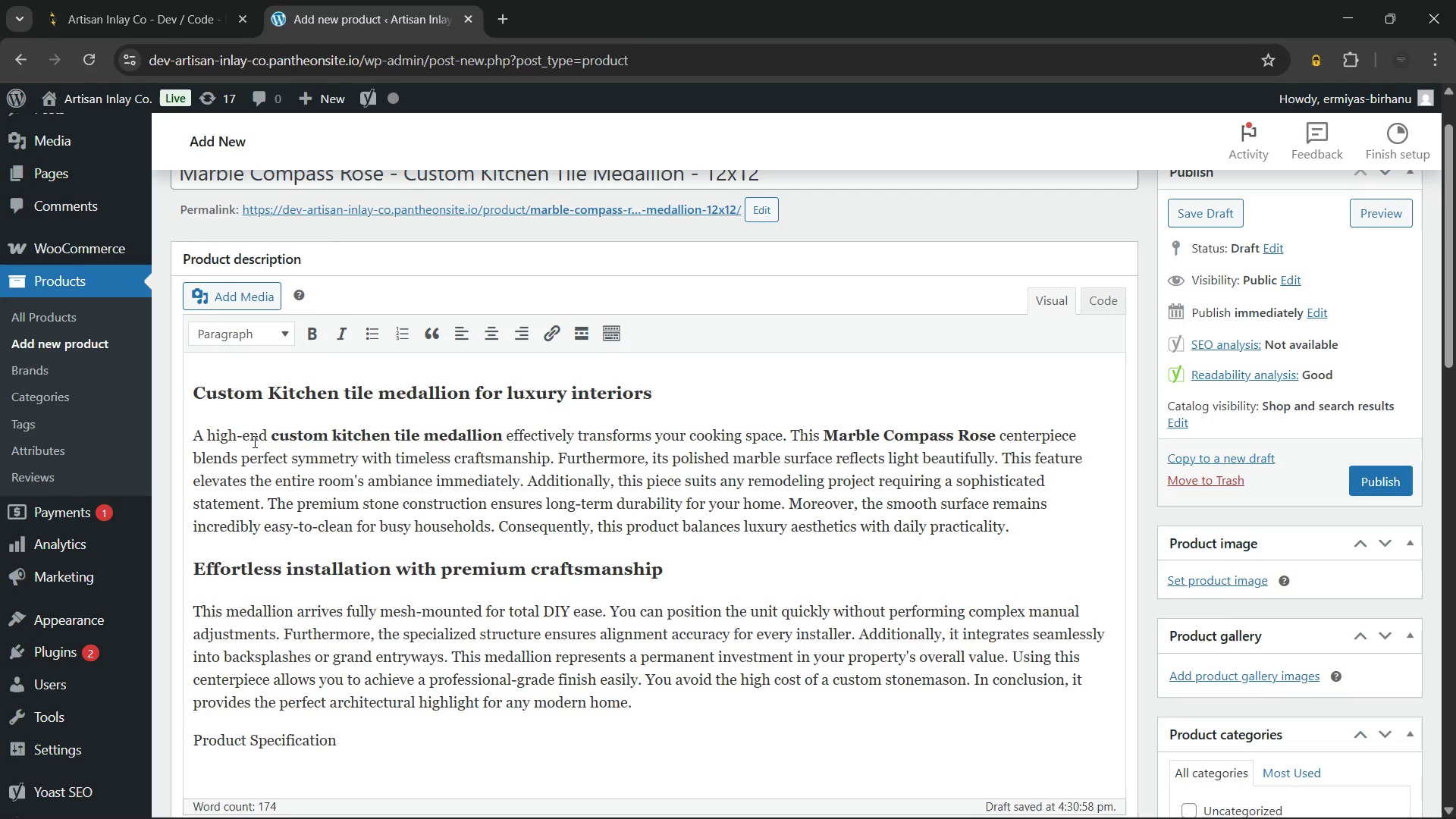 
key(S)
 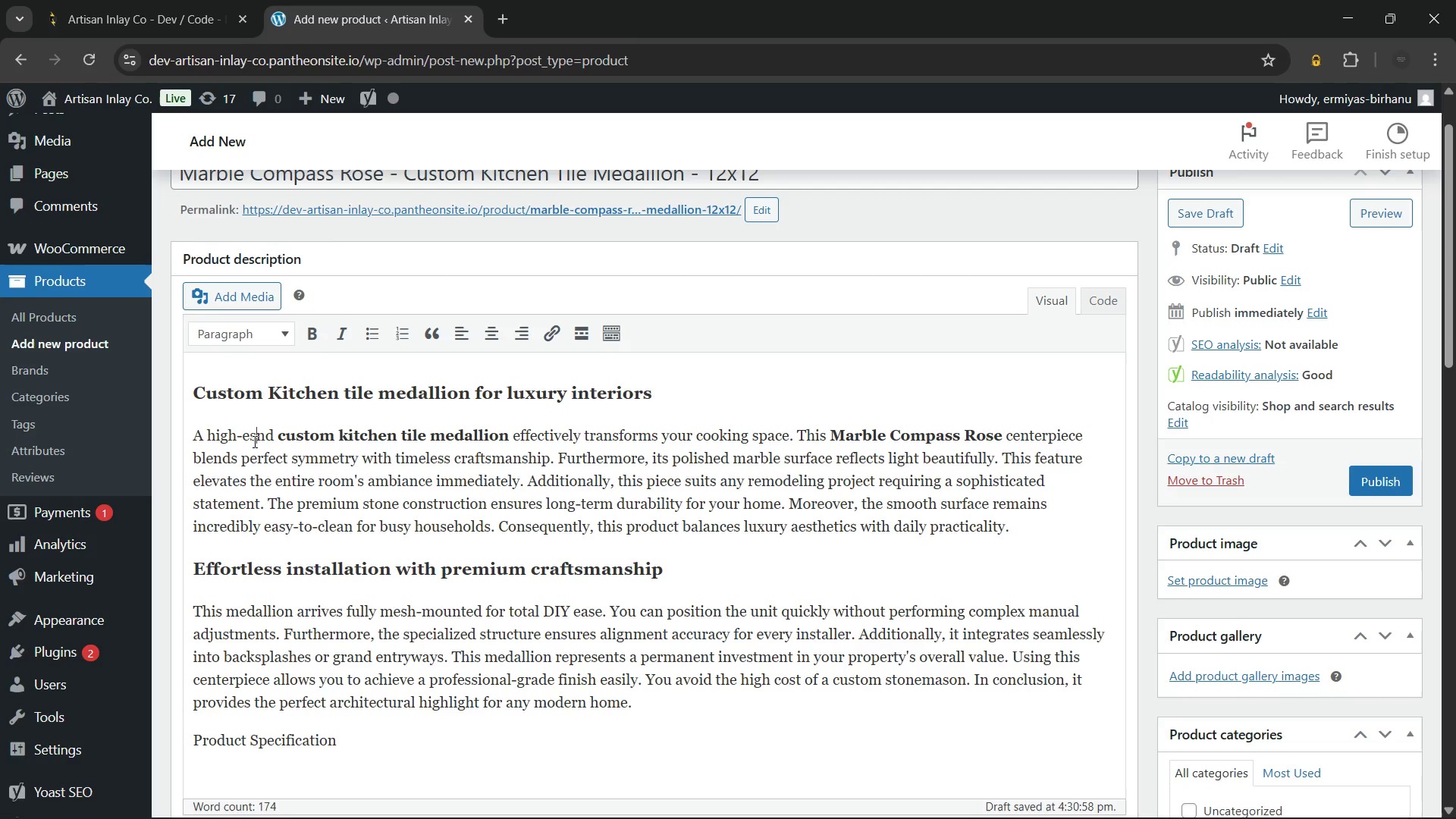 
key(Shift+ShiftLeft)
 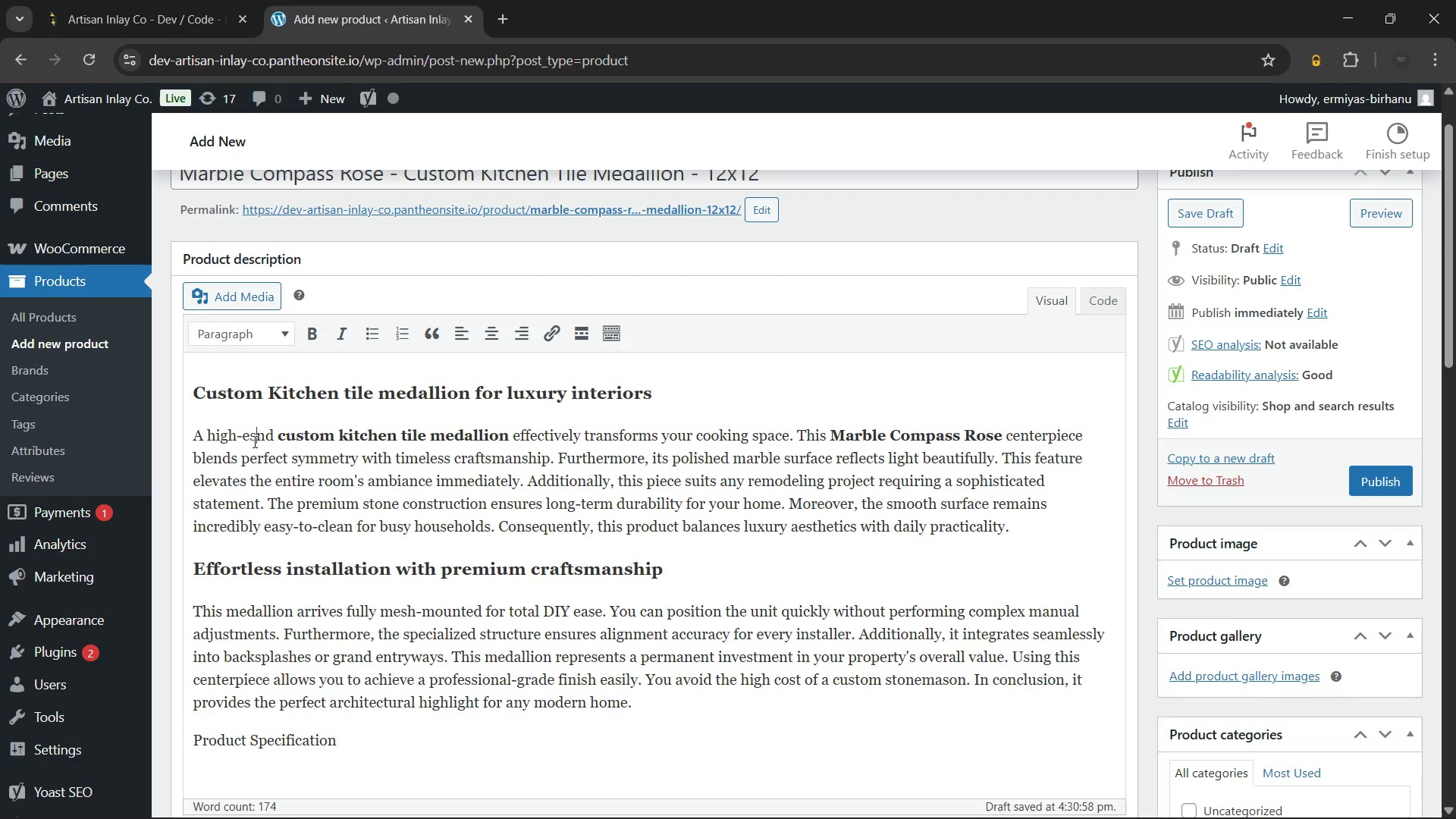 
key(Control+S)
 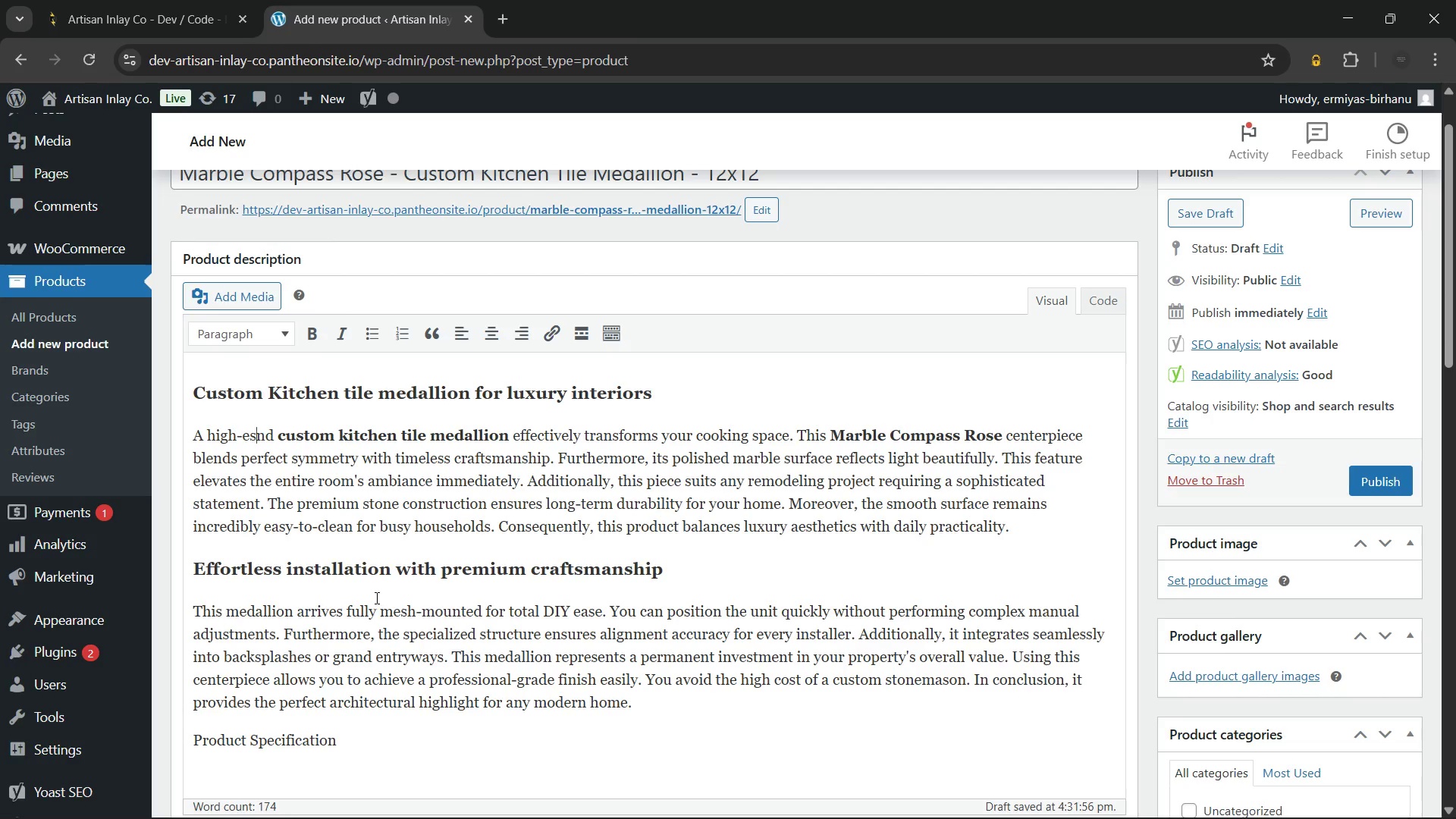 
key(Control+Z)
 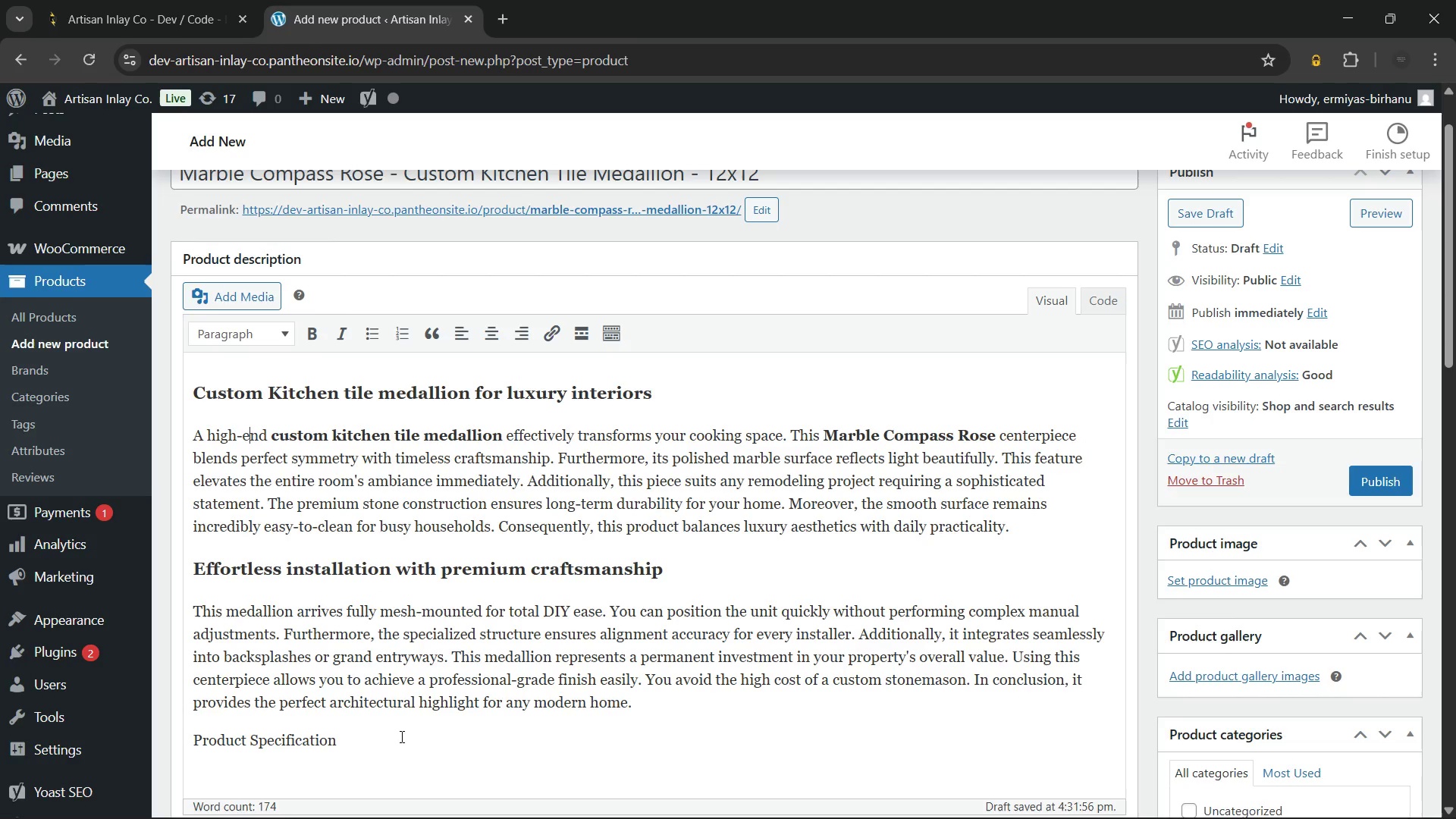 
left_click([391, 745])
 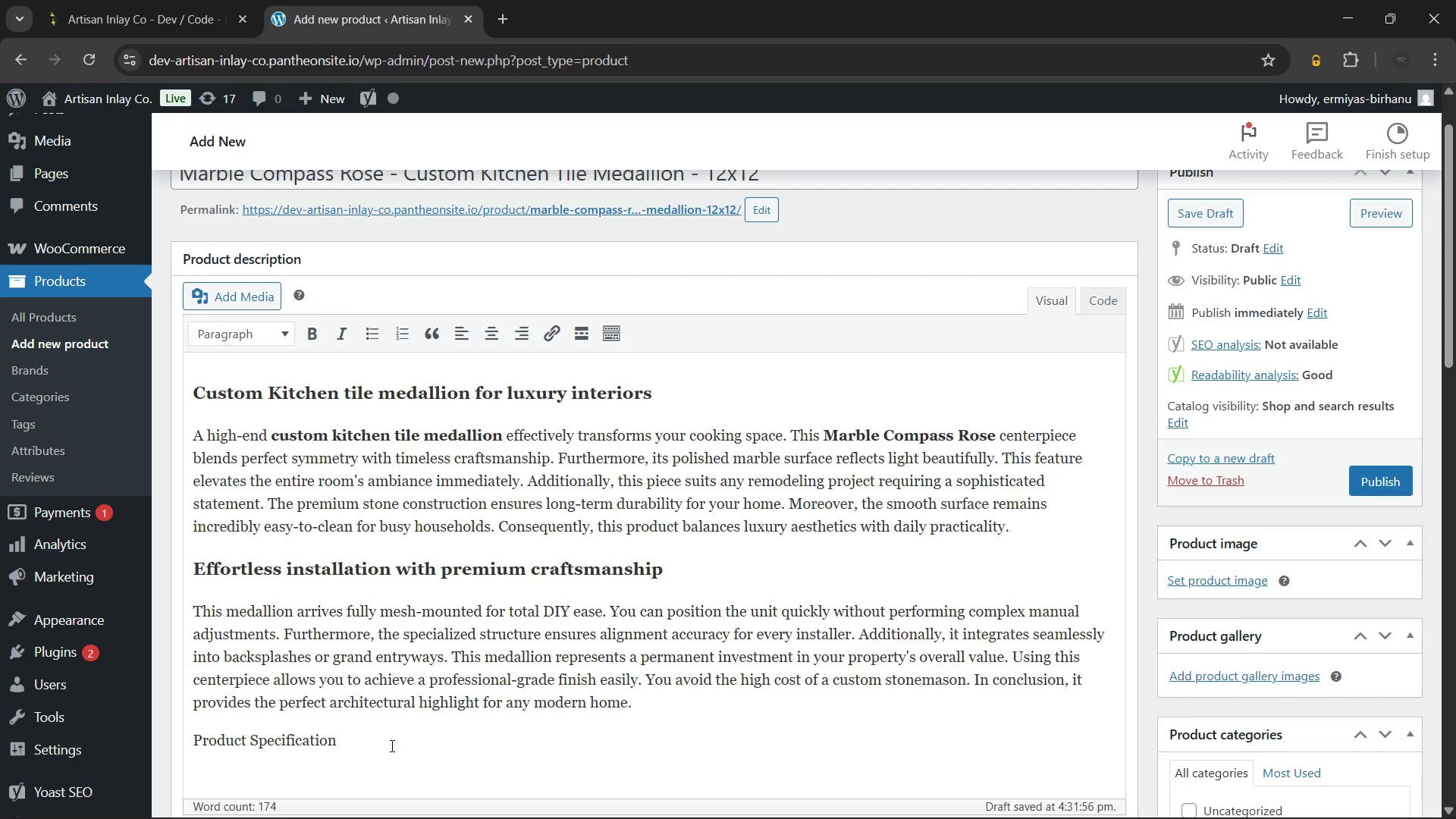 
key(S)
 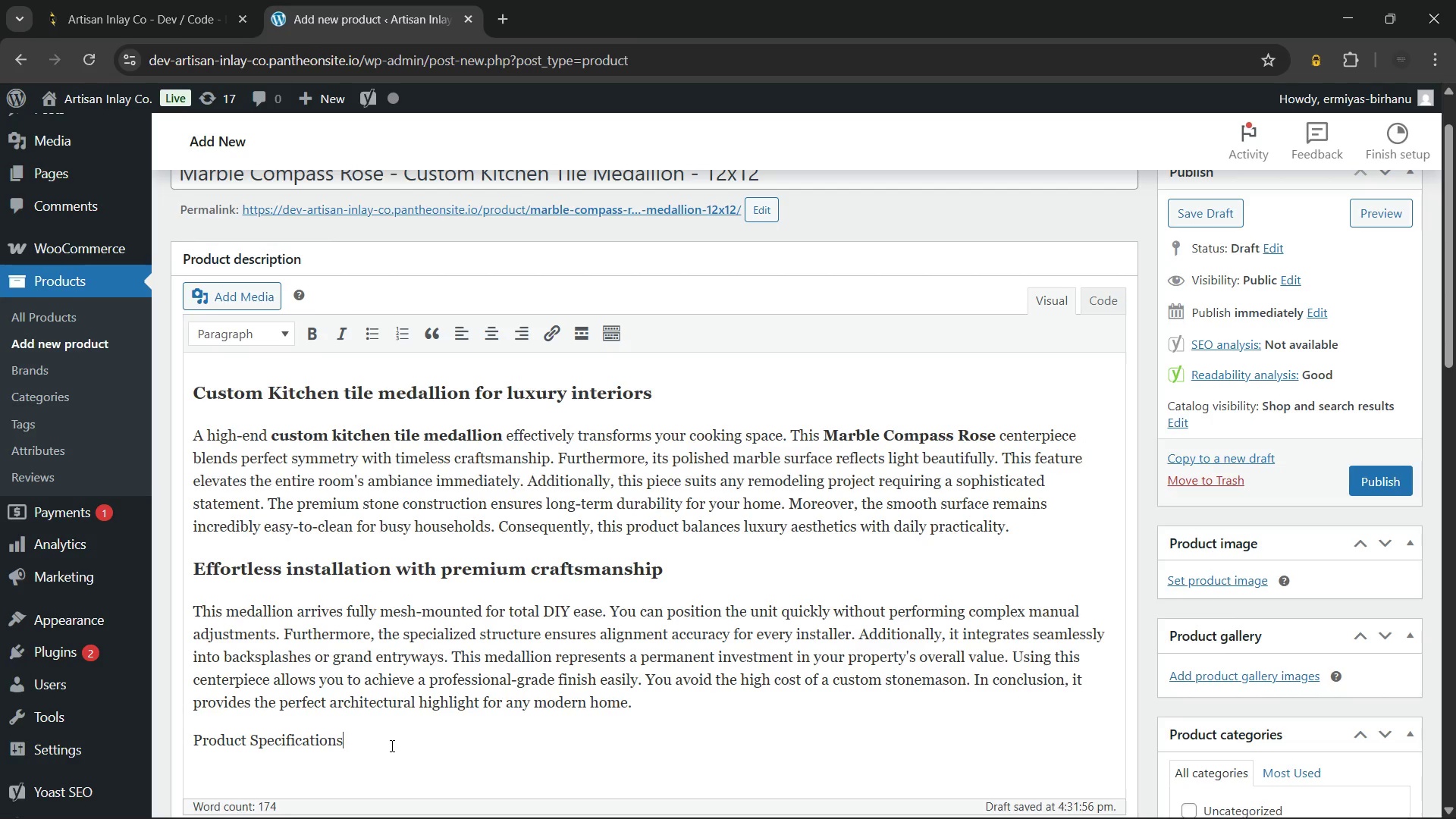 
key(Shift+ShiftLeft)
 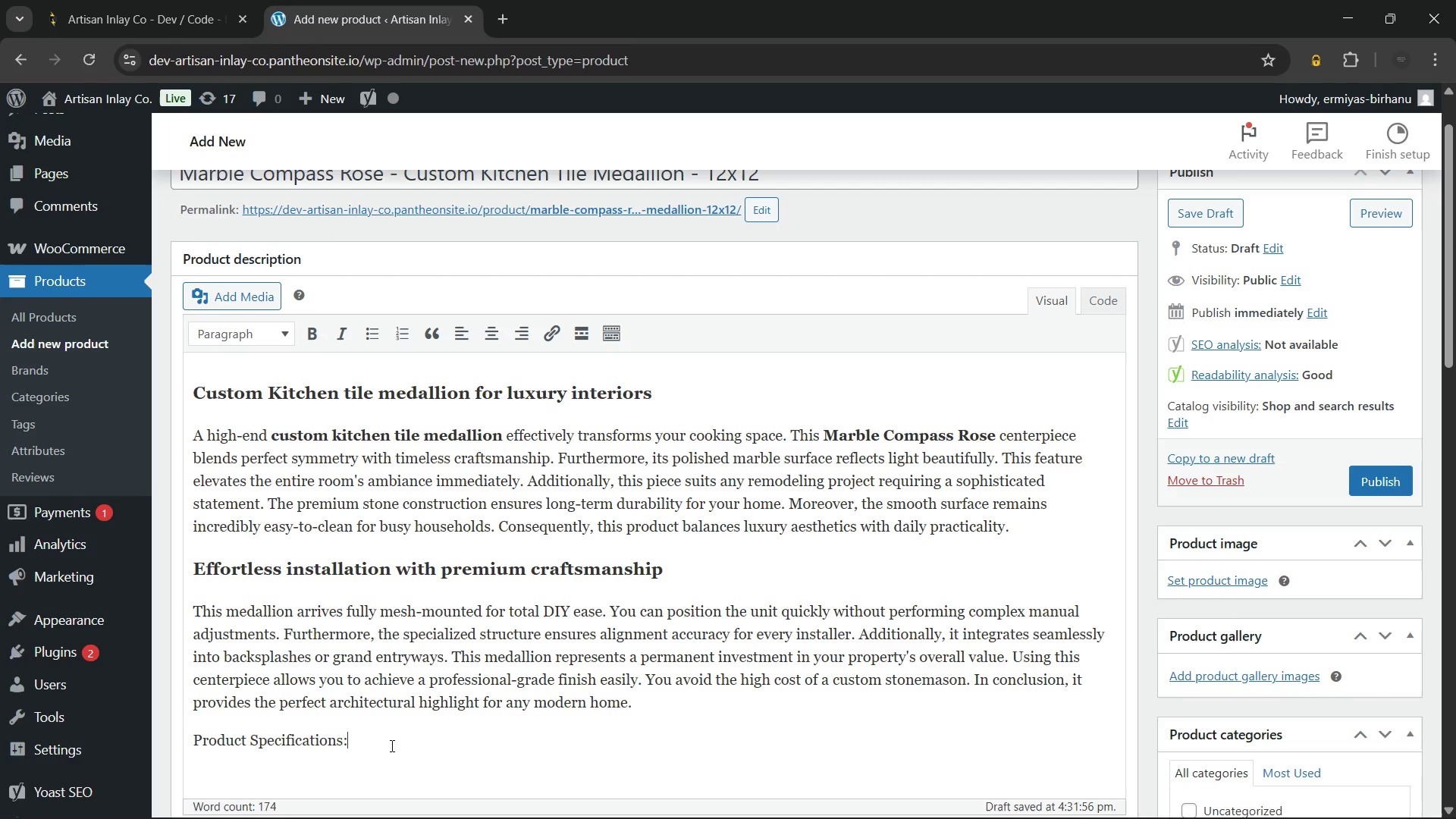 
key(Shift+Semicolon)
 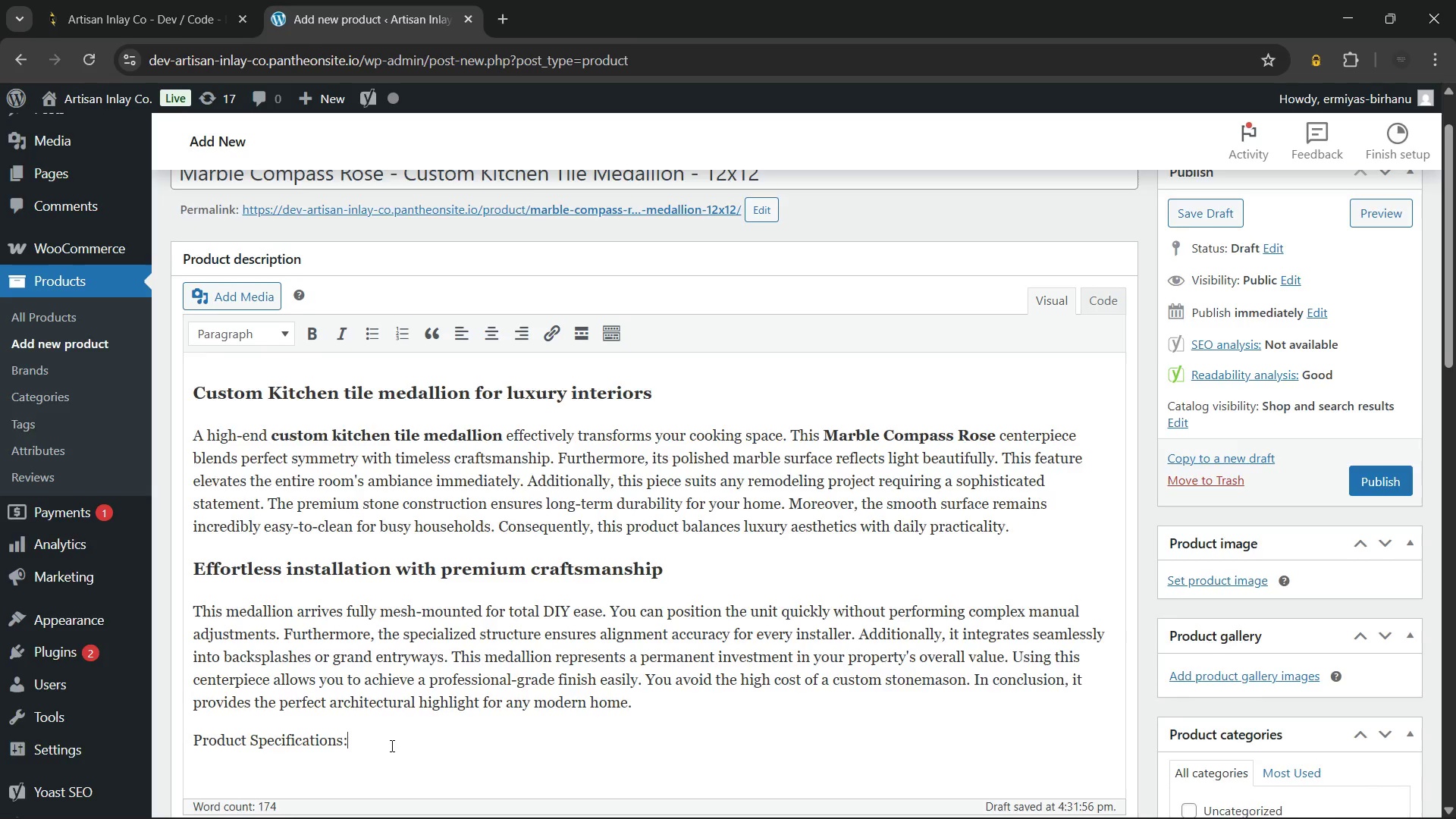 
key(Enter)
 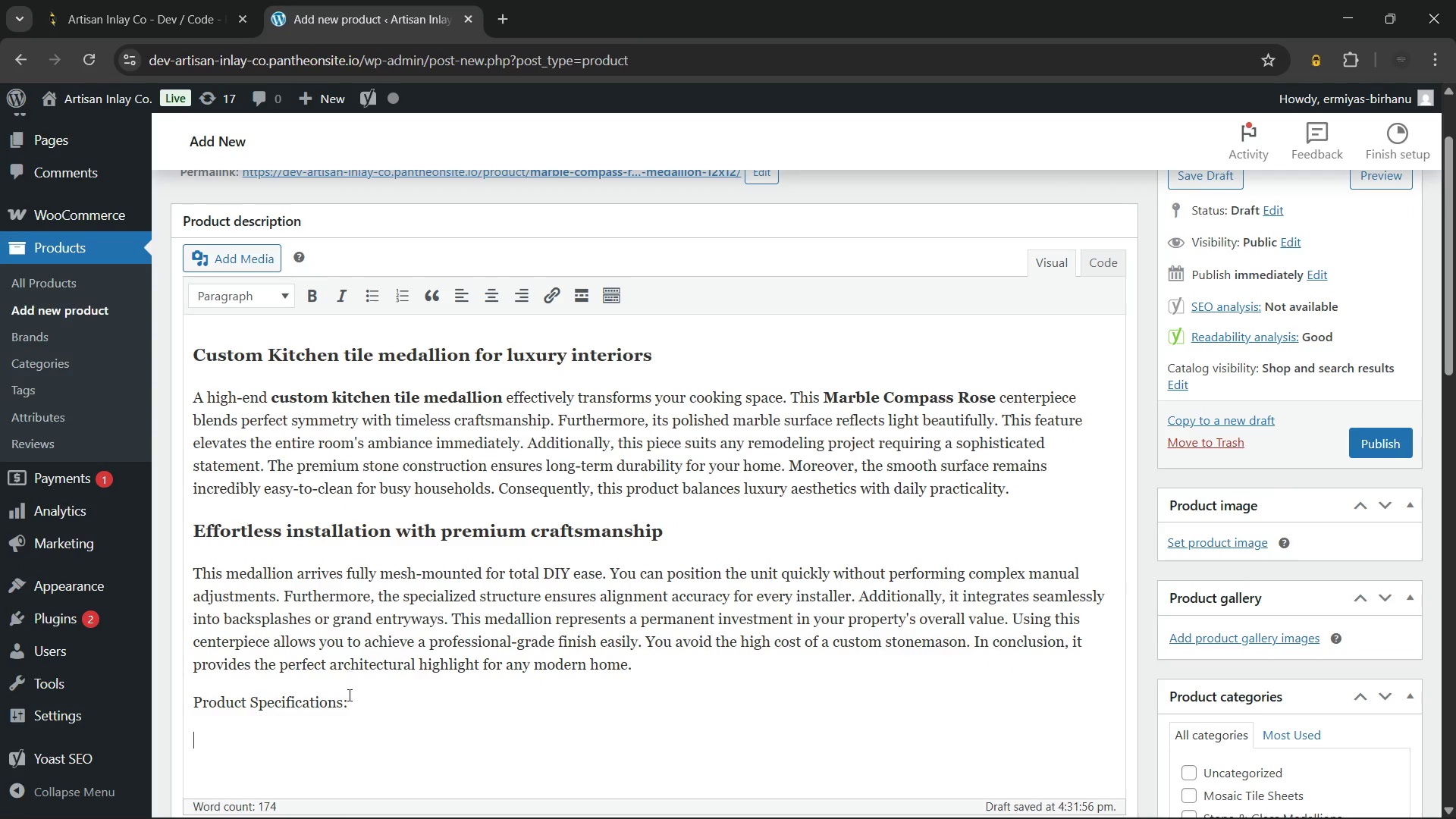 
left_click_drag(start_coordinate=[353, 708], to_coordinate=[149, 708])
 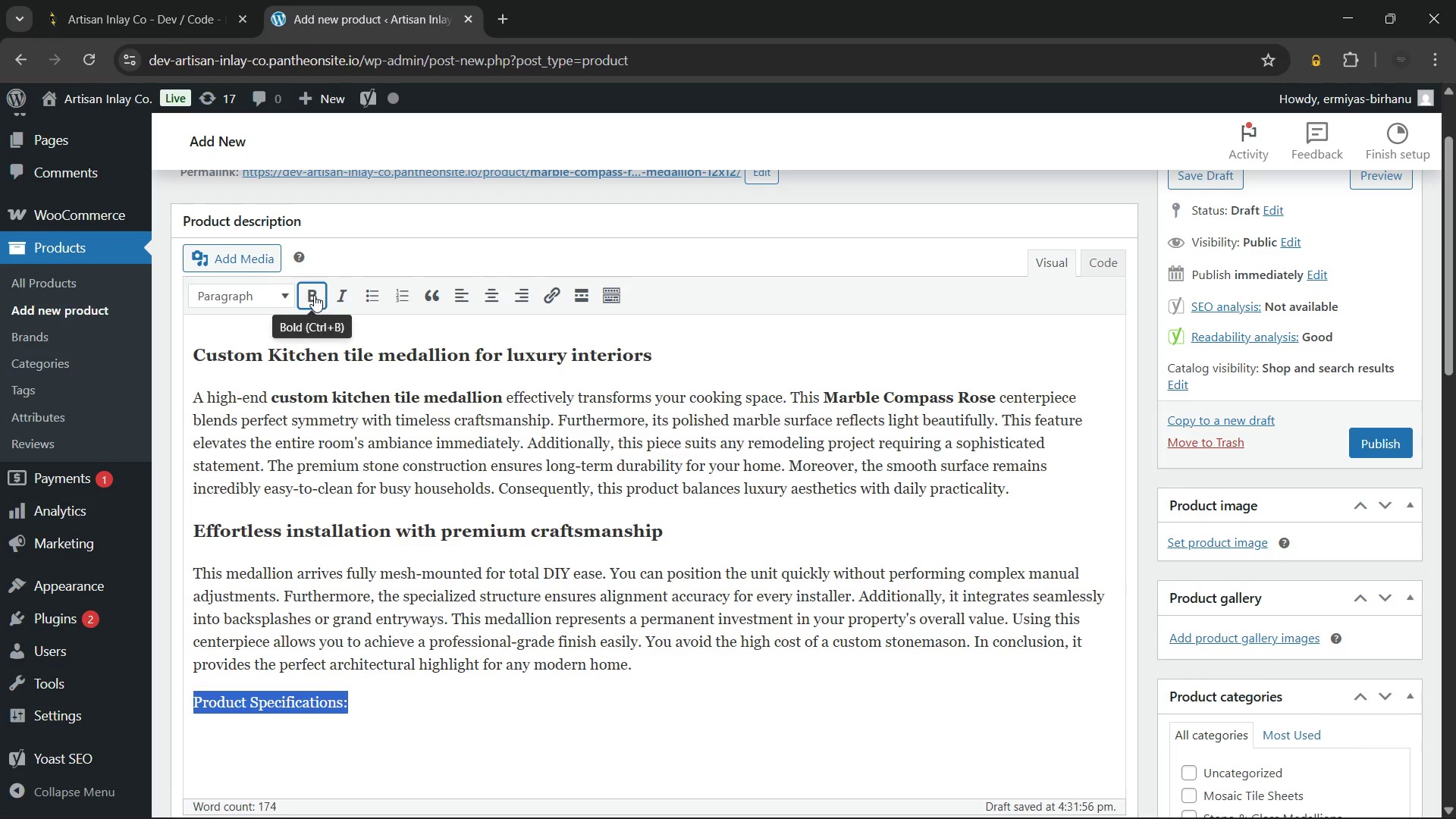 
left_click([315, 293])
 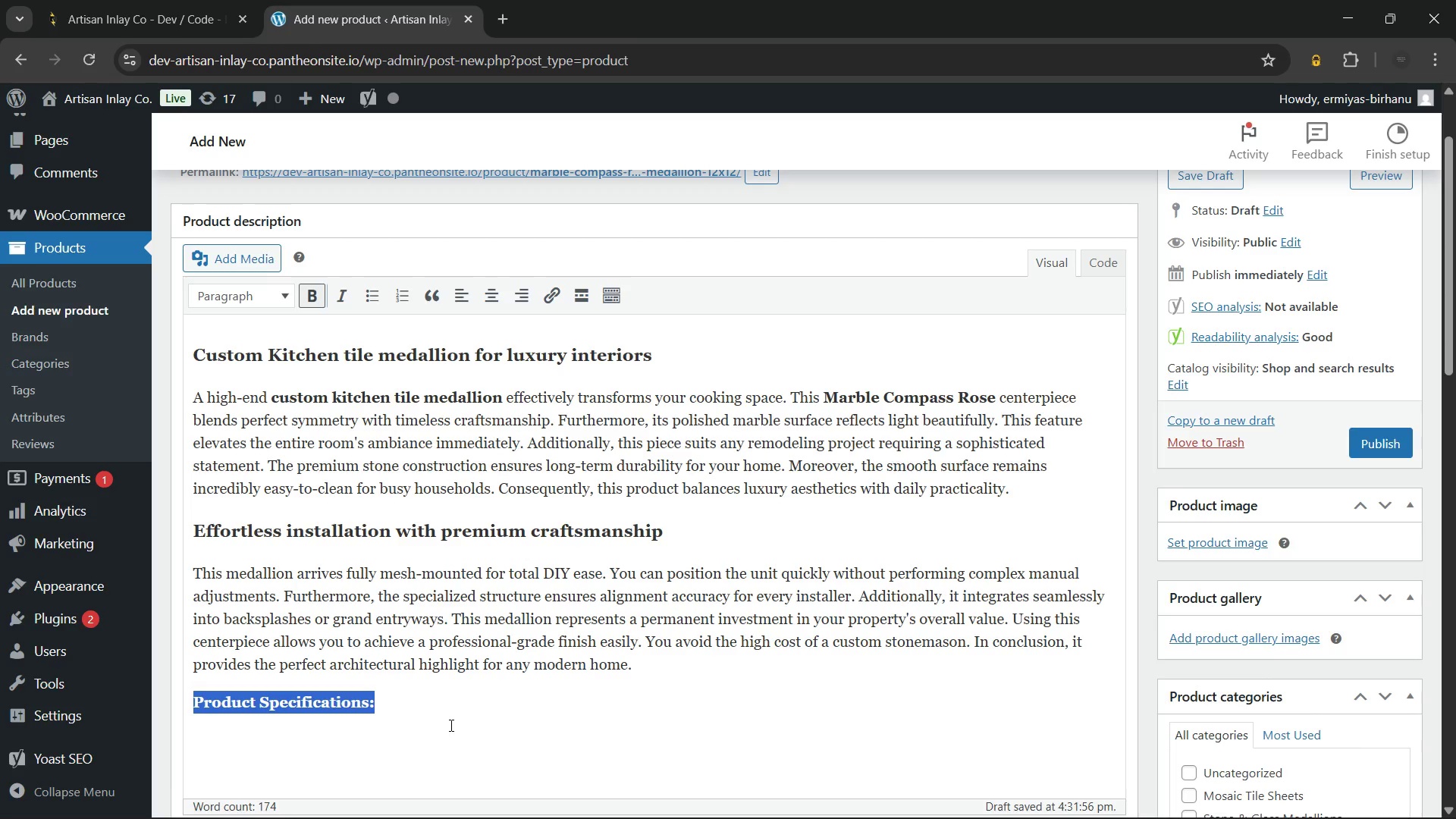 
key(ArrowRight)
 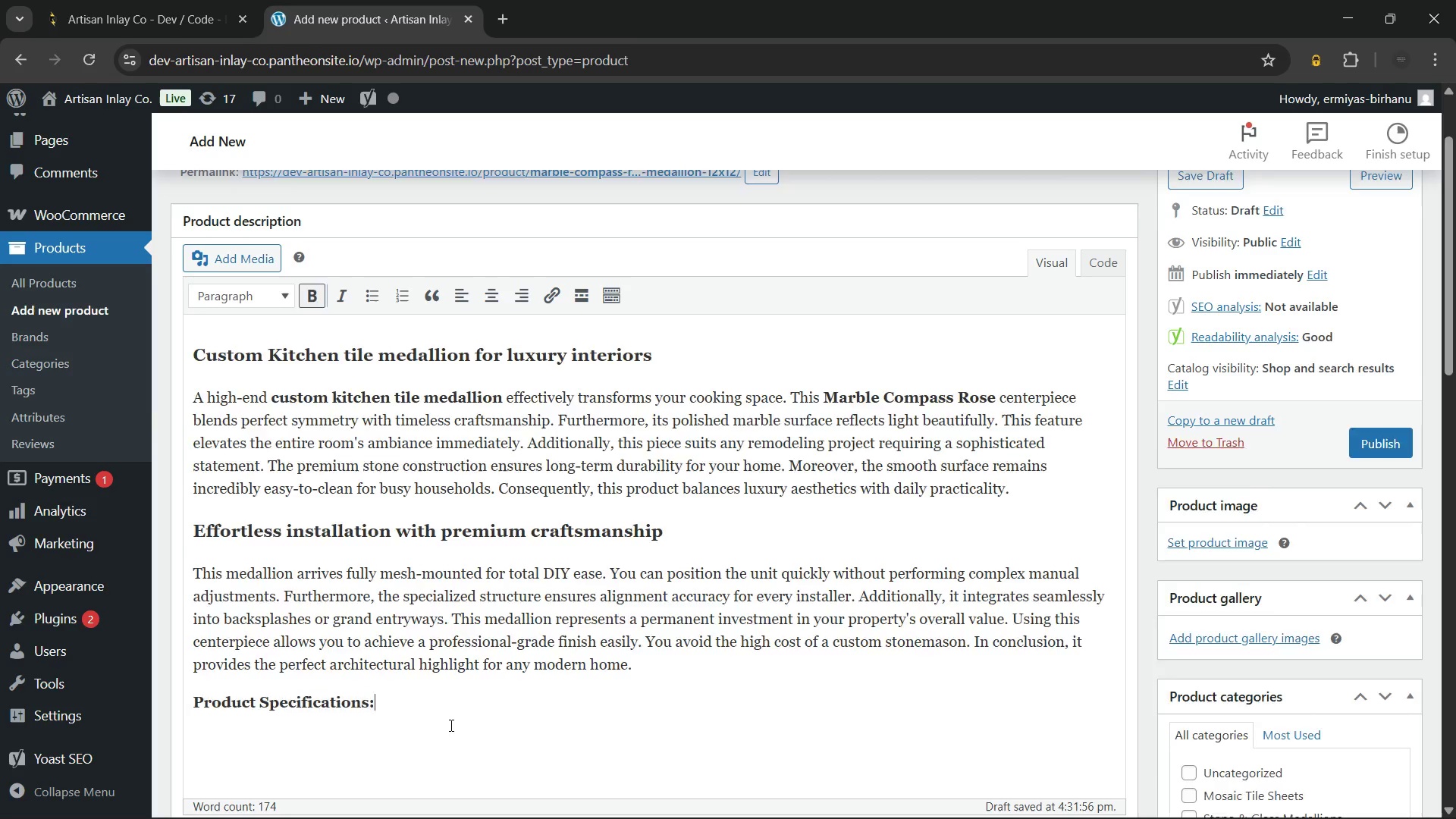 
key(Enter)
 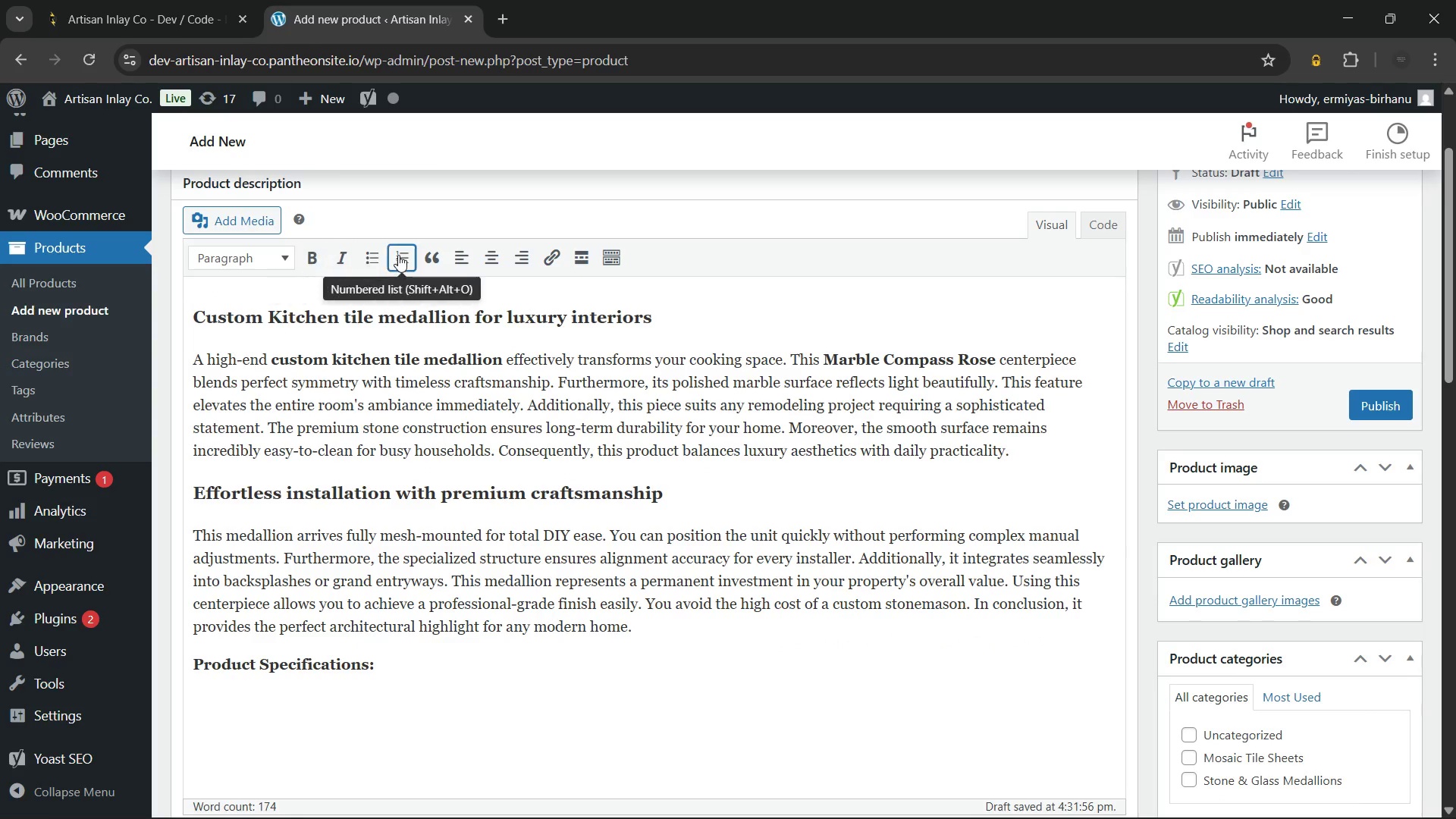 
left_click([376, 259])
 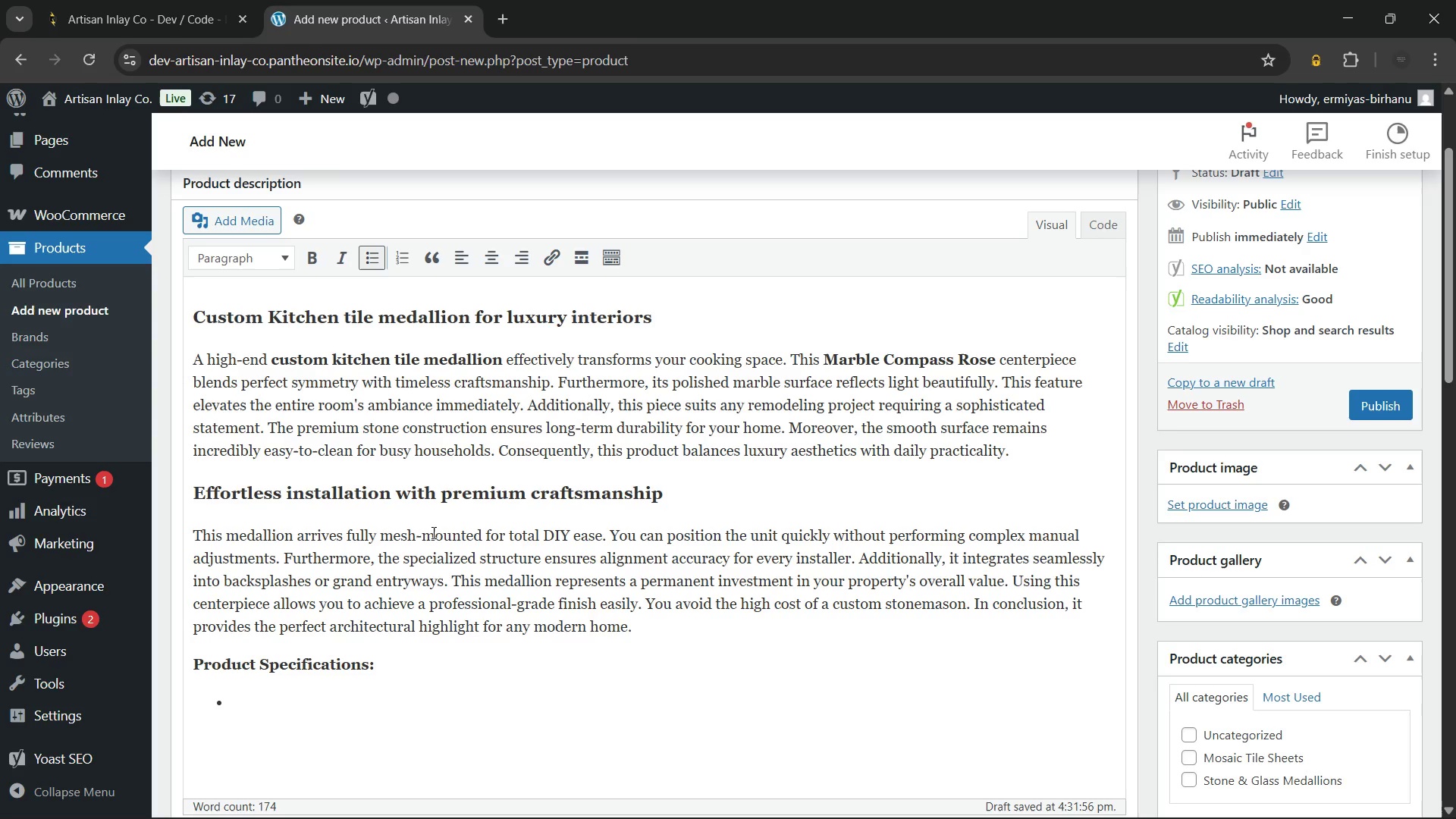 
wait(6.88)
 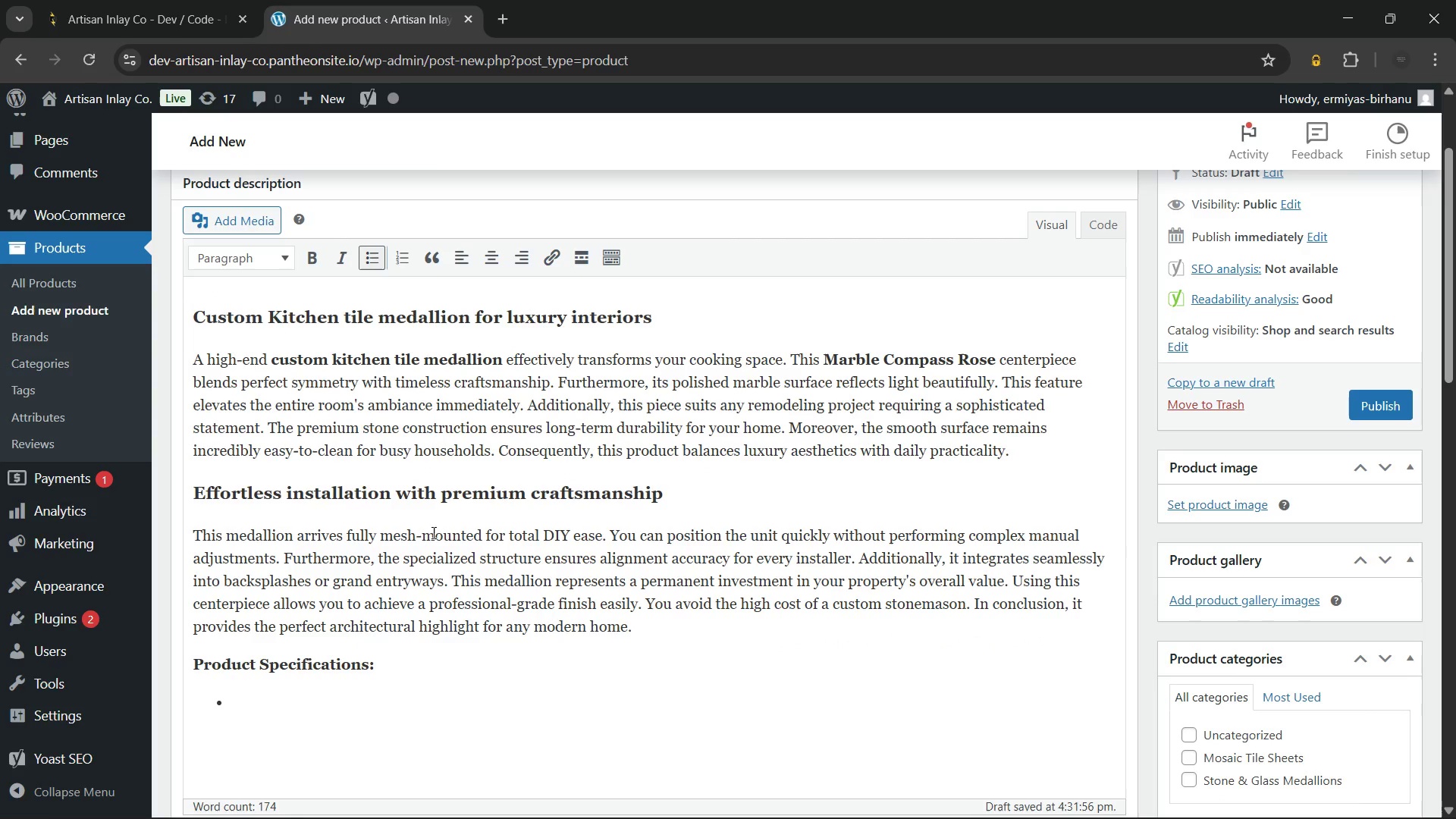 
type(Material: Premium Polished Marl)
key(Backspace)
type(ble for a high-end, light-reflective luxury finish.)
 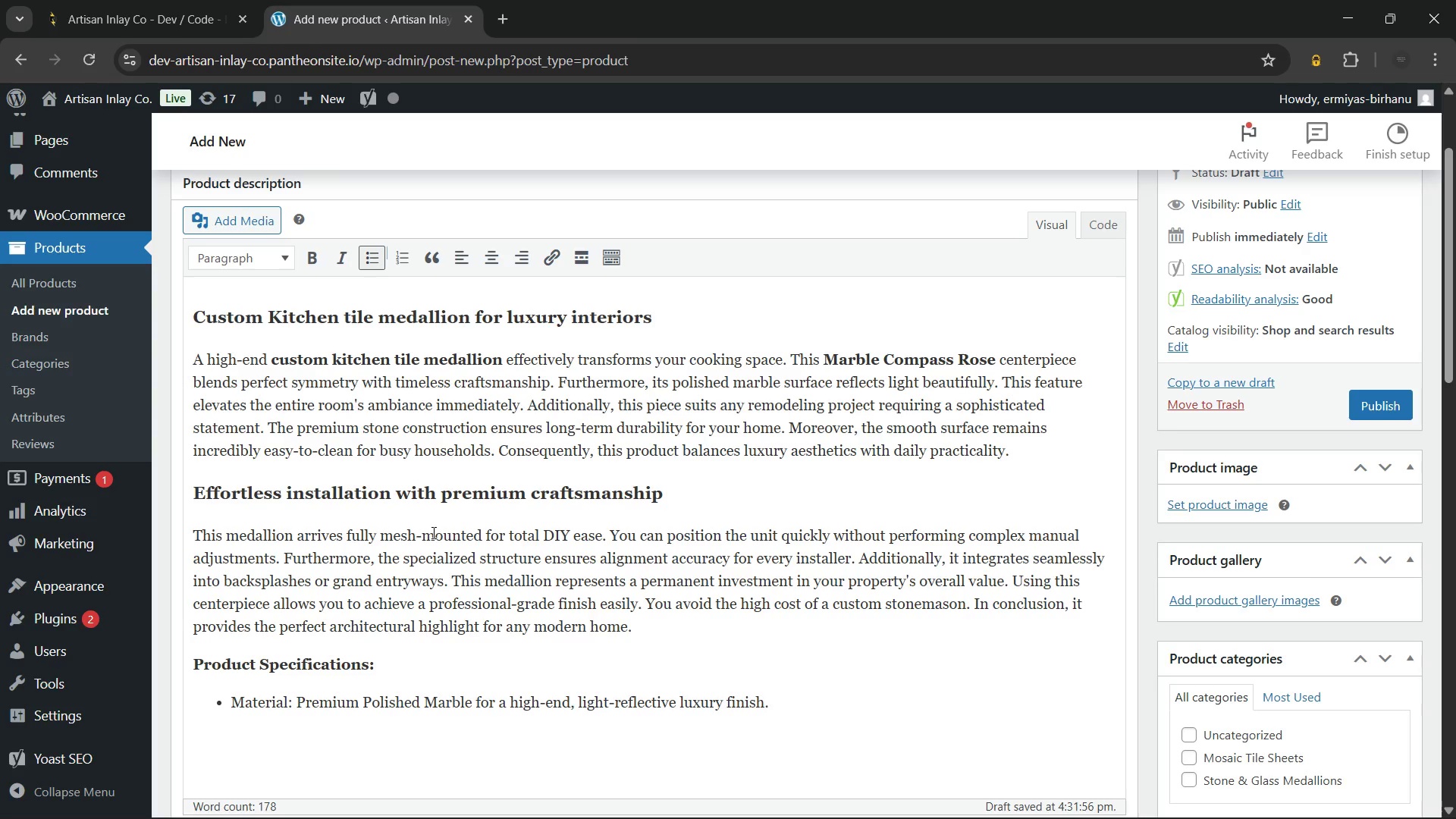 
key(Enter)
 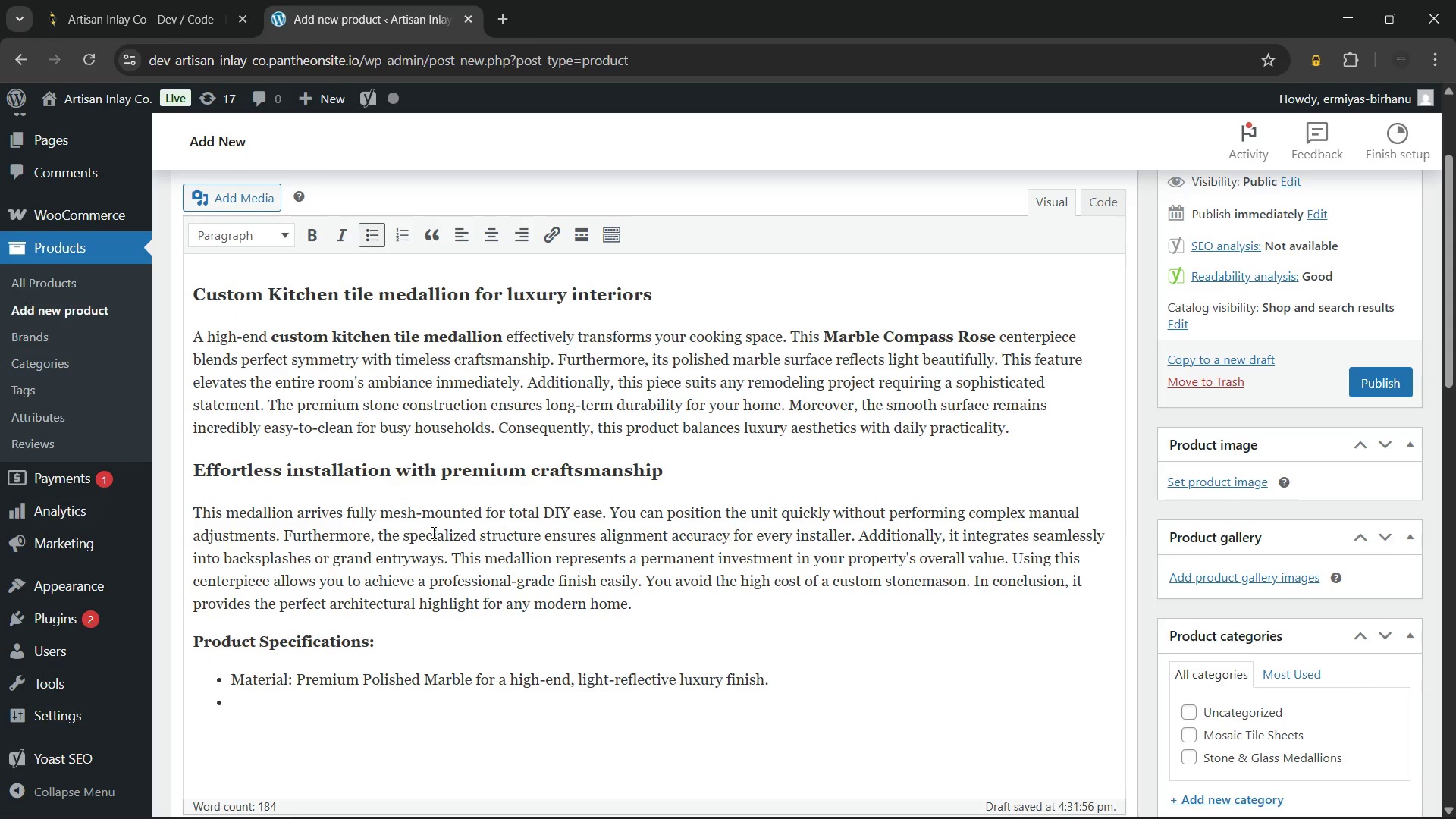 
type(Dimensios)
key(Backspace)
type(ns: 12x12 inch profile designed to fit perfectly as a standard backsplash centerpiece.)
 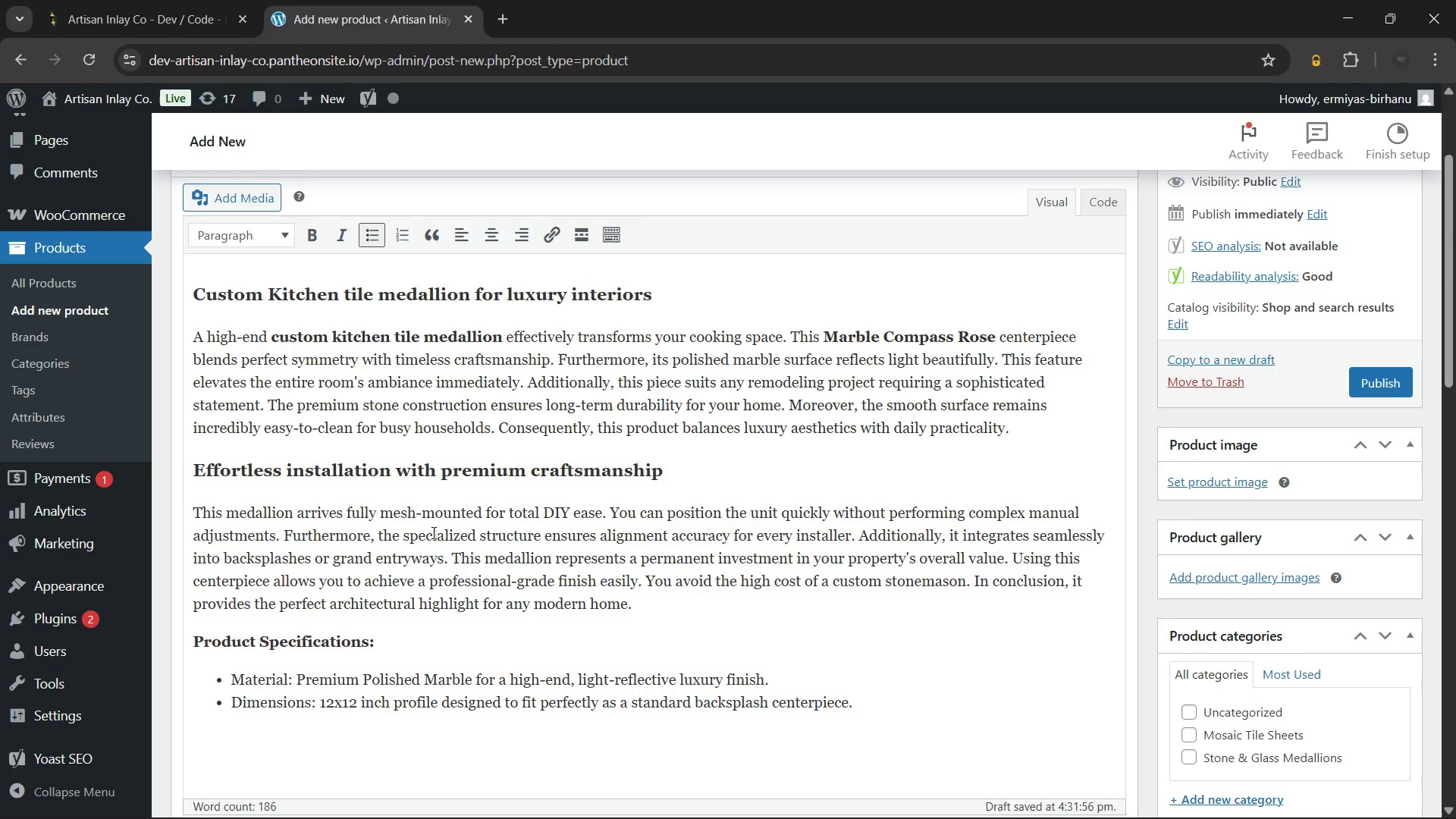 
key(Enter)
 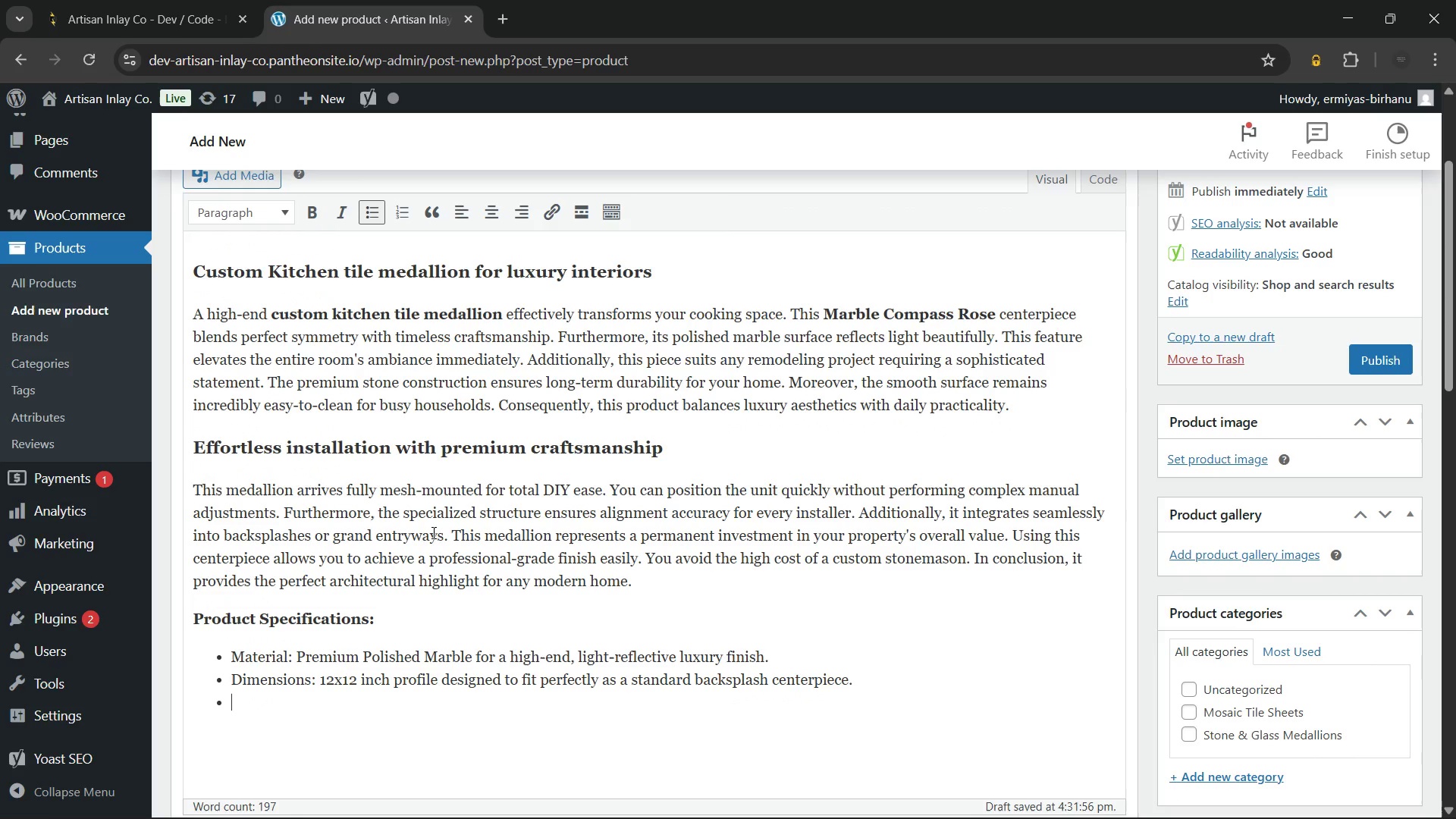 
key(Shift+B)
 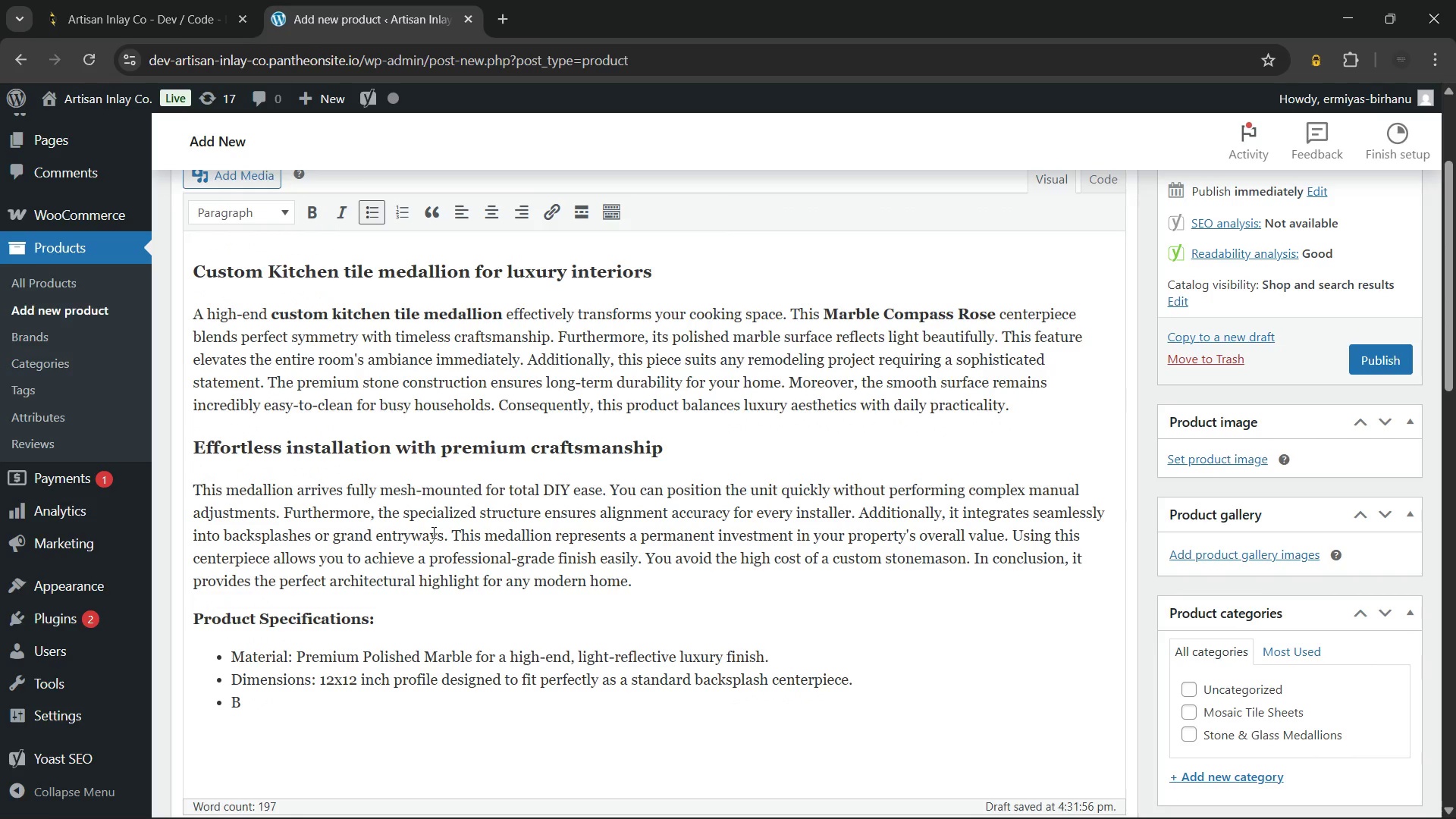 
key(Unknown)
 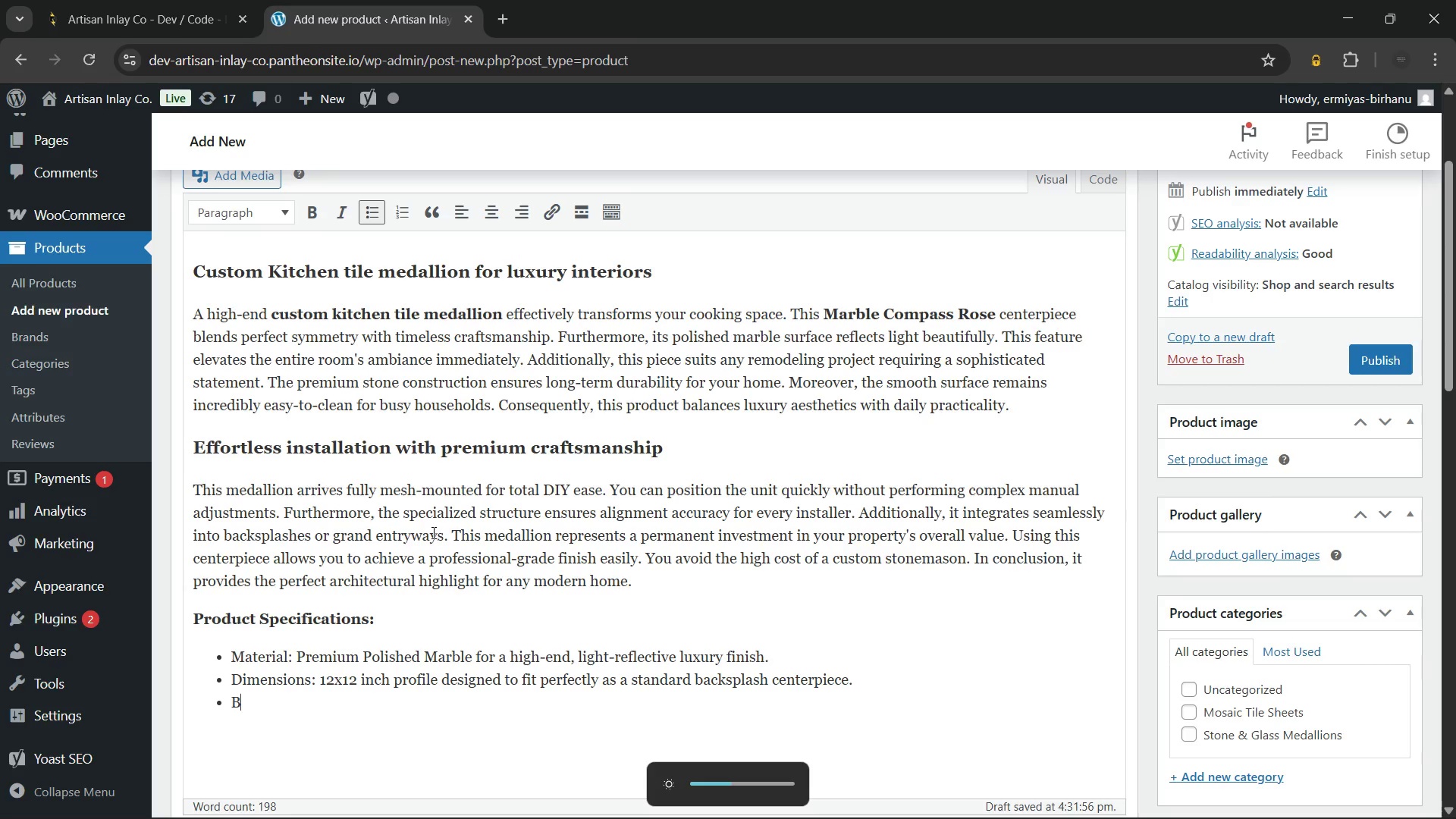 
type(acking: Professional-grade Mesh-Mountin )
key(Backspace)
type(g to ensure a flat, level, and stress-free DIY installation.)
 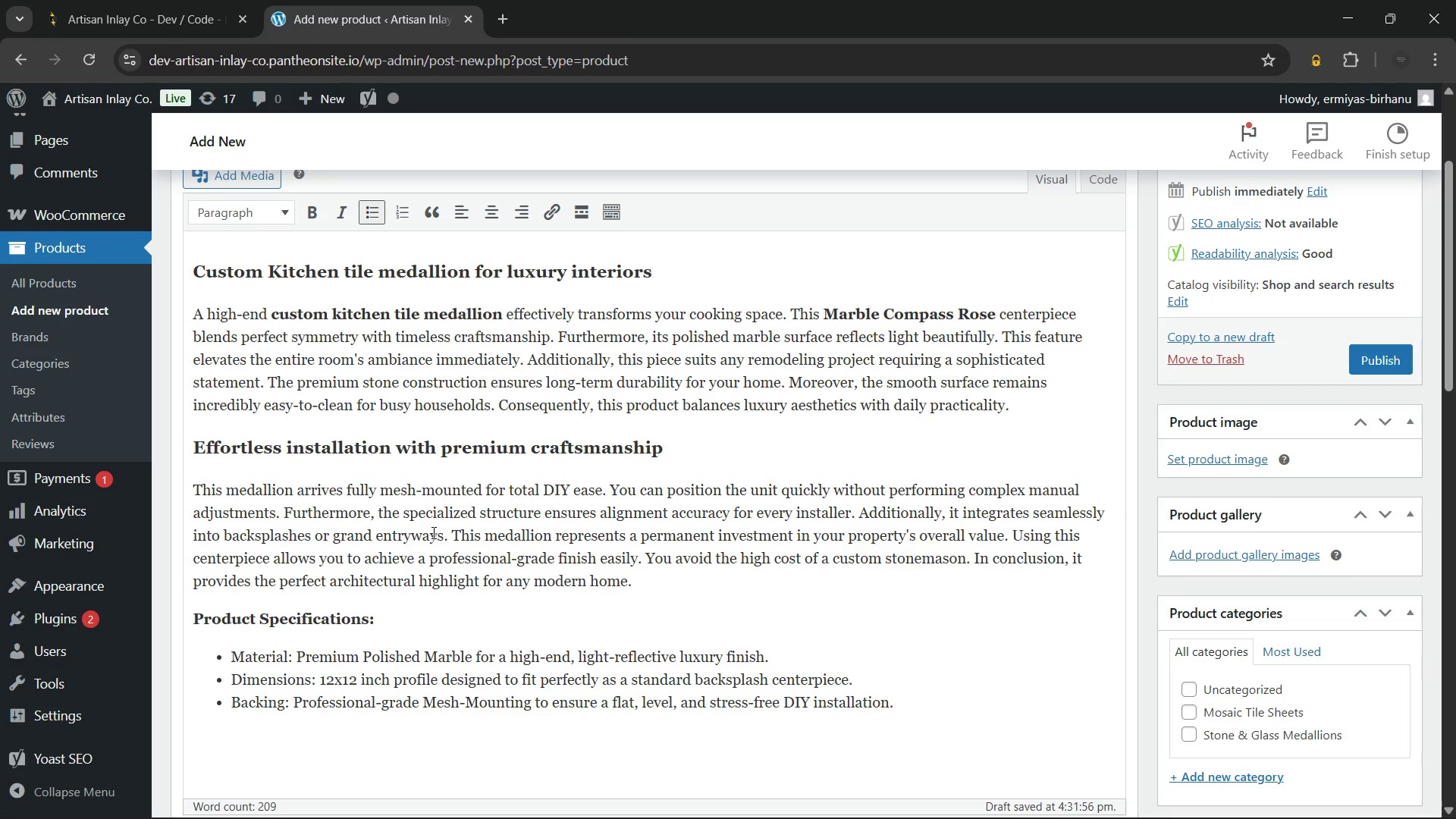 
wait(36.47)
 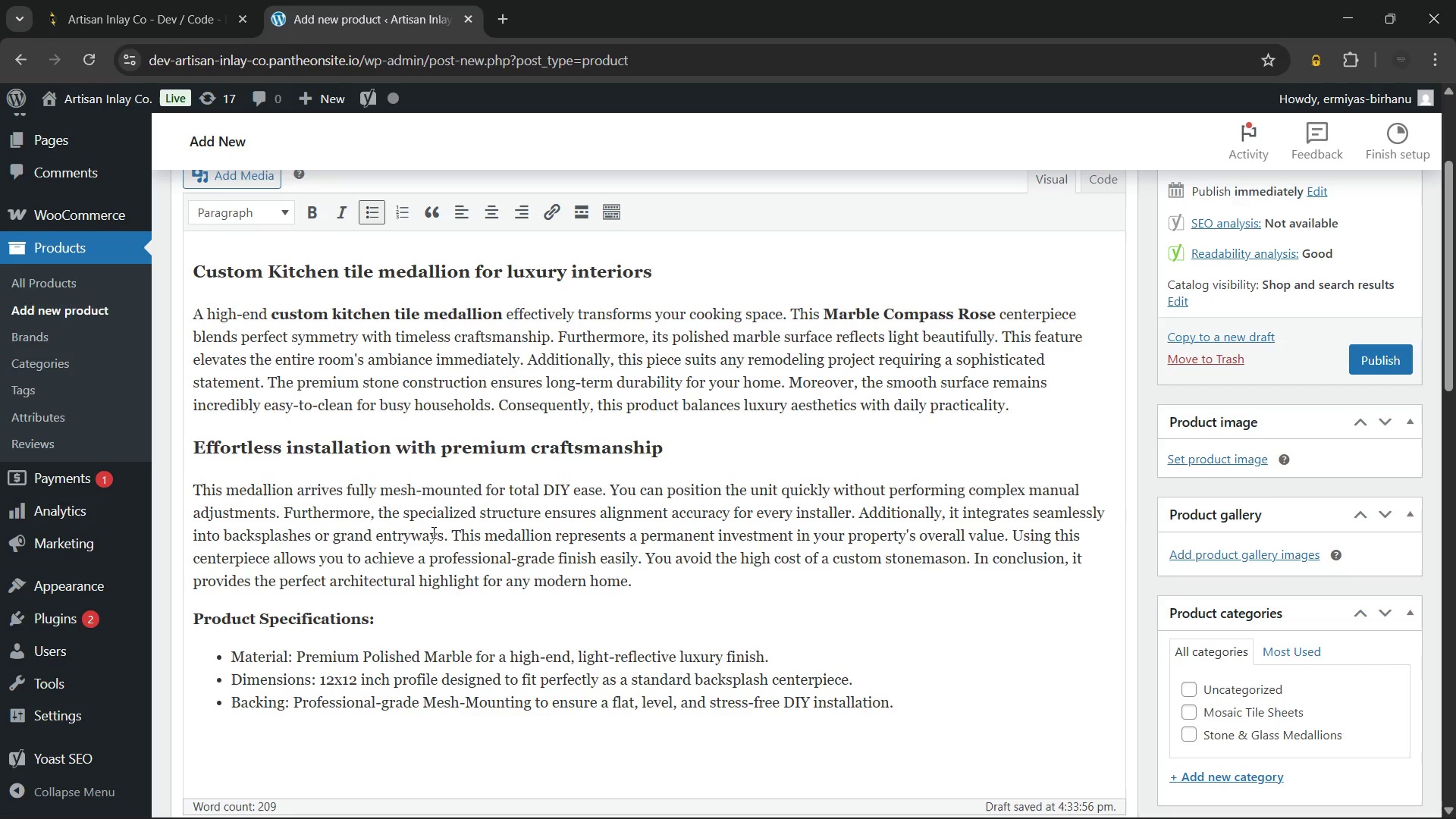 
key(Enter)
 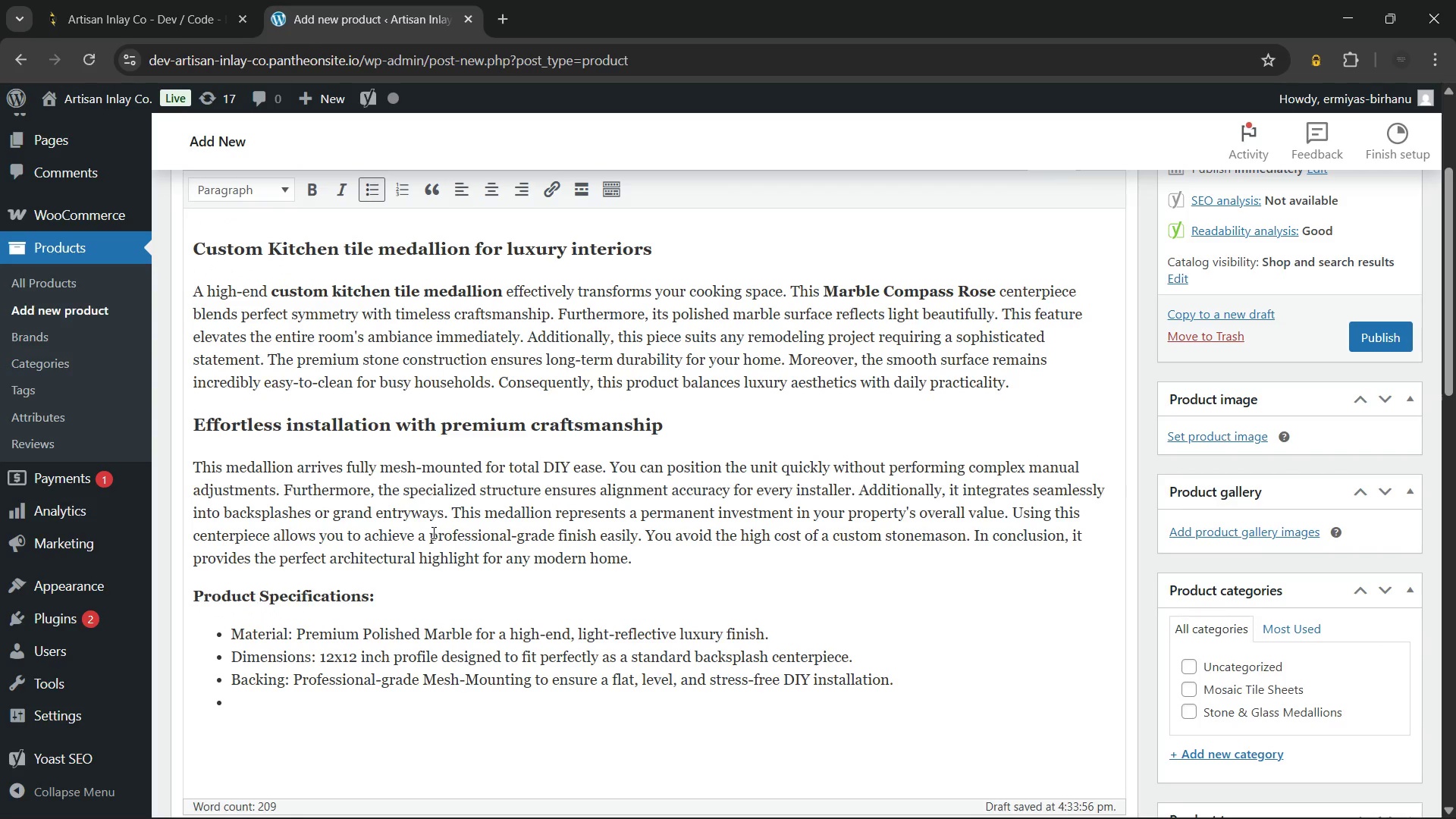 
type(Finish: High-Gloss Polish that resists staining and provides an effortless, easy-to-clean surface.)
 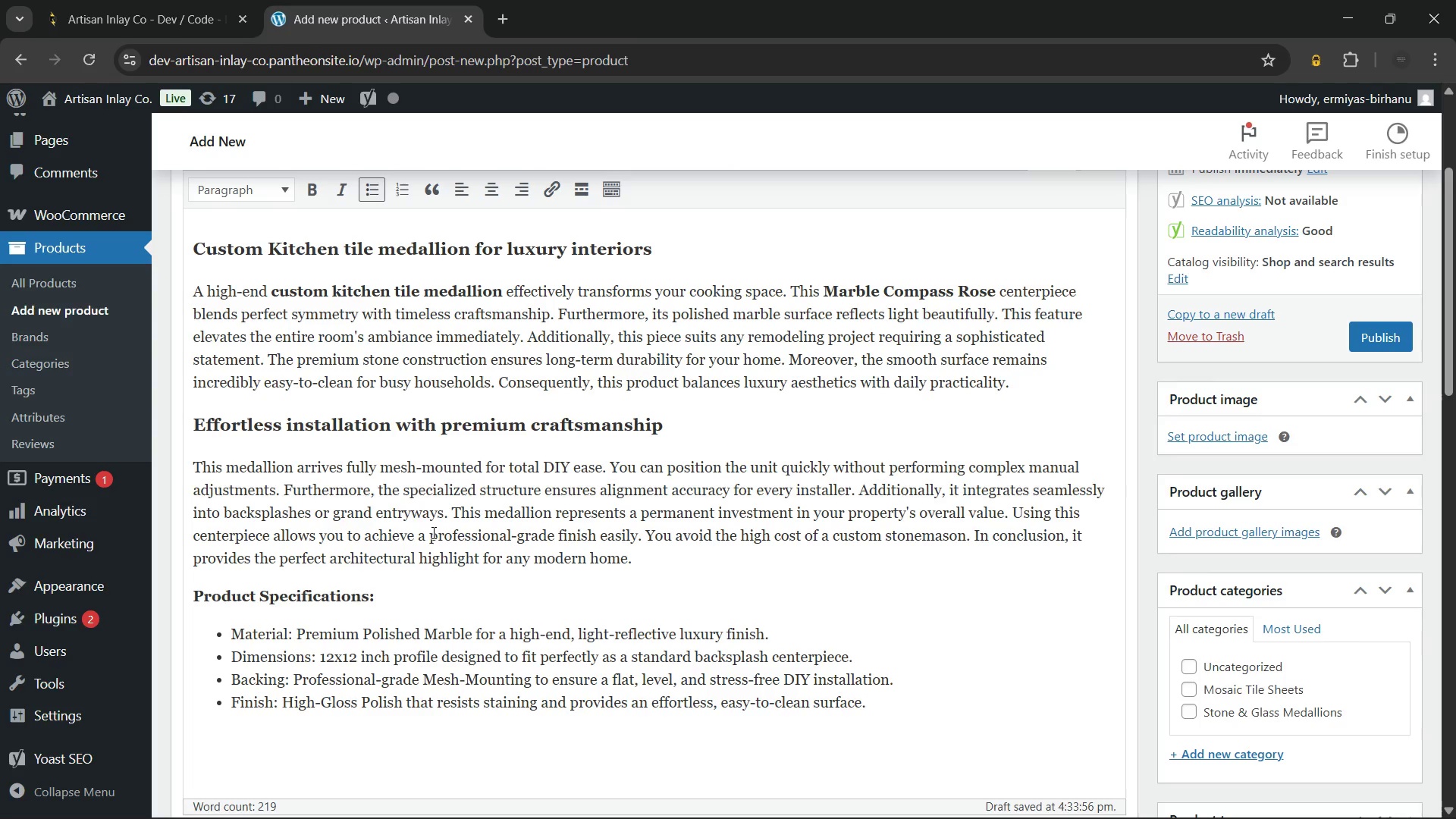 
wait(5.88)
 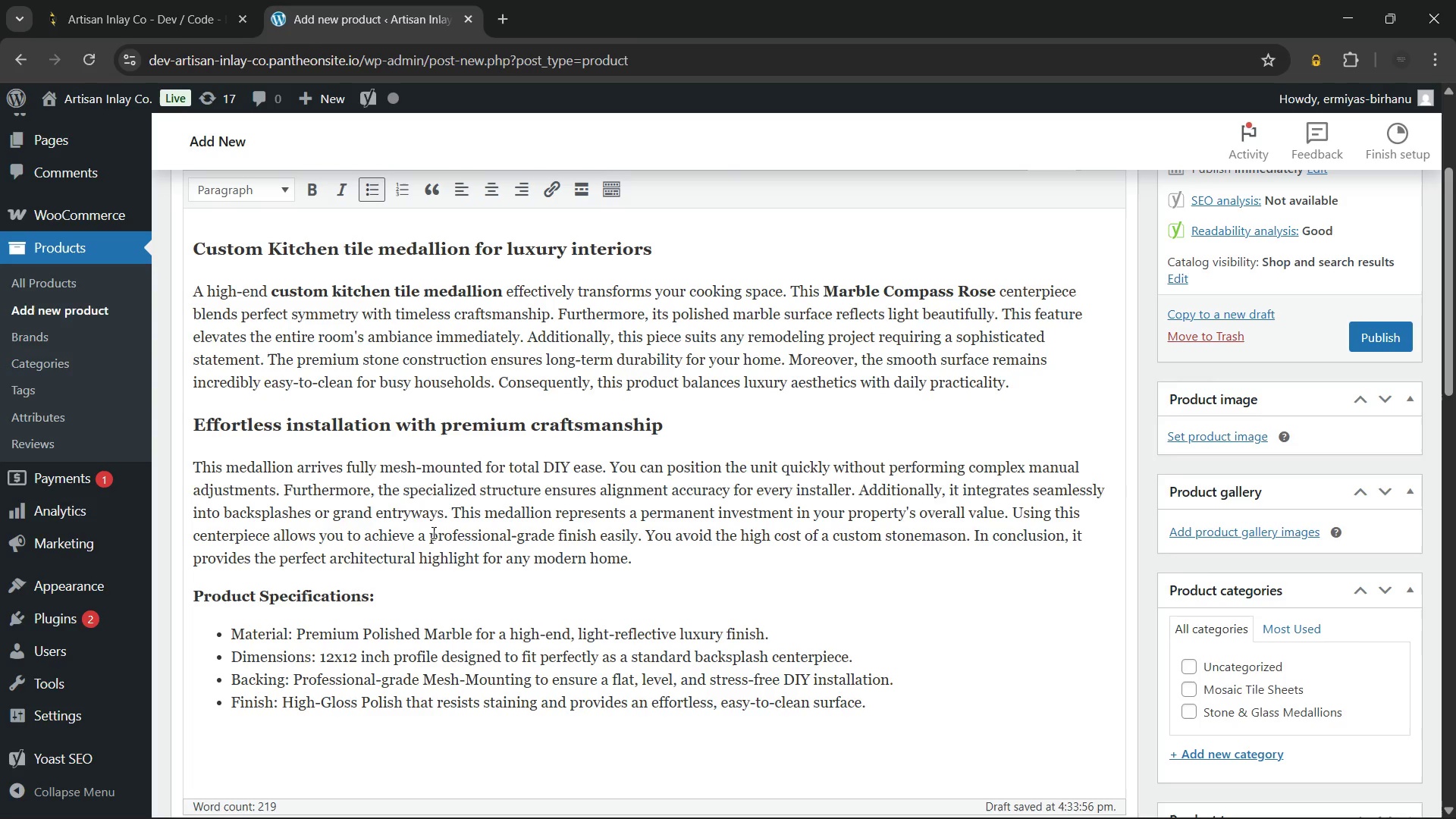 
left_click_drag(start_coordinate=[293, 636], to_coordinate=[225, 638])
 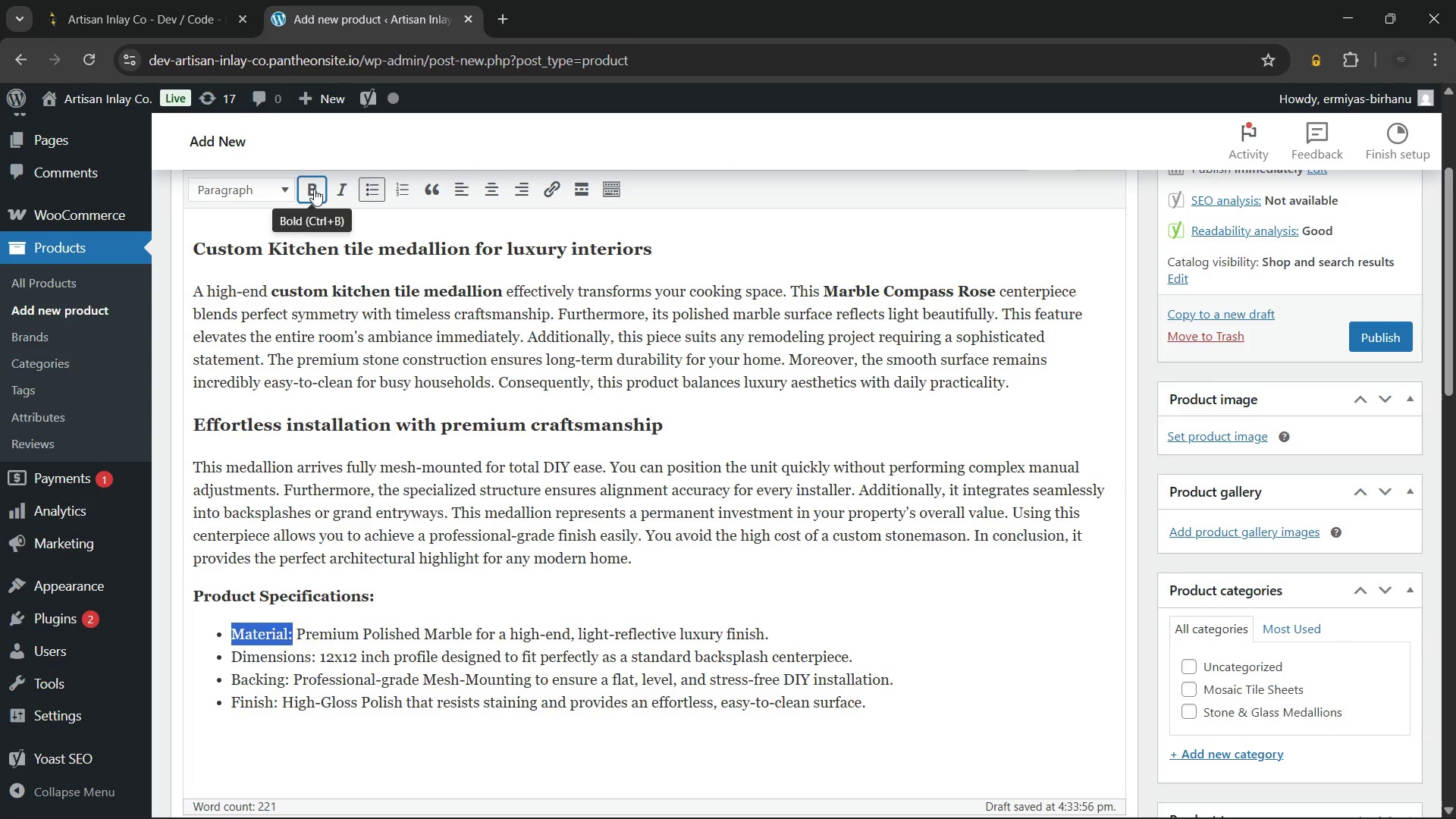 
left_click([314, 189])
 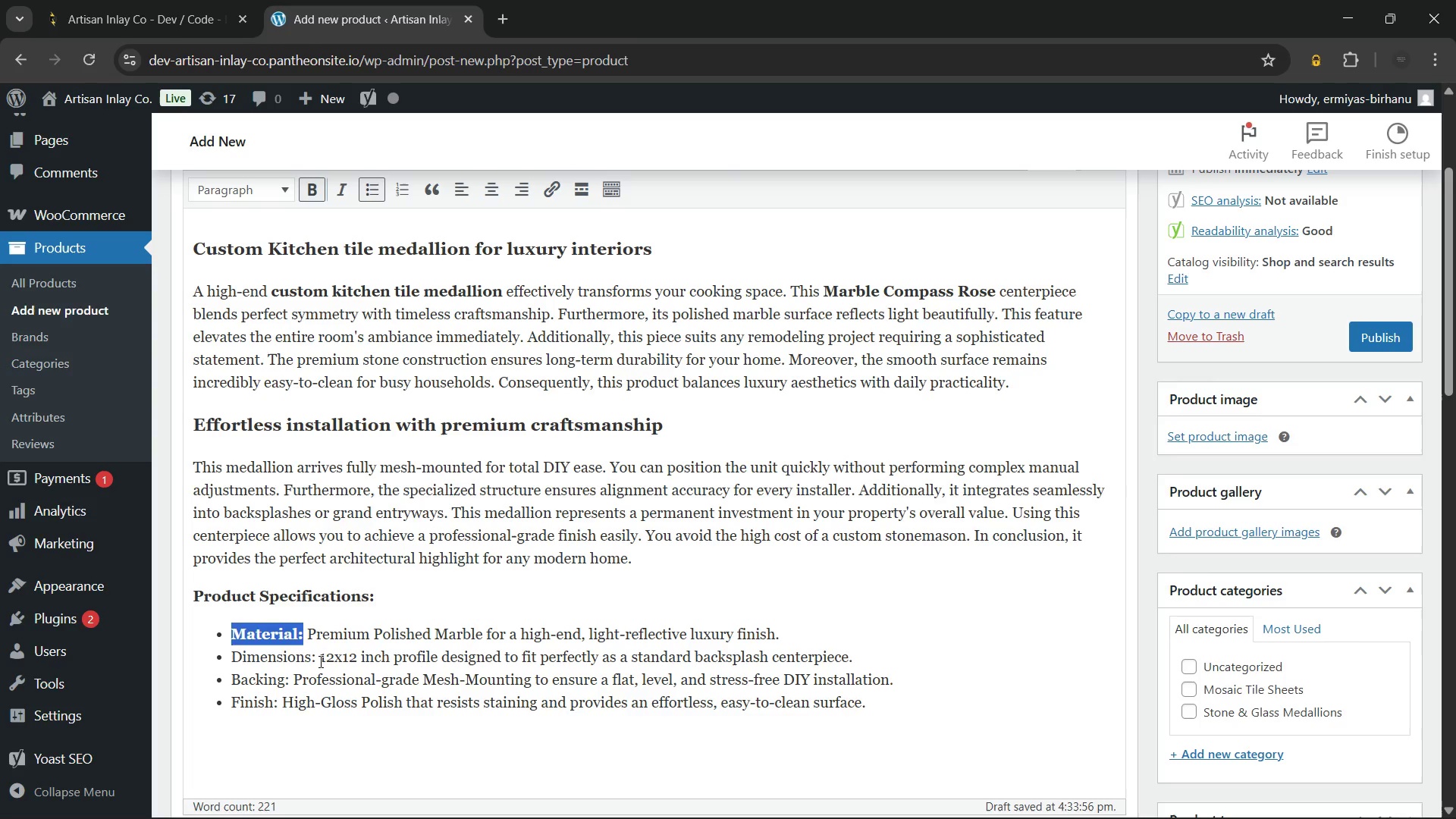 
left_click_drag(start_coordinate=[319, 660], to_coordinate=[229, 658])
 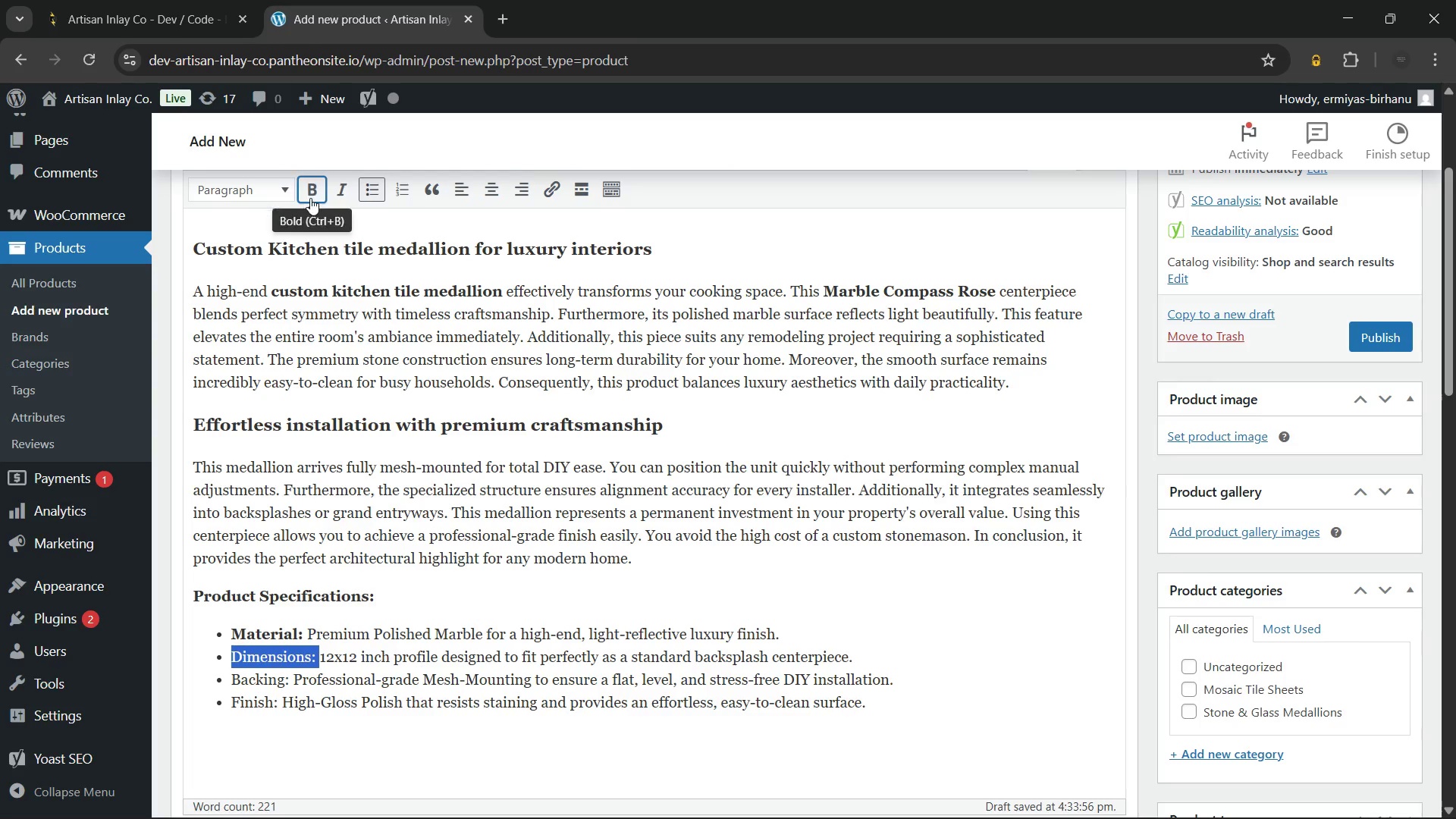 
left_click([312, 193])
 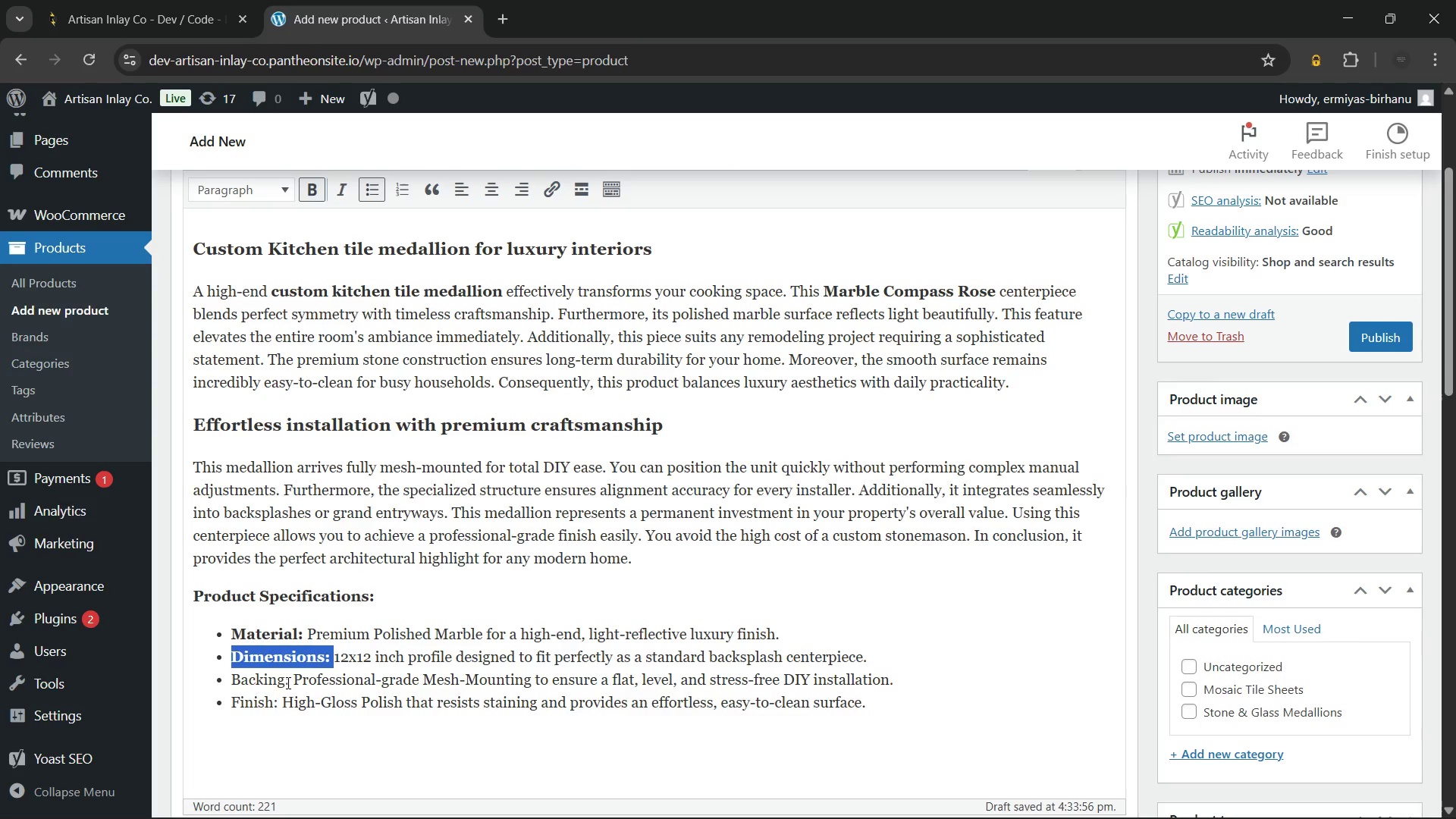 
left_click_drag(start_coordinate=[289, 682], to_coordinate=[228, 681])
 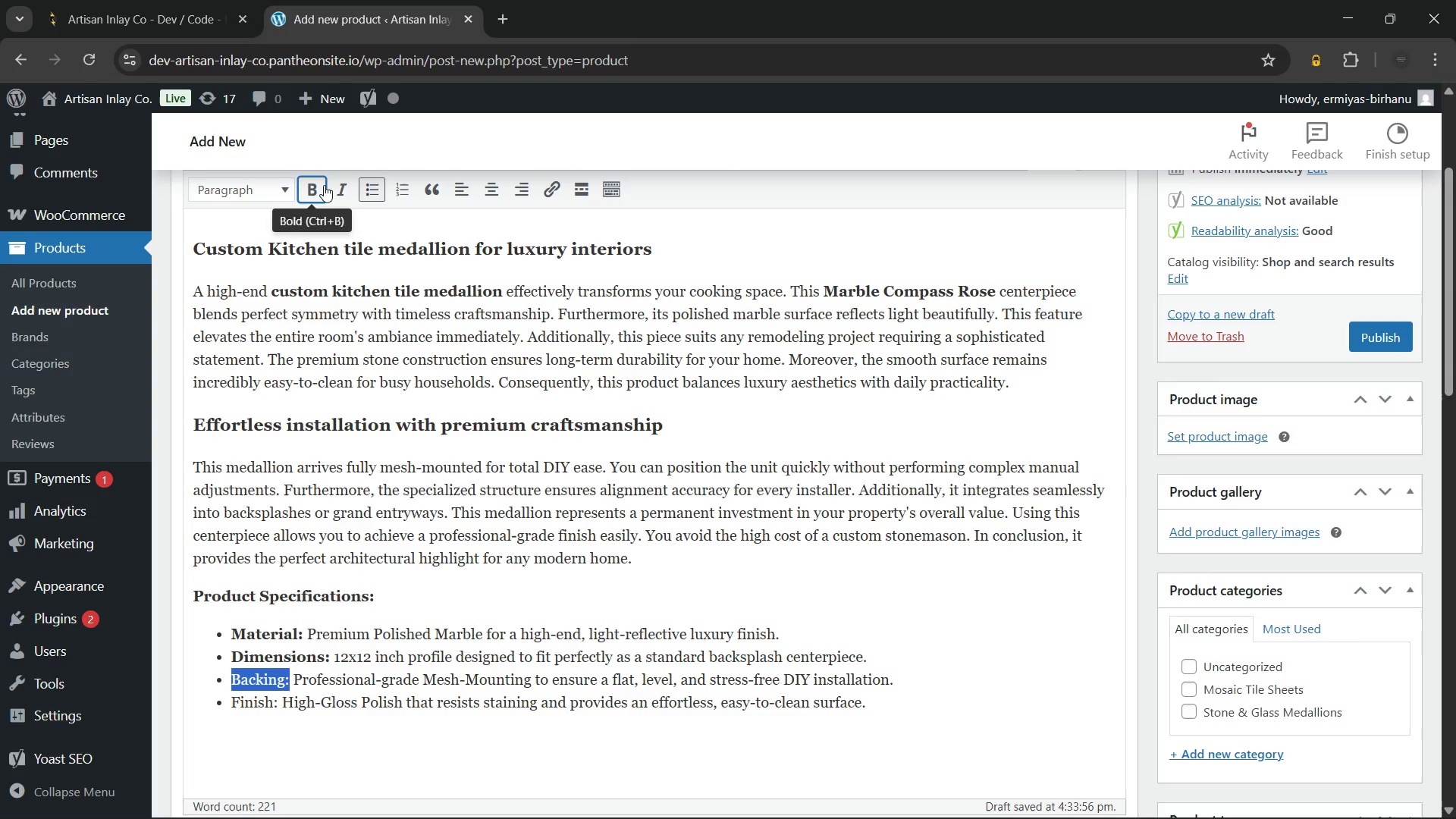 
left_click([324, 185])
 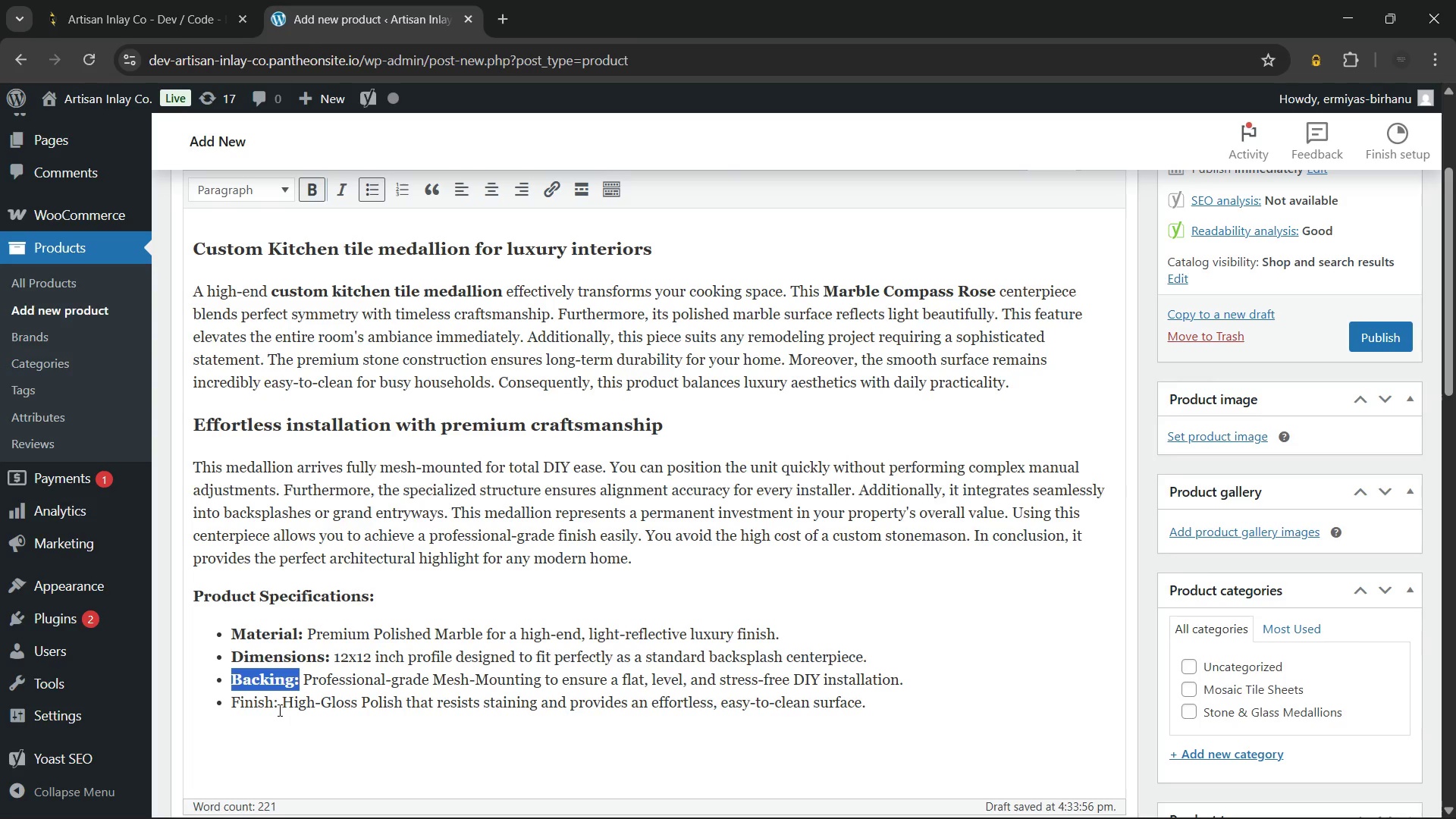 
left_click_drag(start_coordinate=[278, 708], to_coordinate=[234, 708])
 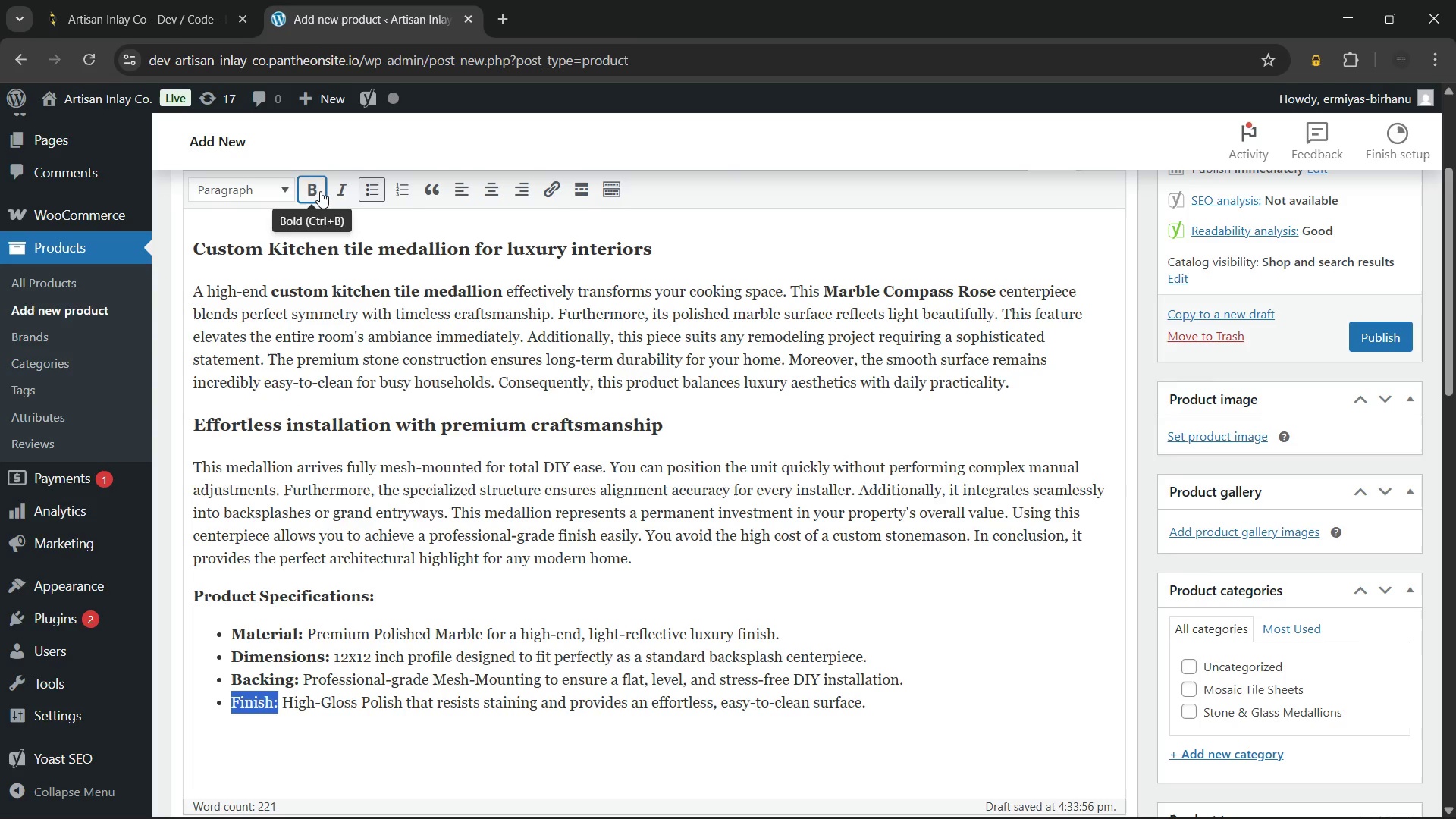 
left_click([319, 191])
 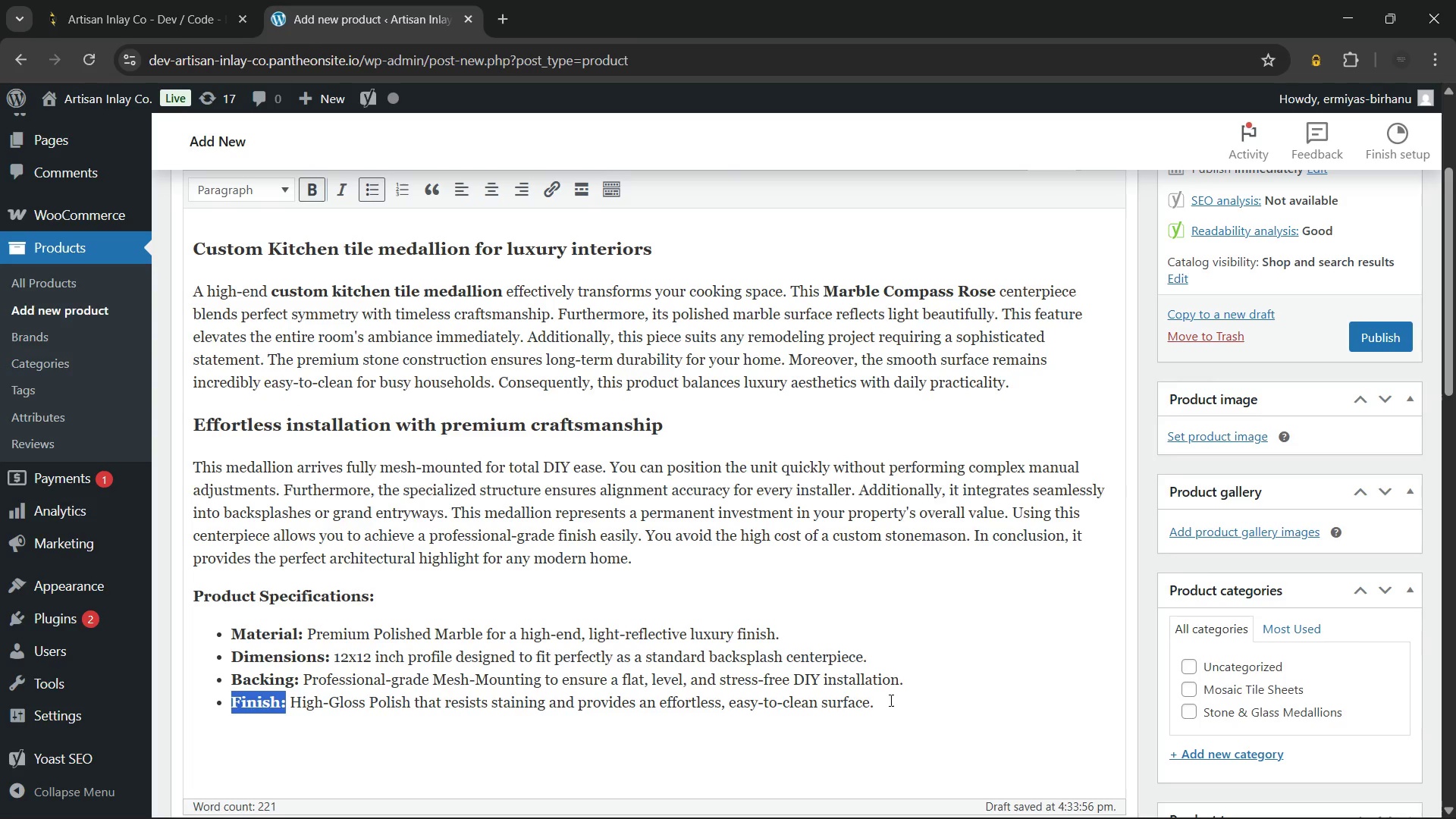 
left_click([890, 700])
 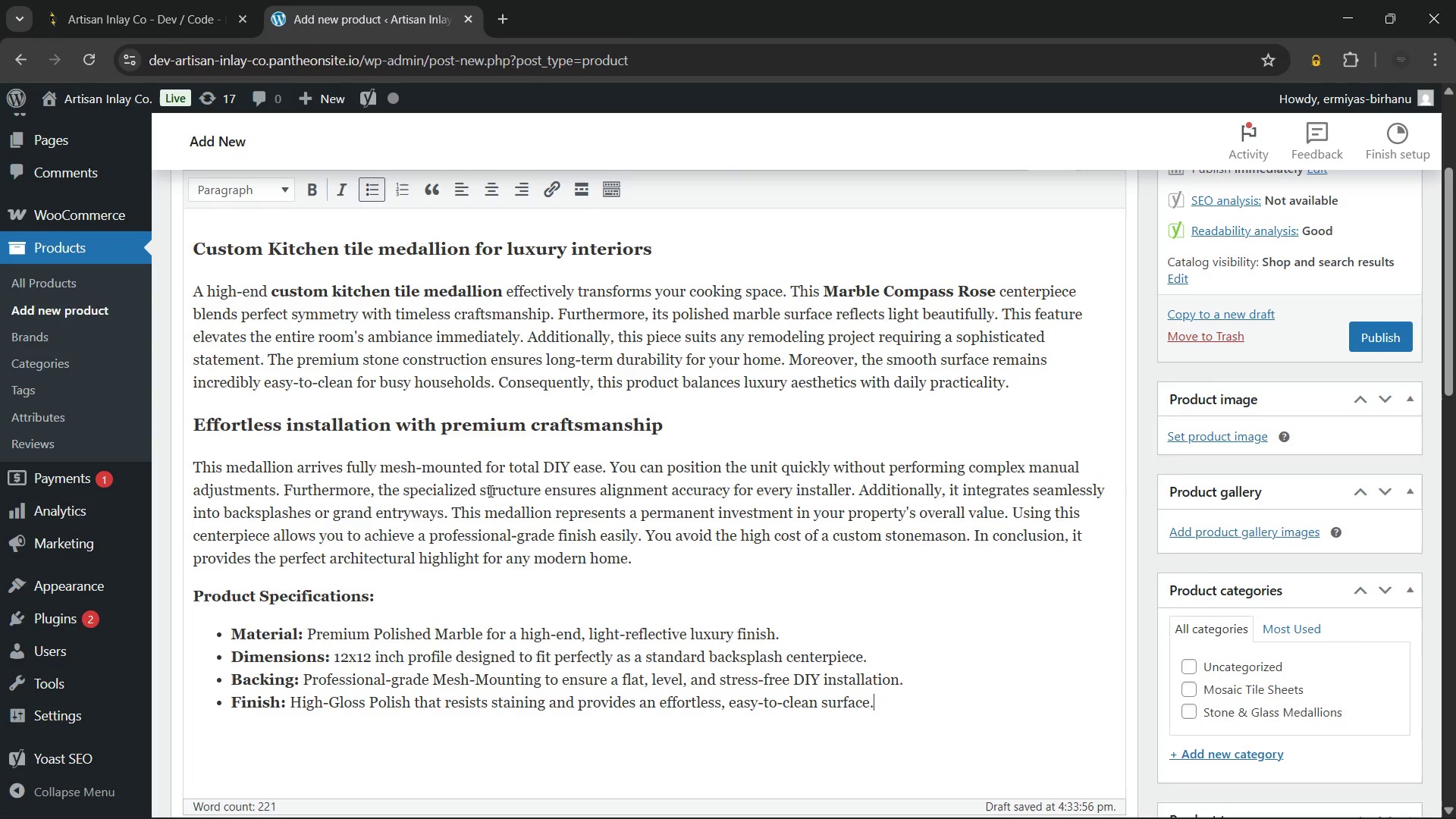 
scroll: coordinate [459, 459], scroll_direction: none, amount: 0.0
 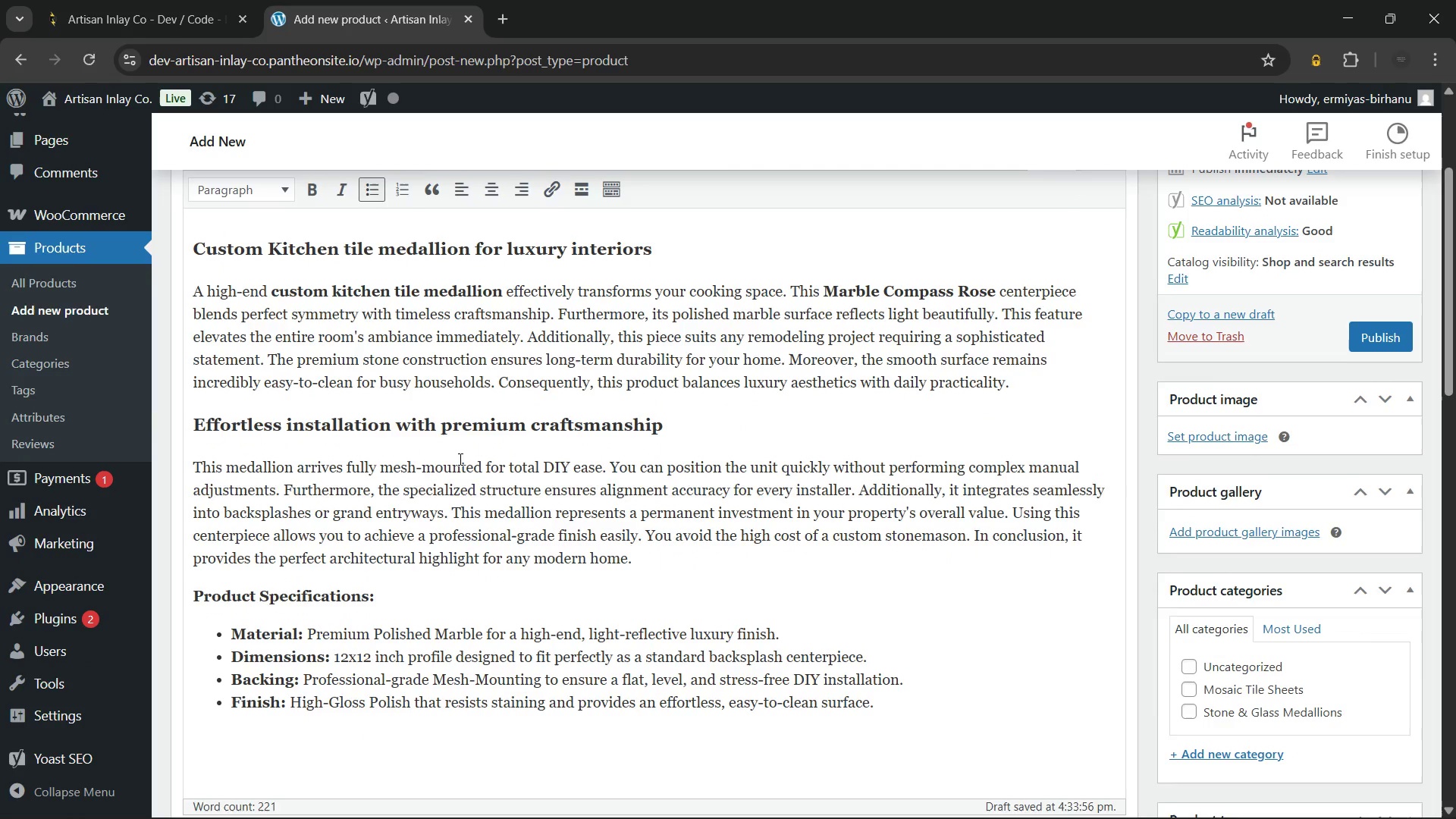 
scroll: coordinate [585, 464], scroll_direction: down, amount: 1.0
 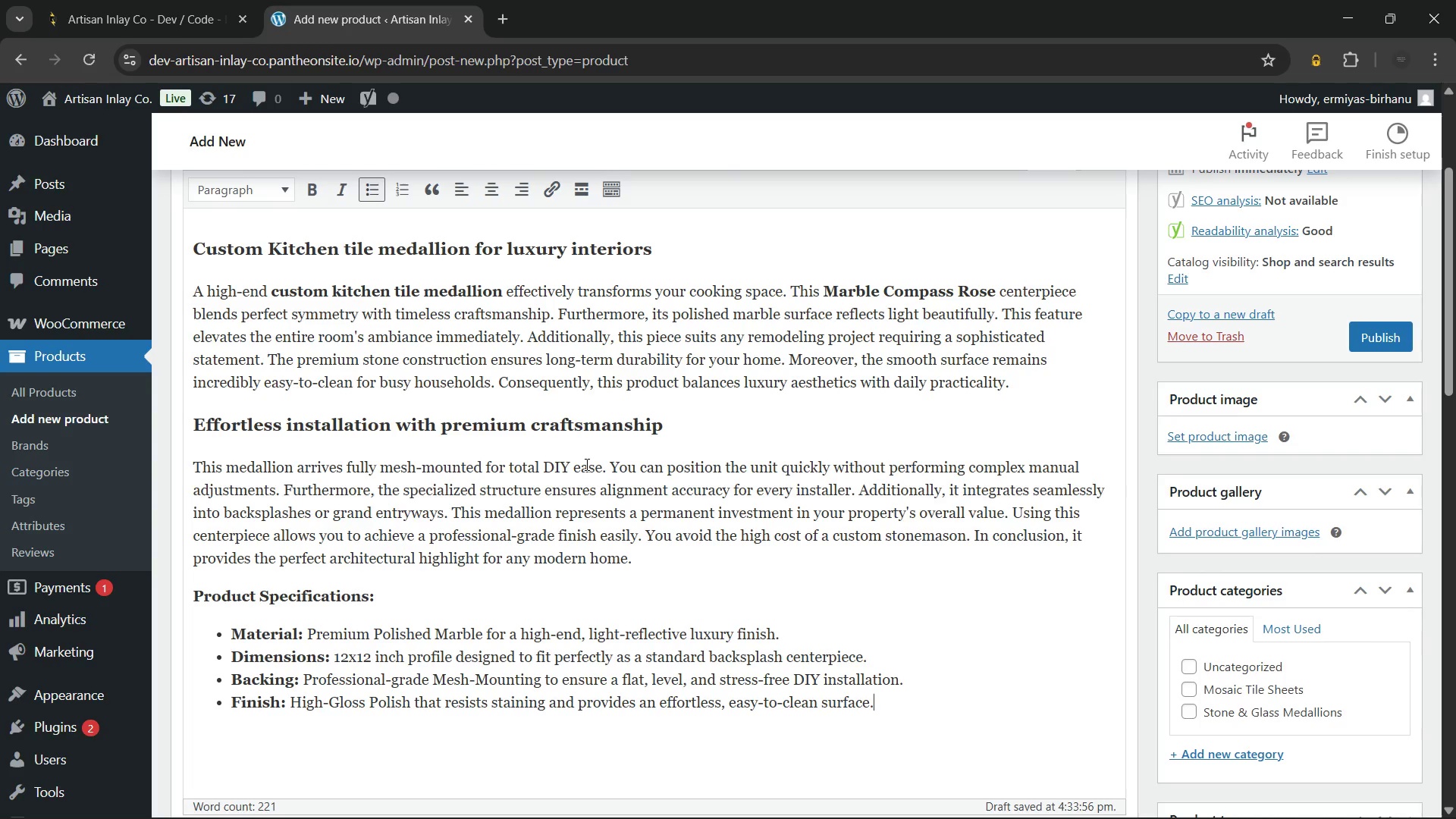 
wait(11.93)
 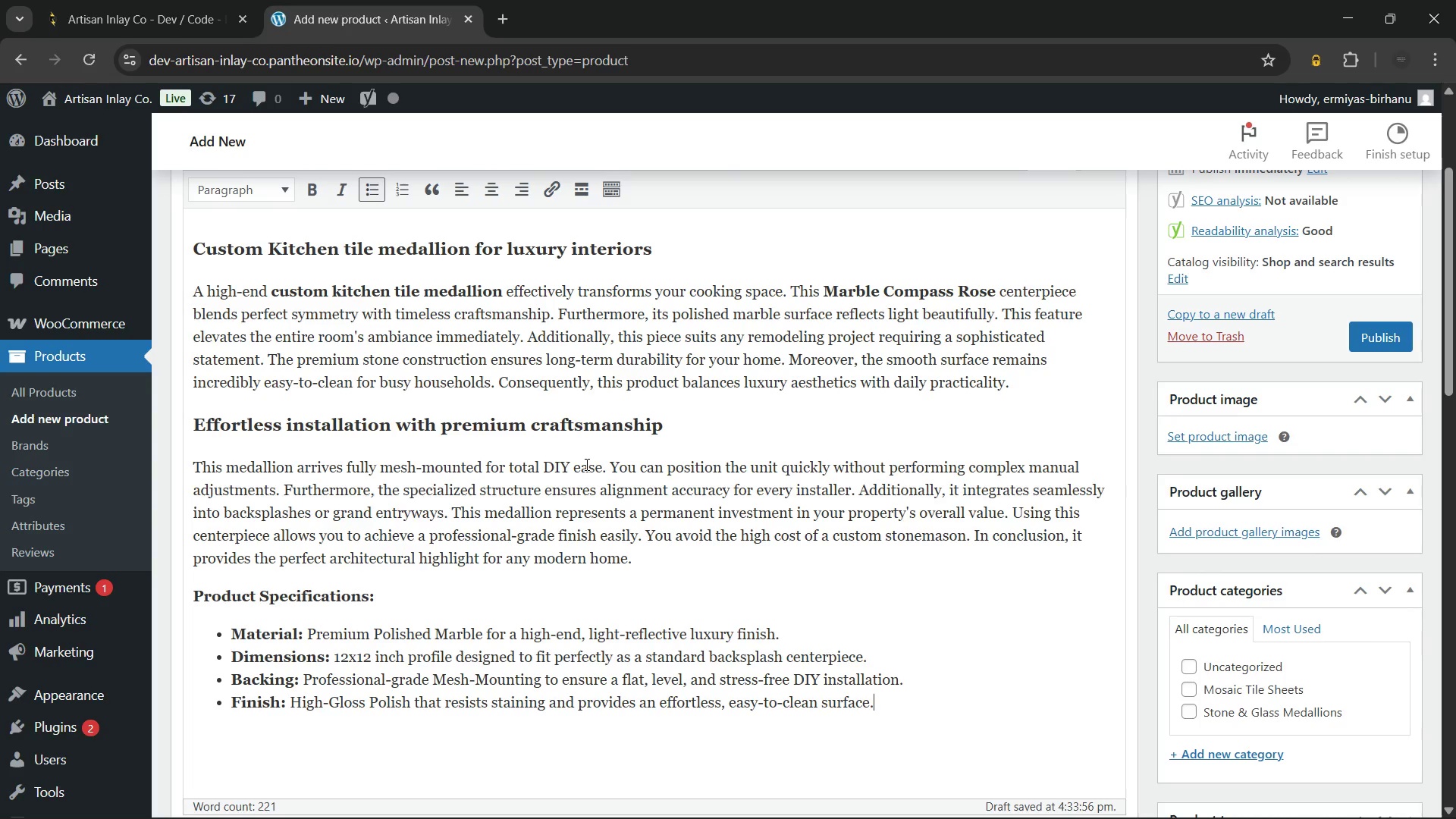 
scroll: coordinate [878, 433], scroll_direction: up, amount: 6.0
 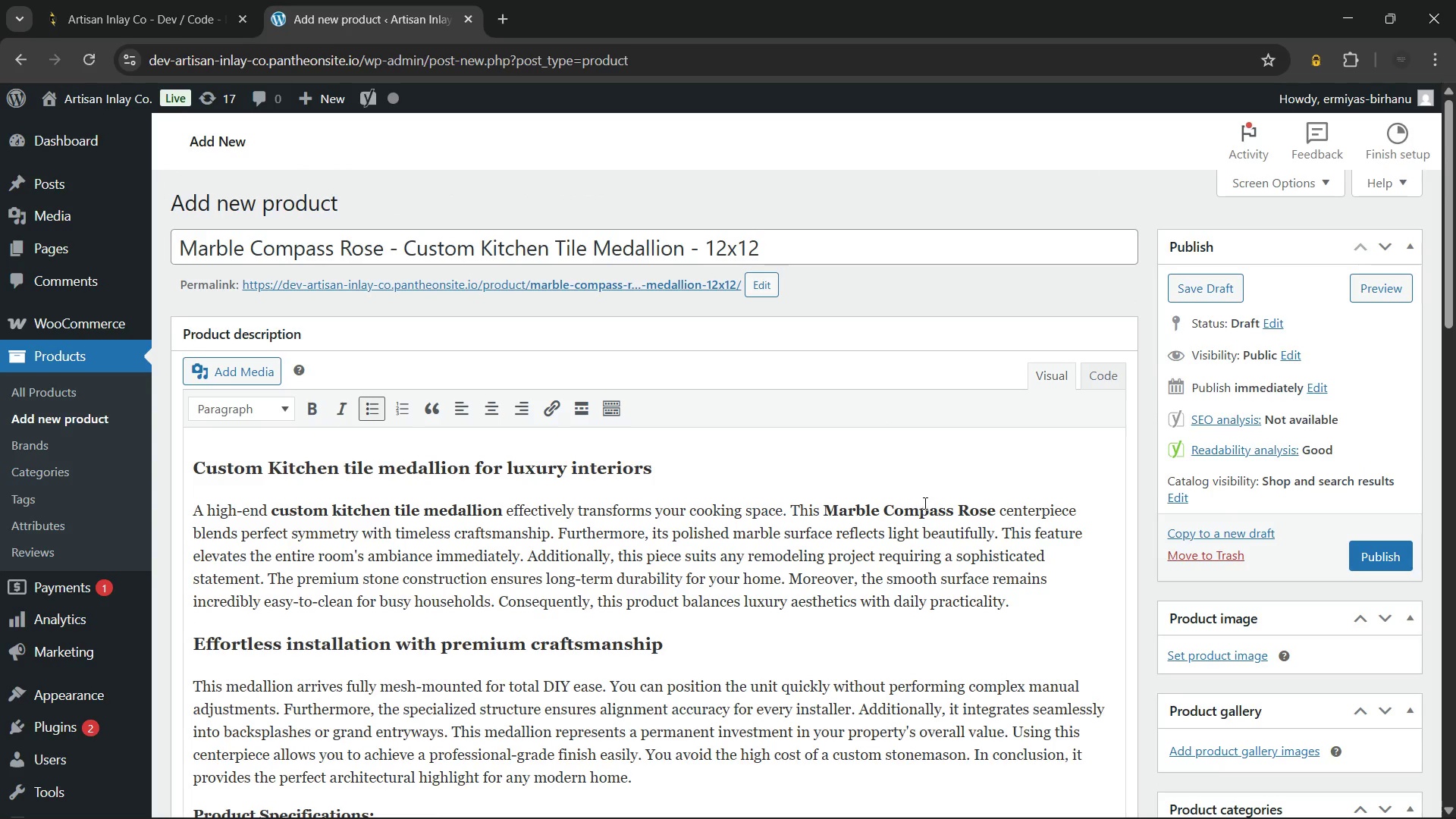 
scroll: coordinate [912, 498], scroll_direction: down, amount: 1.0
 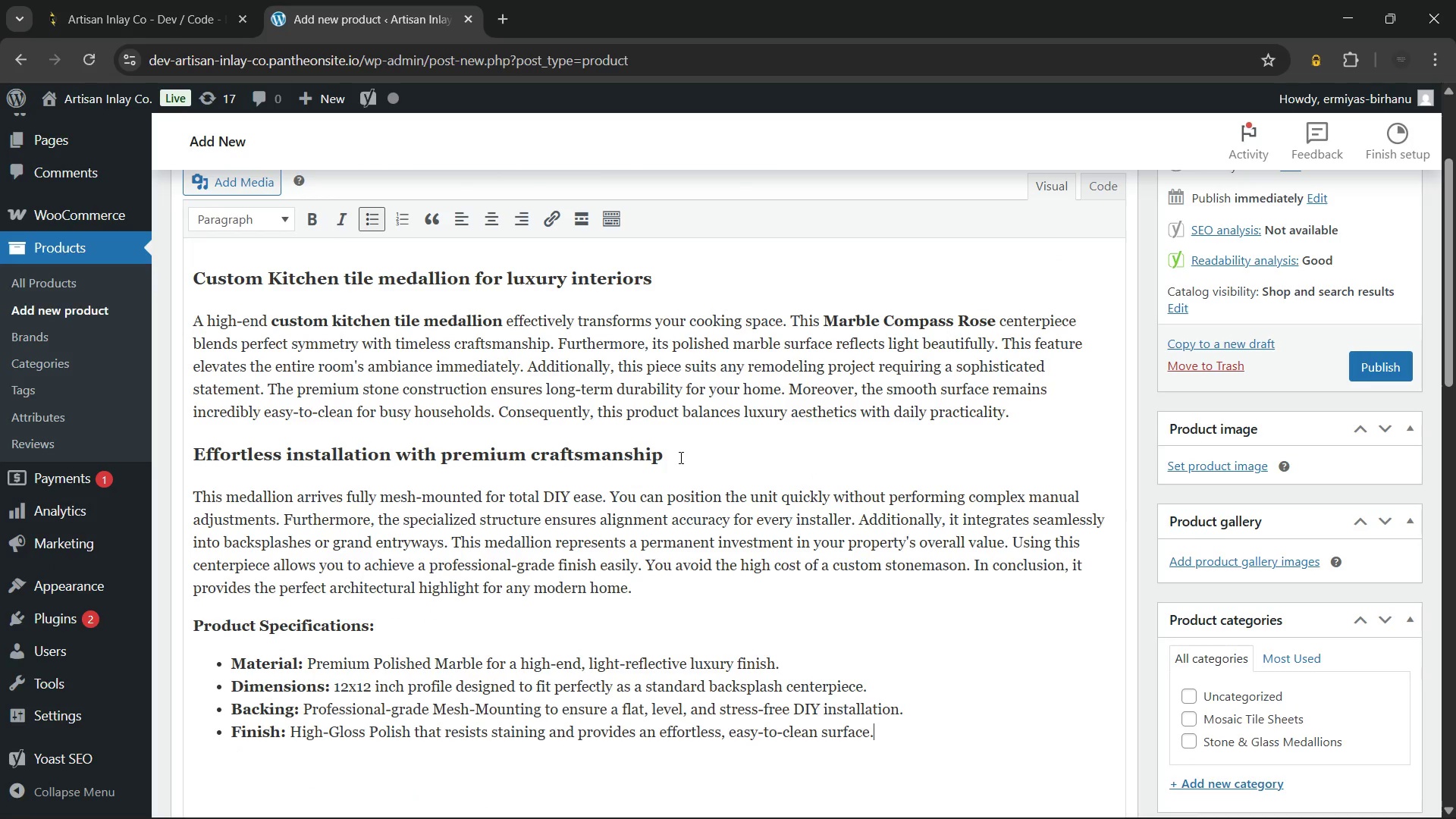 
left_click([679, 457])
 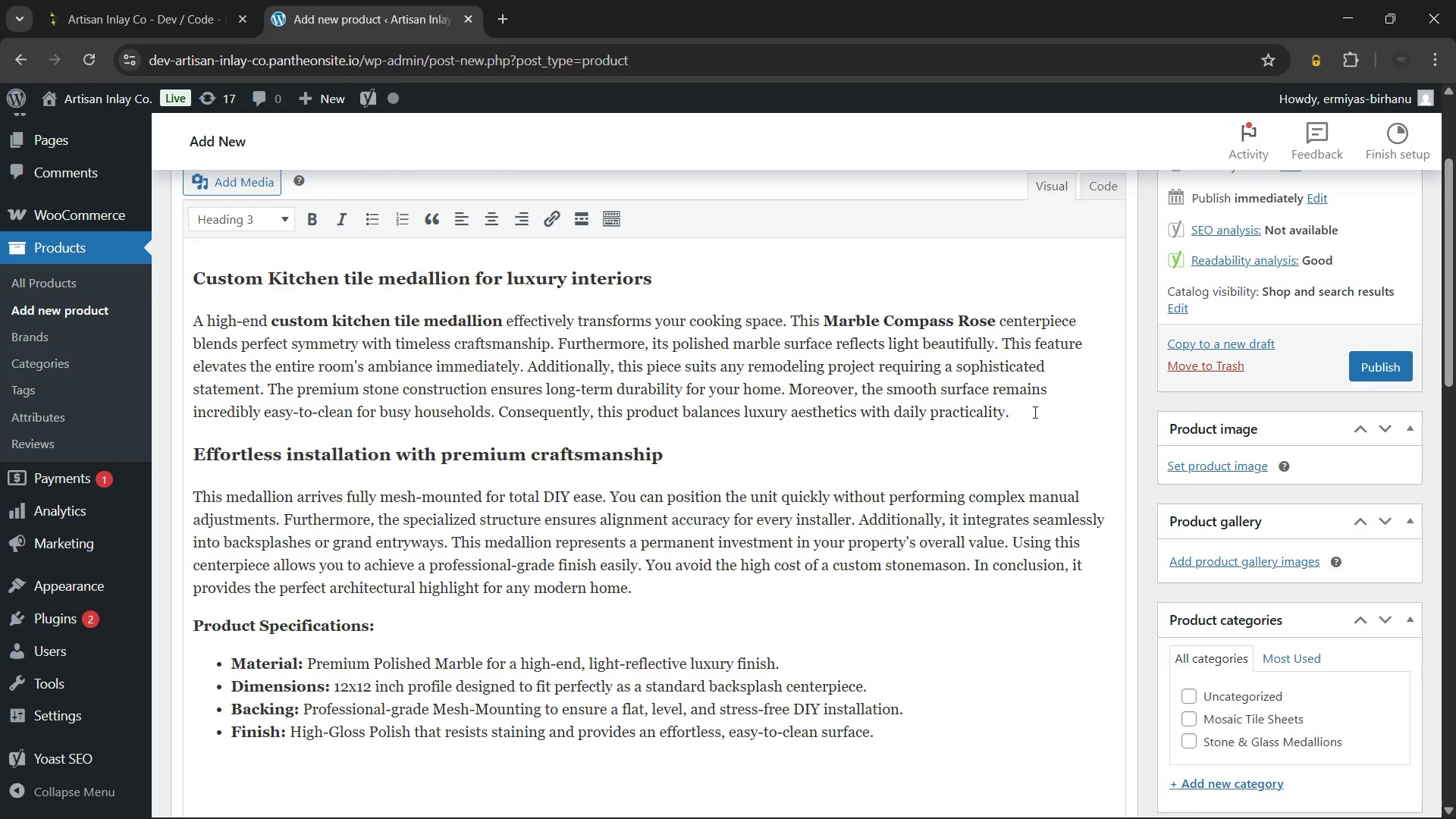 
left_click([1034, 412])
 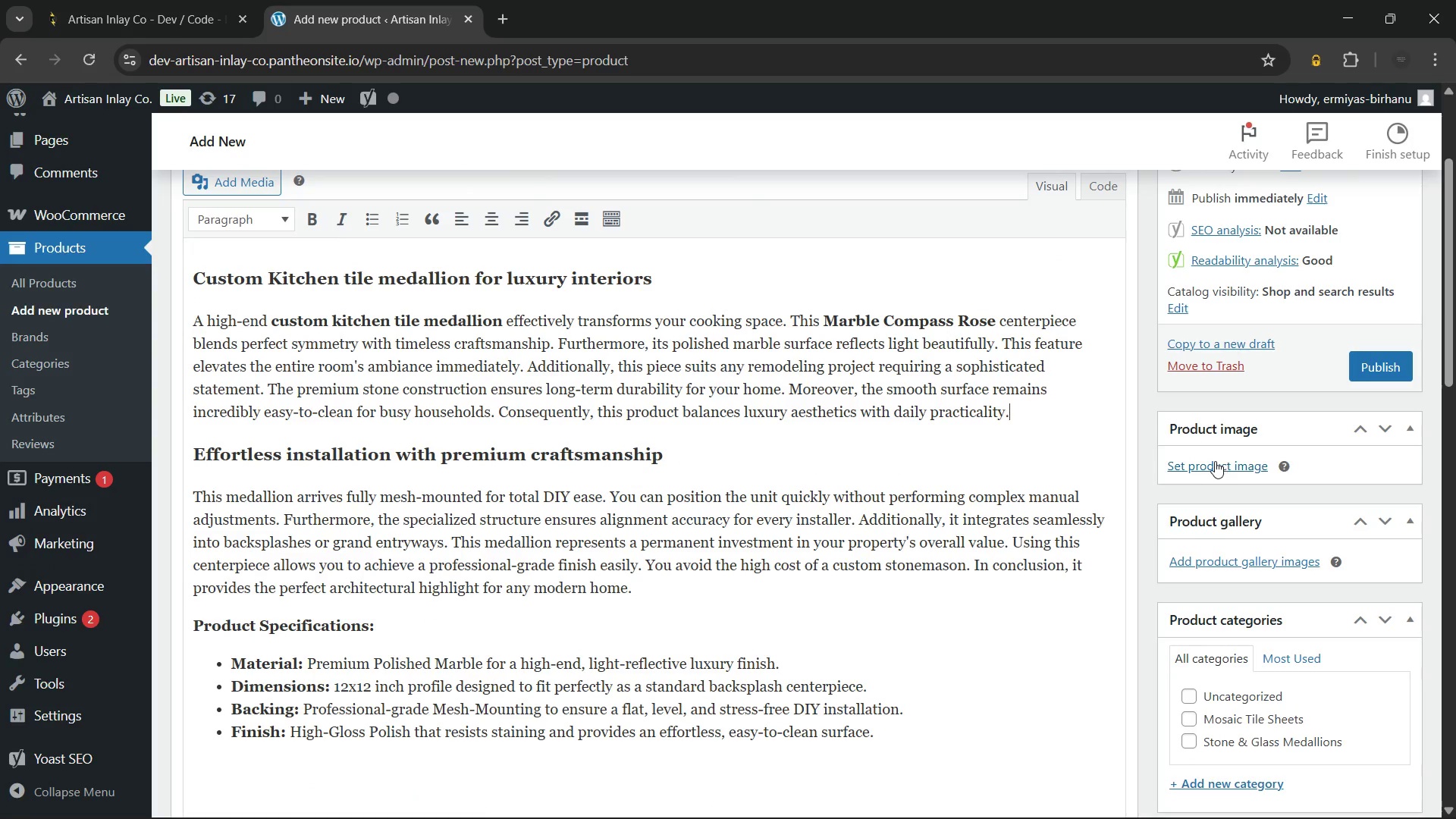 
wait(7.7)
 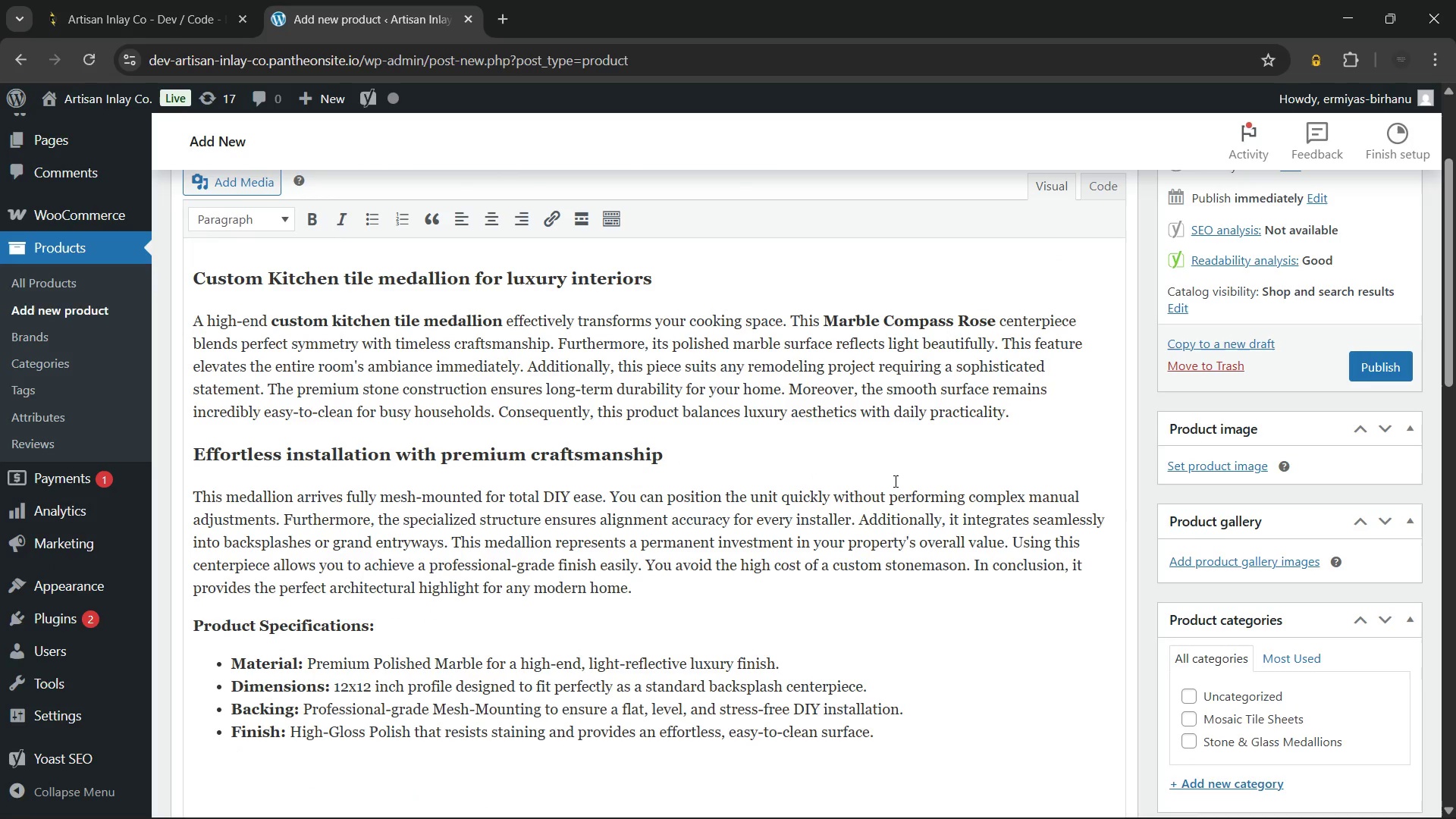 
left_click([1215, 461])
 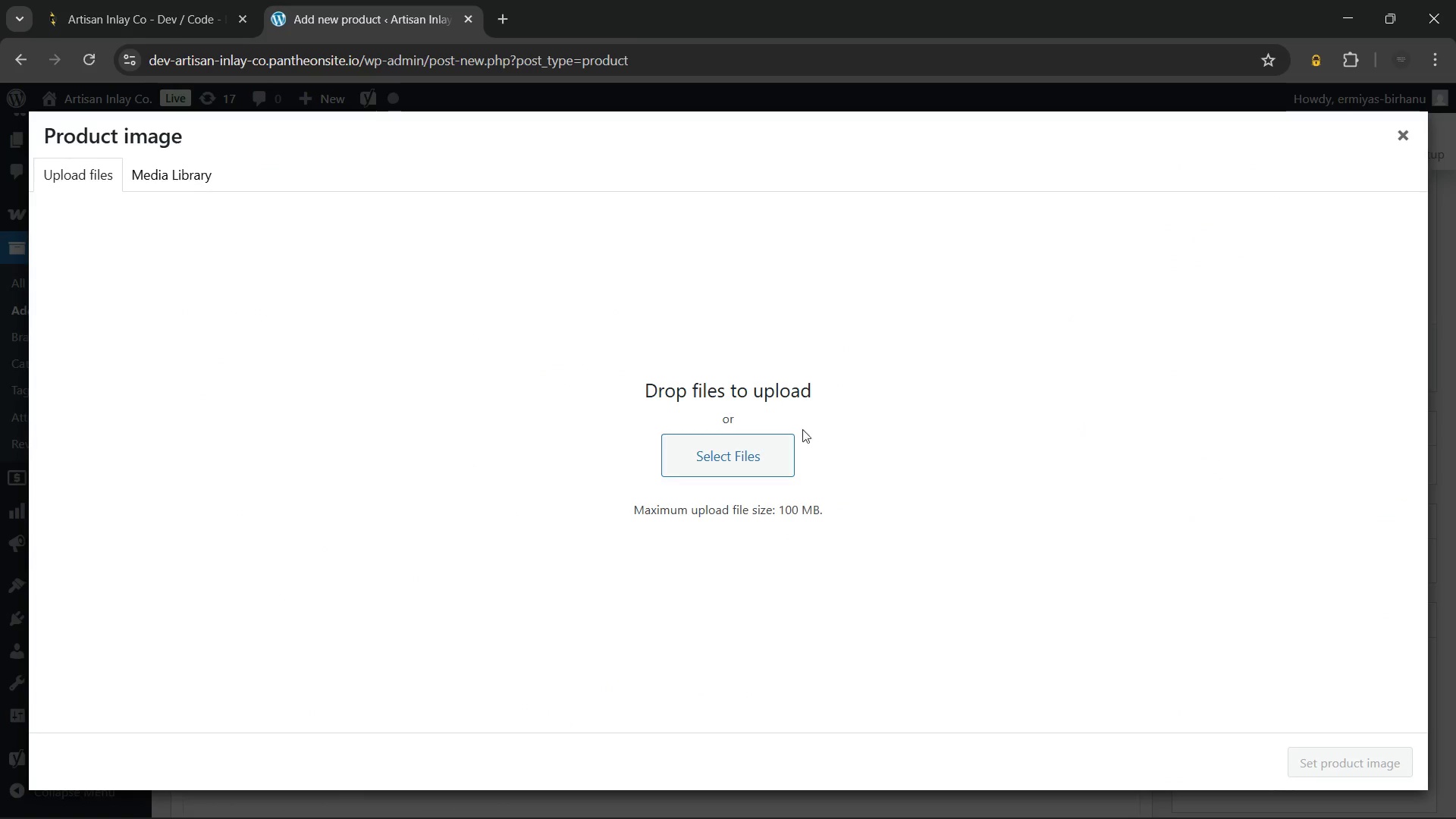 
left_click([732, 448])
 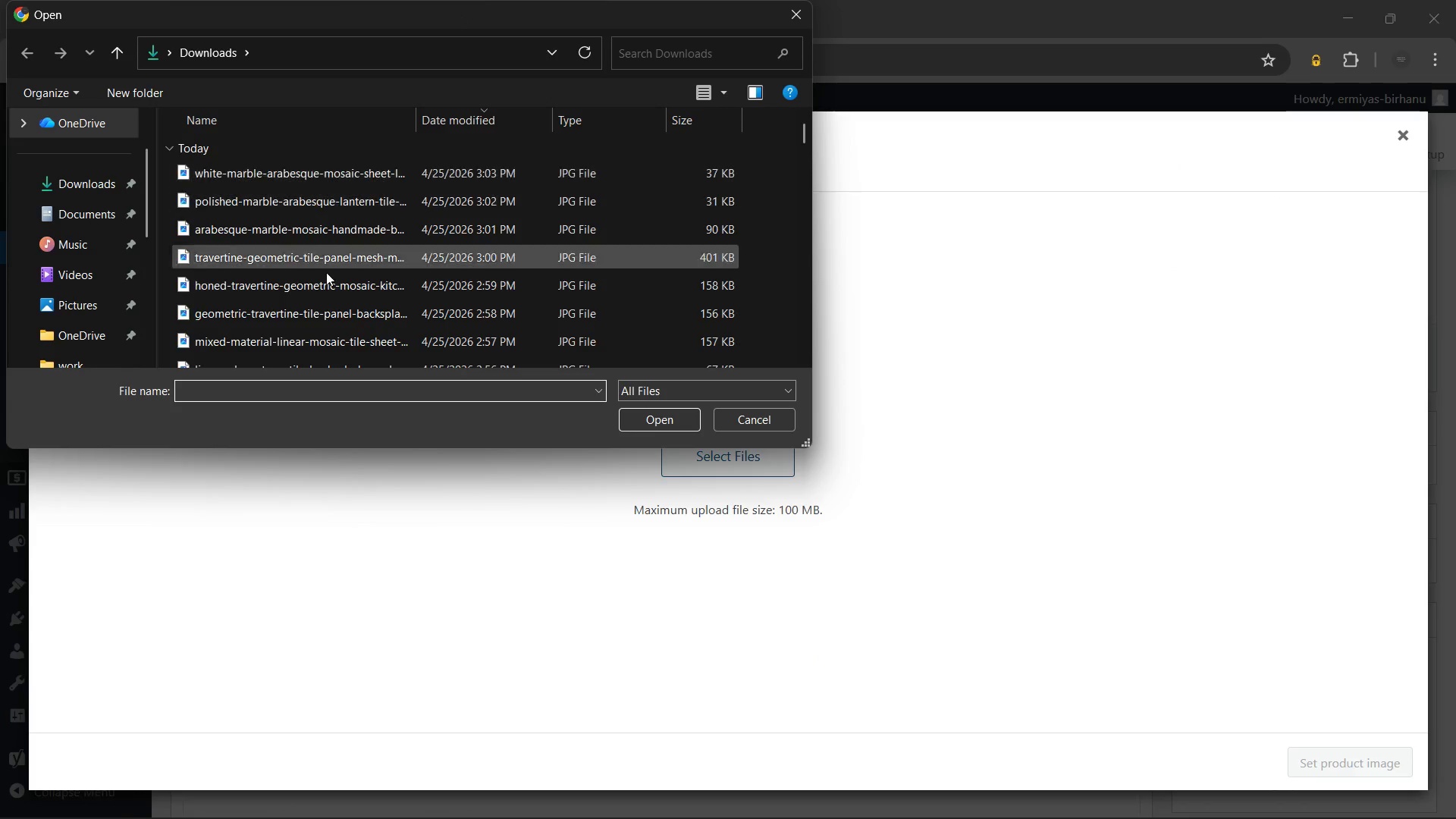 
scroll: coordinate [337, 302], scroll_direction: down, amount: 4.0
 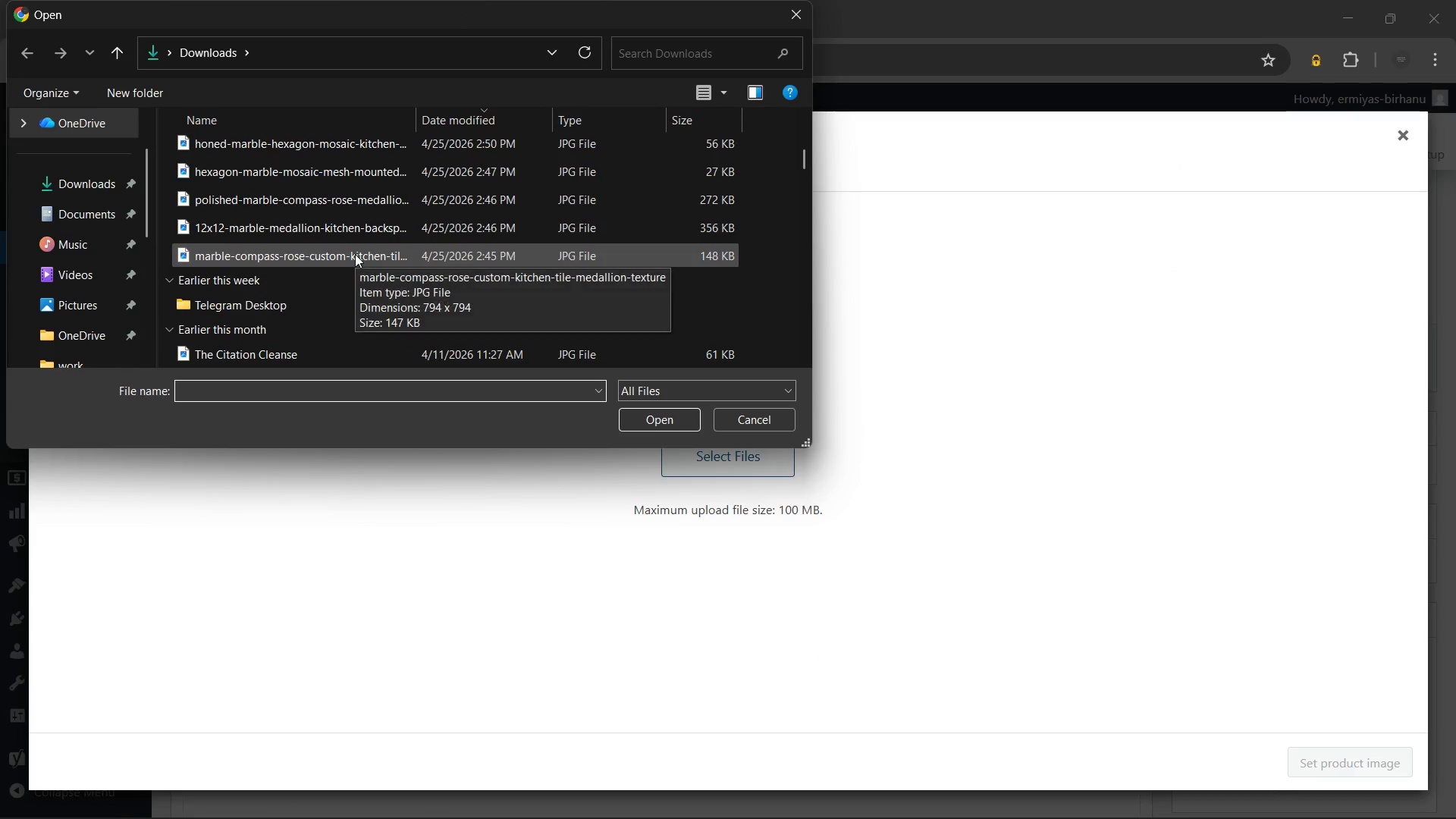 
left_click([355, 254])
 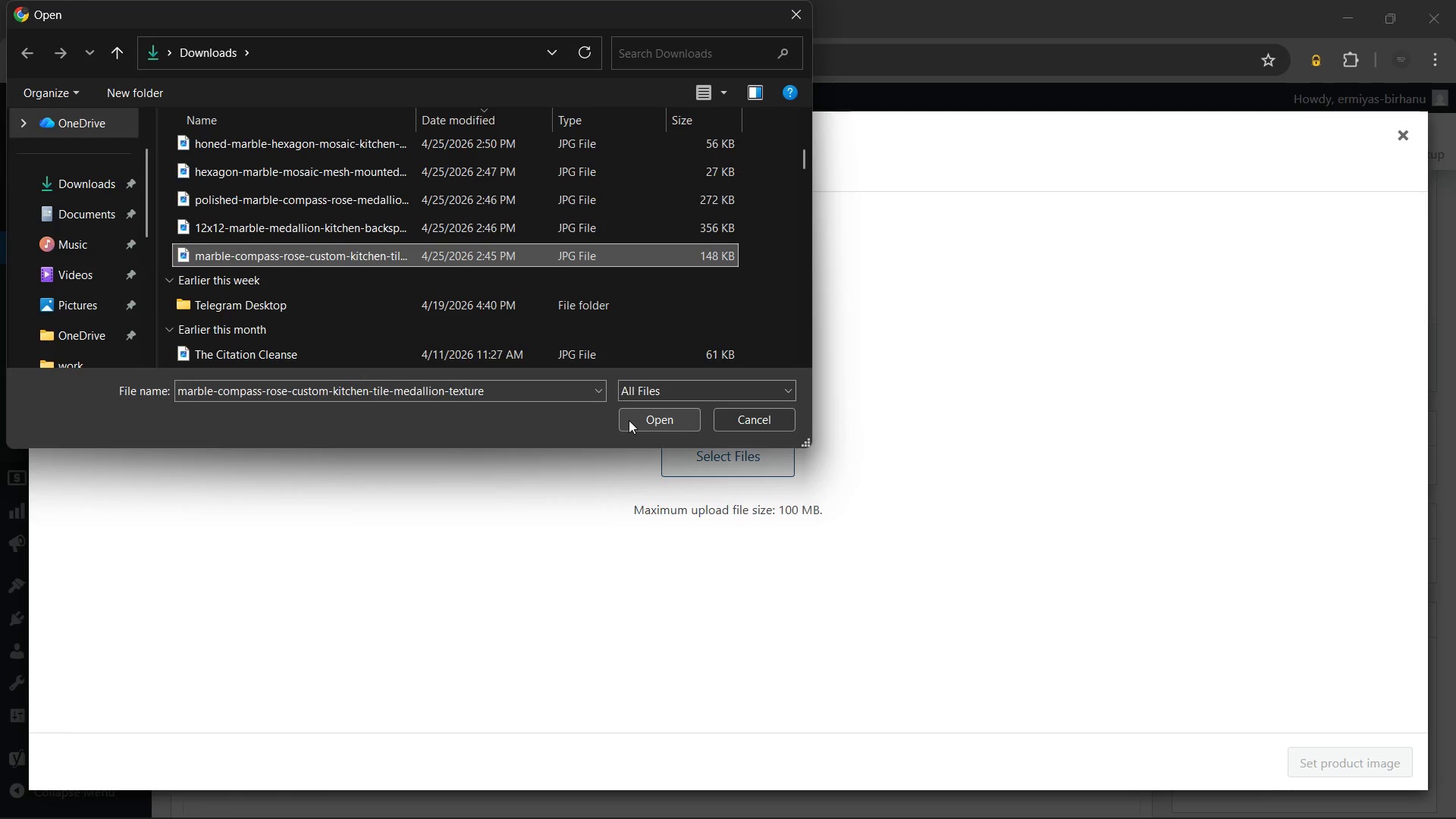 
left_click([629, 420])
 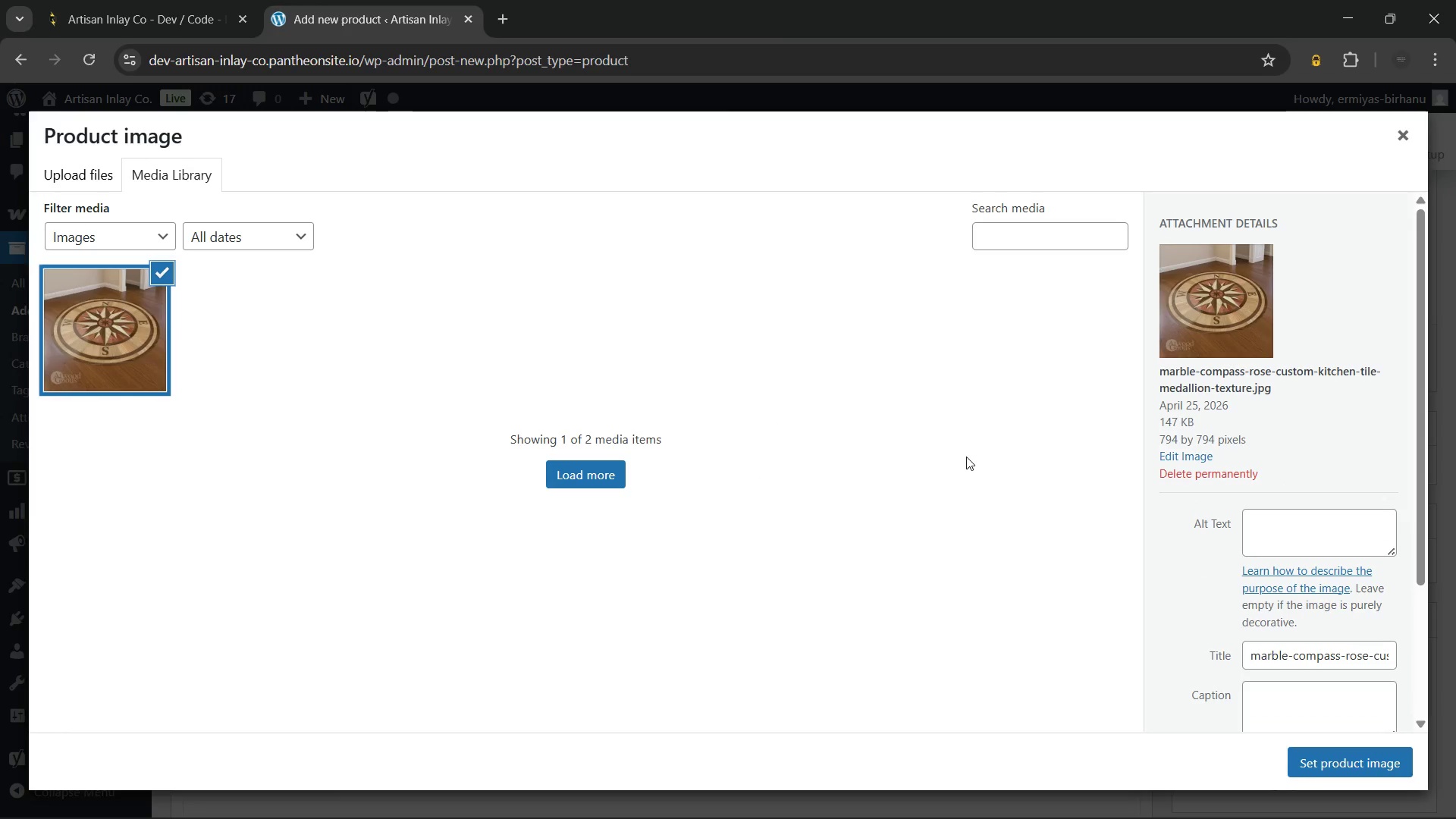 
wait(13.22)
 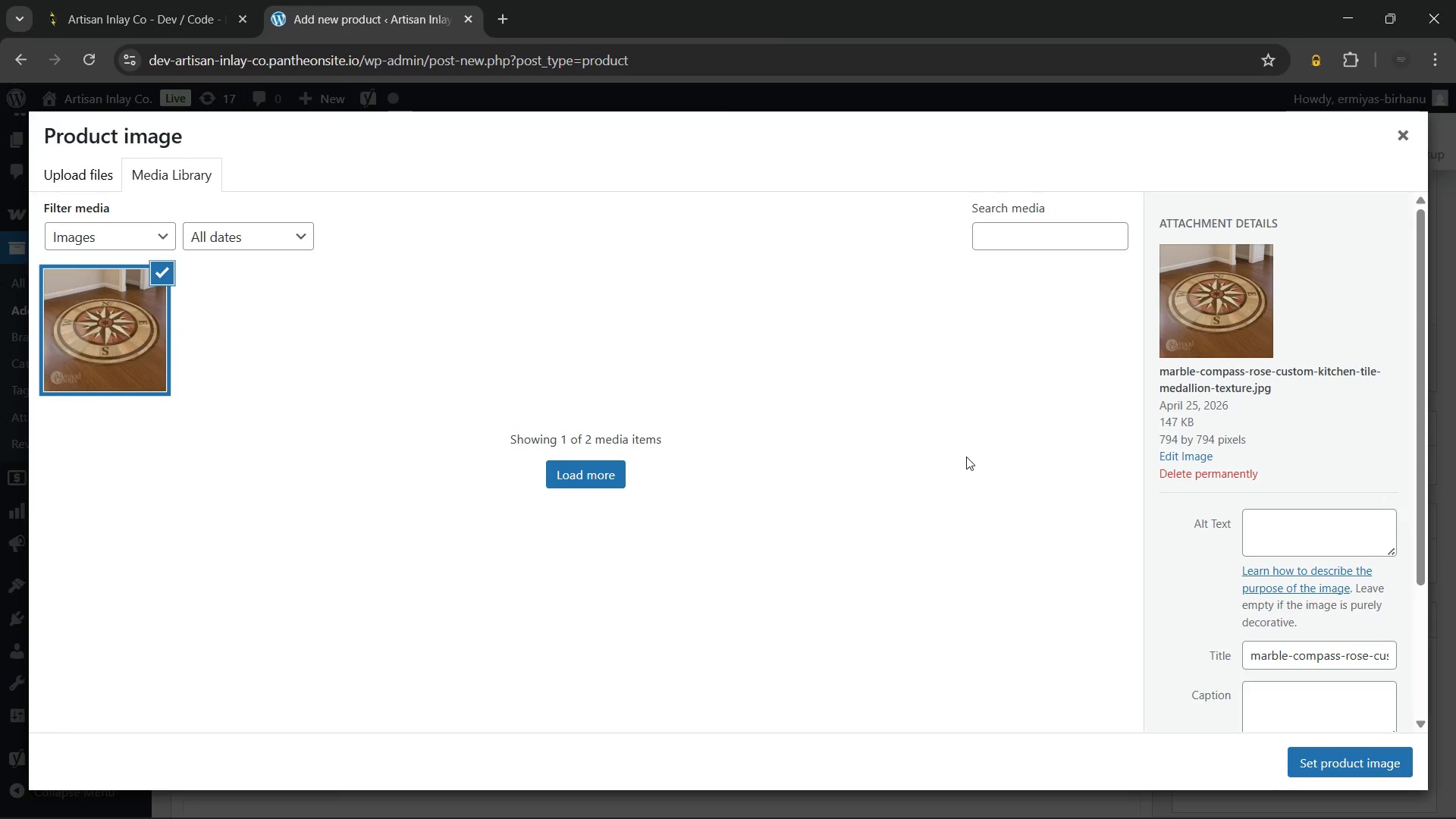 
type(Marble Compass Rose)
 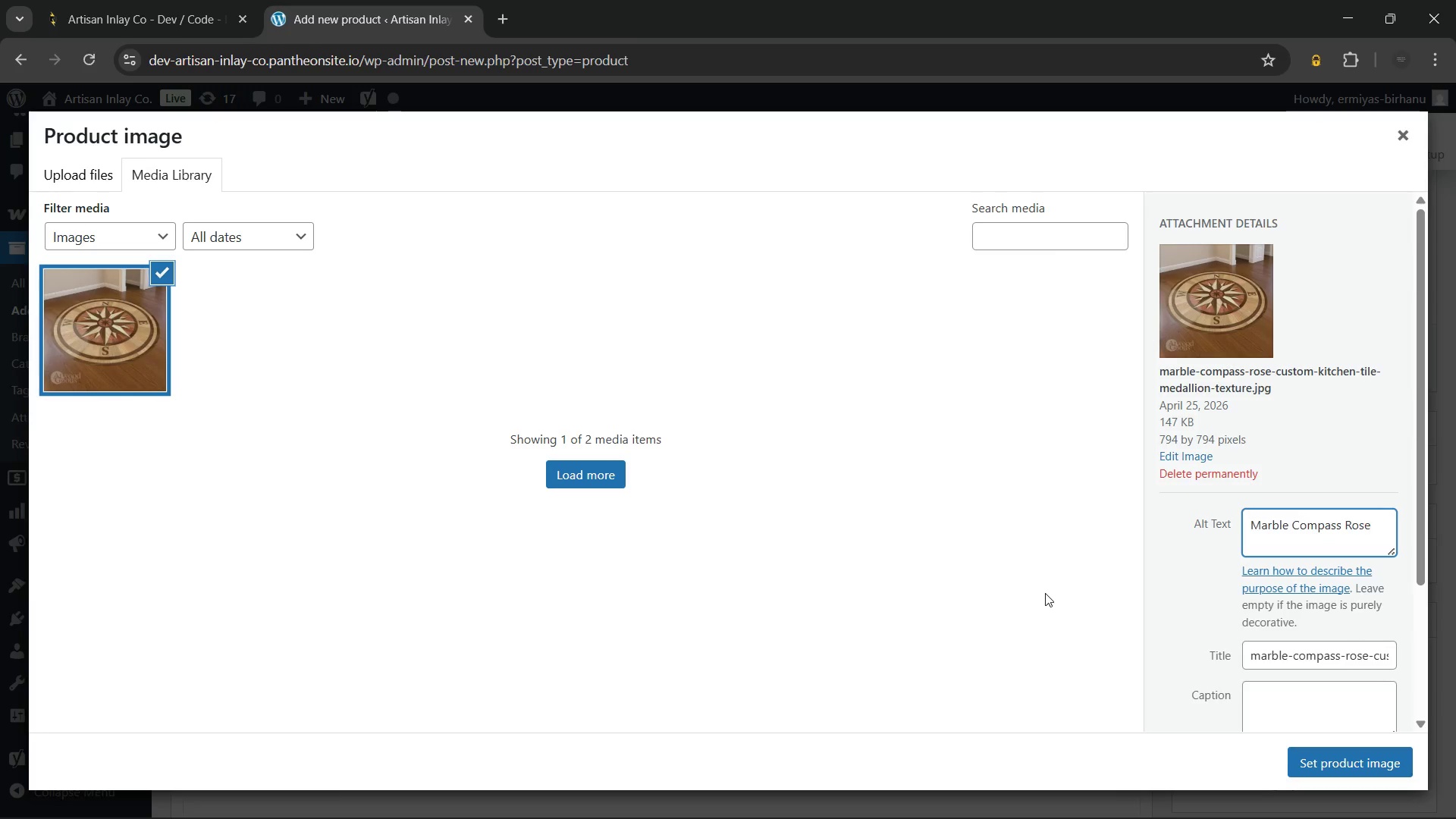 
wait(102.22)
 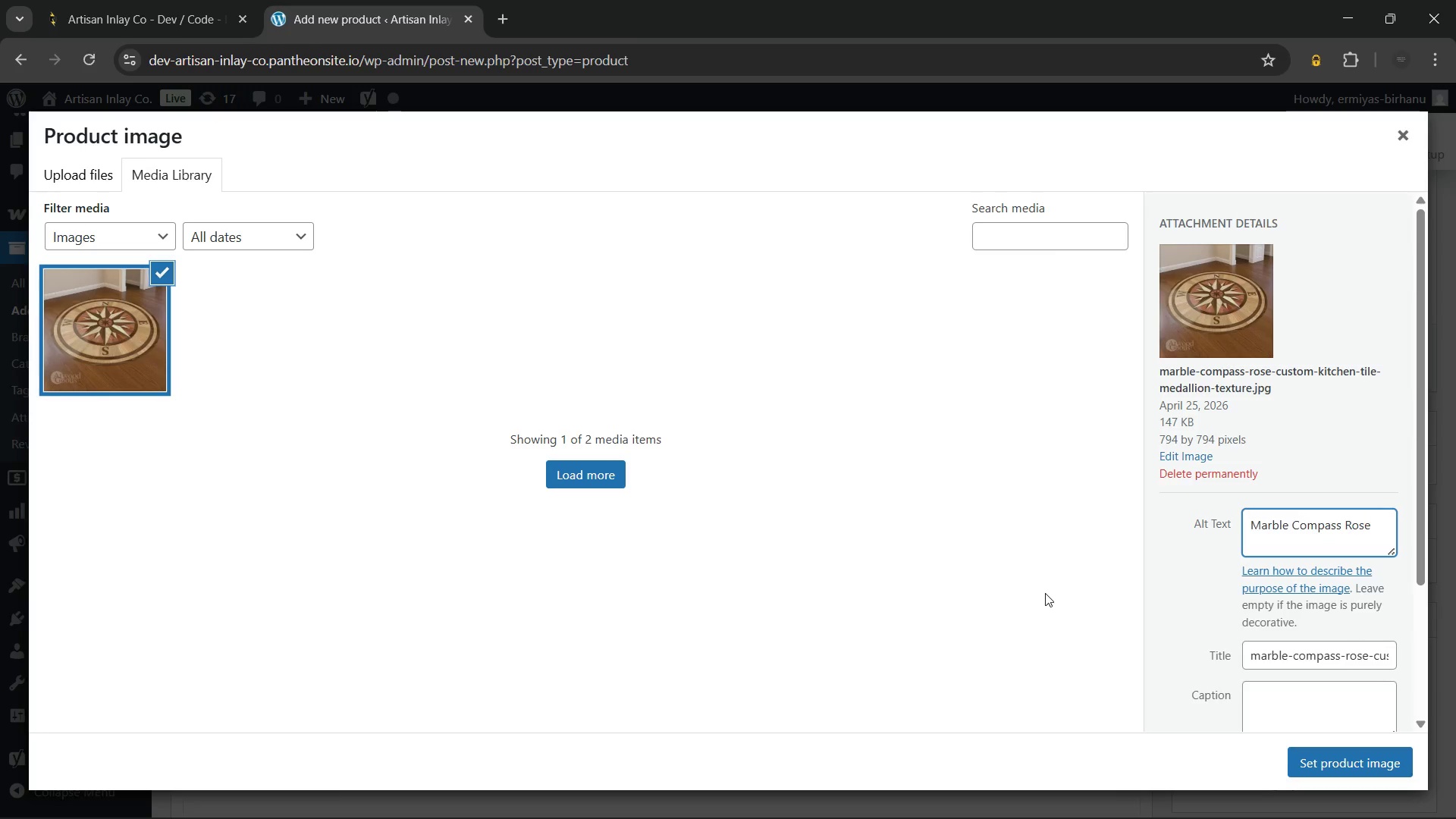 
left_click([1399, 136])
 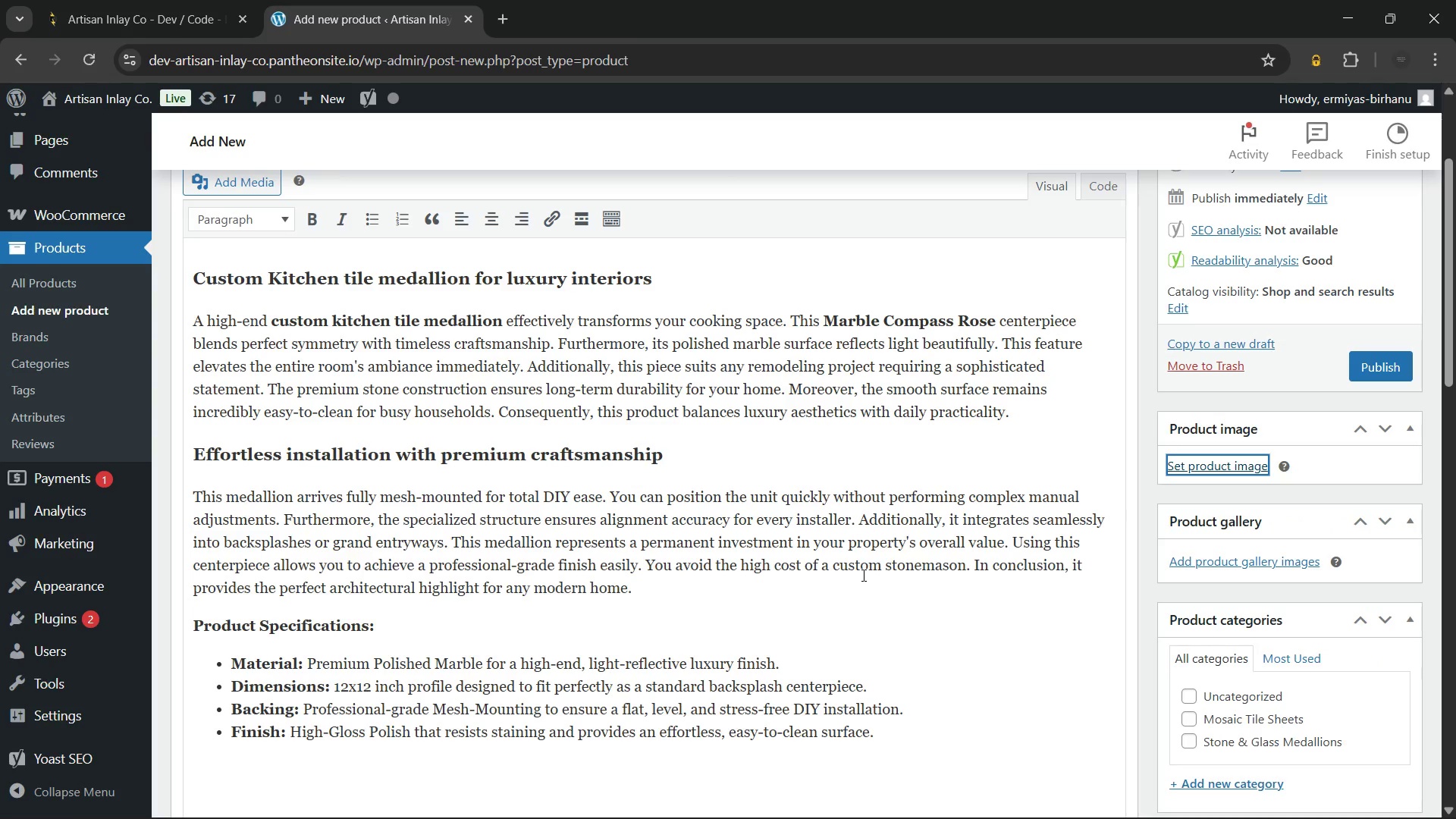 
scroll: coordinate [840, 557], scroll_direction: none, amount: 0.0
 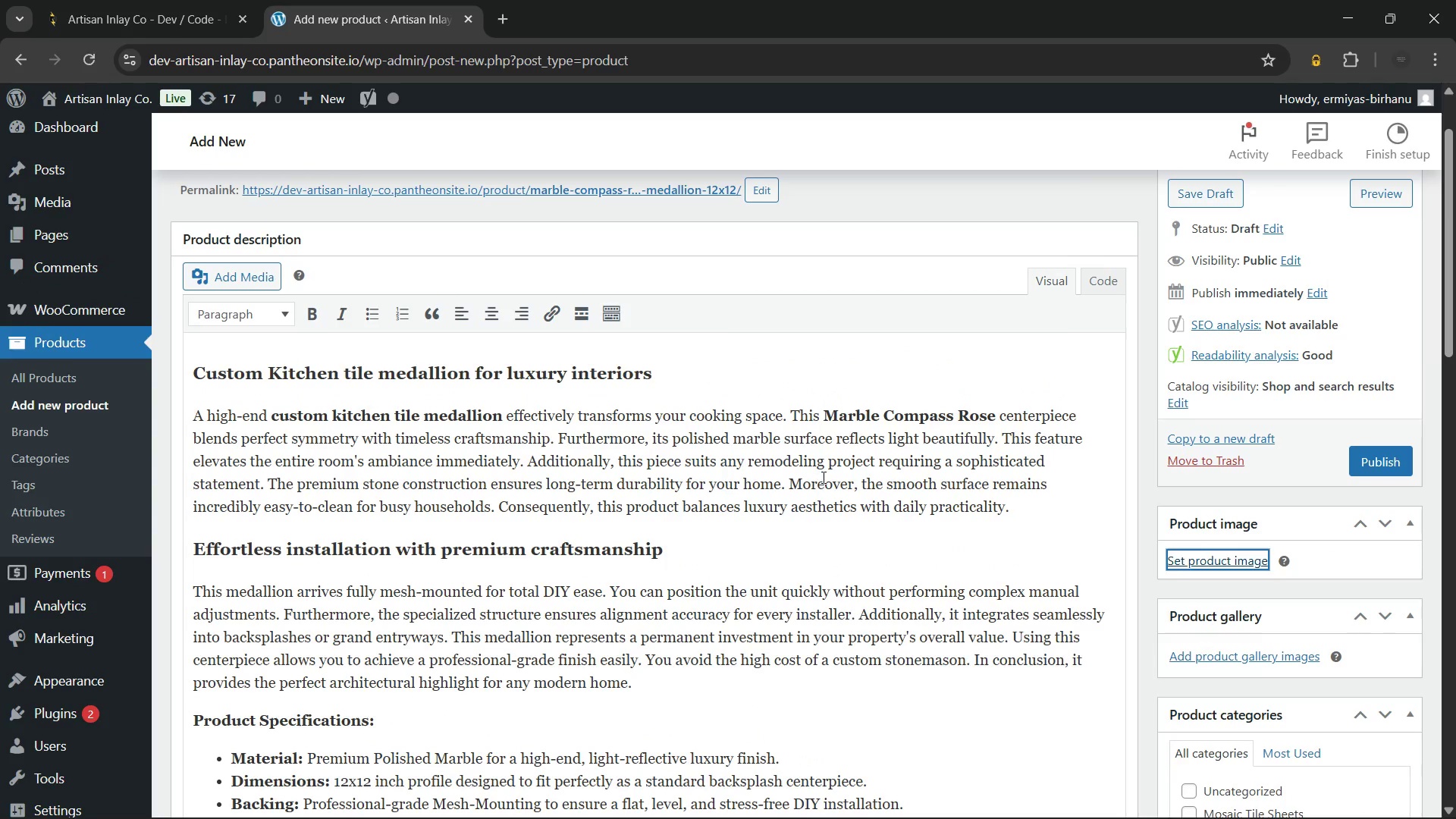 
left_click([822, 477])
 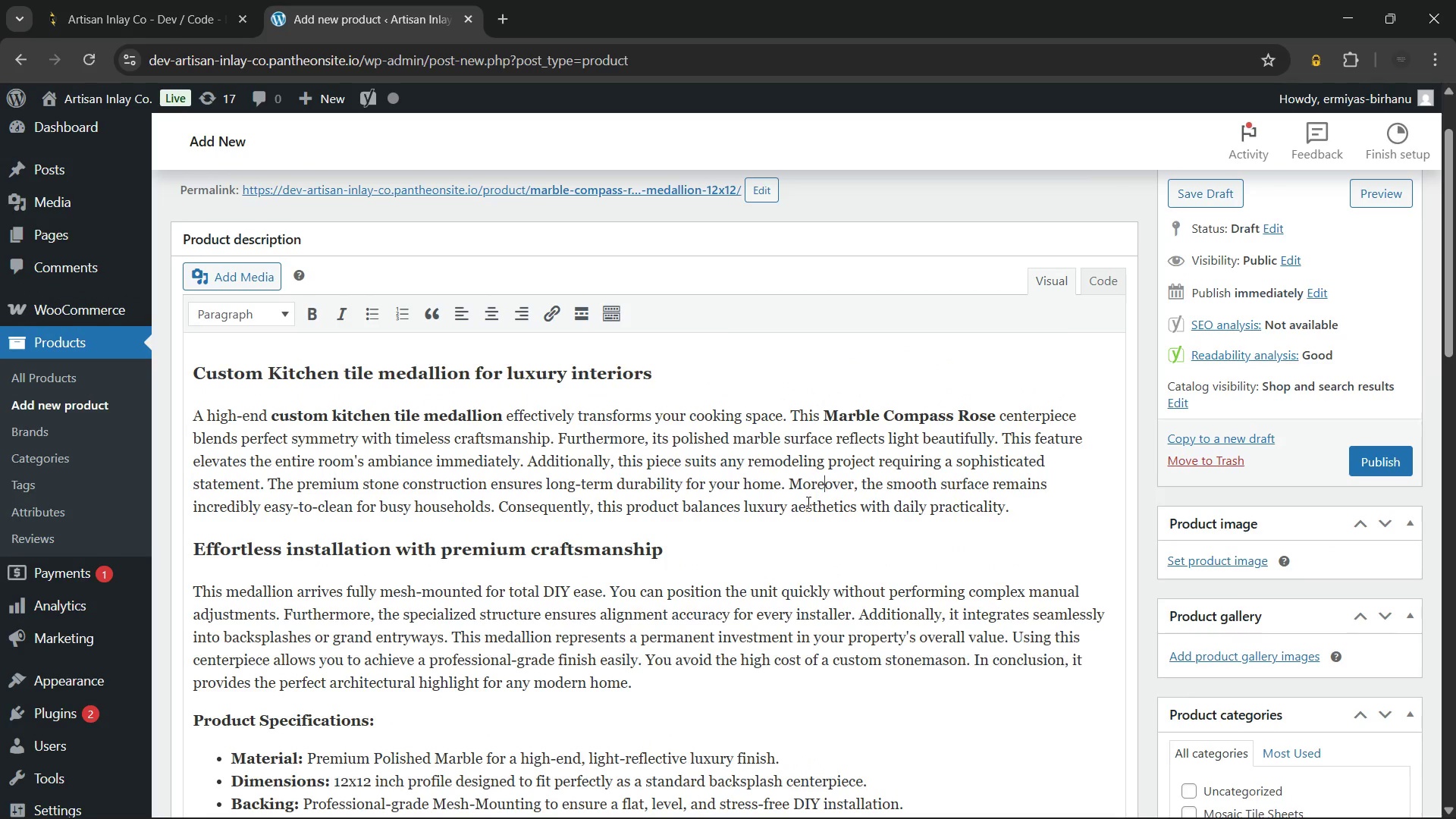 
scroll: coordinate [807, 502], scroll_direction: none, amount: 0.0
 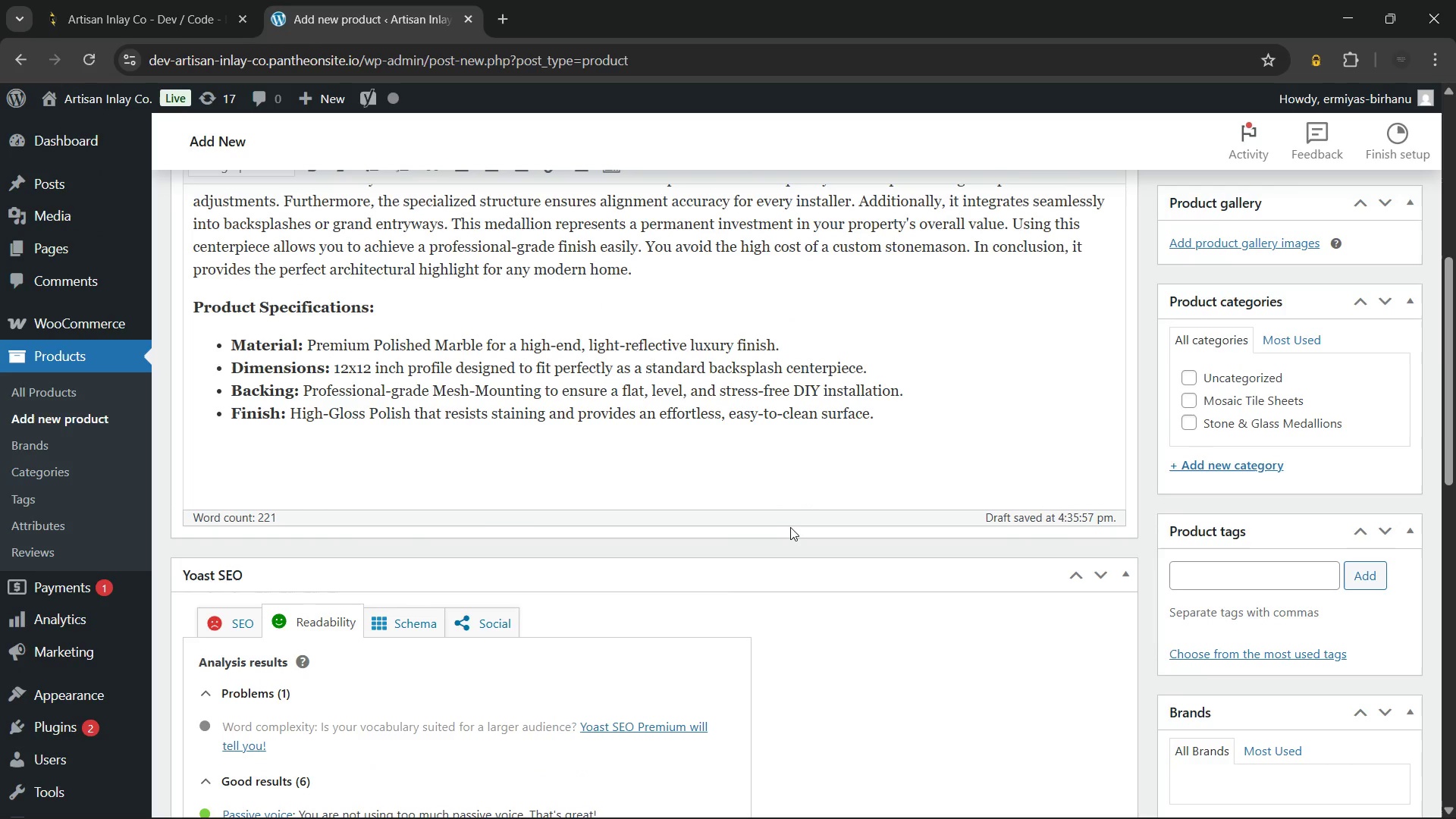 
wait(91.84)
 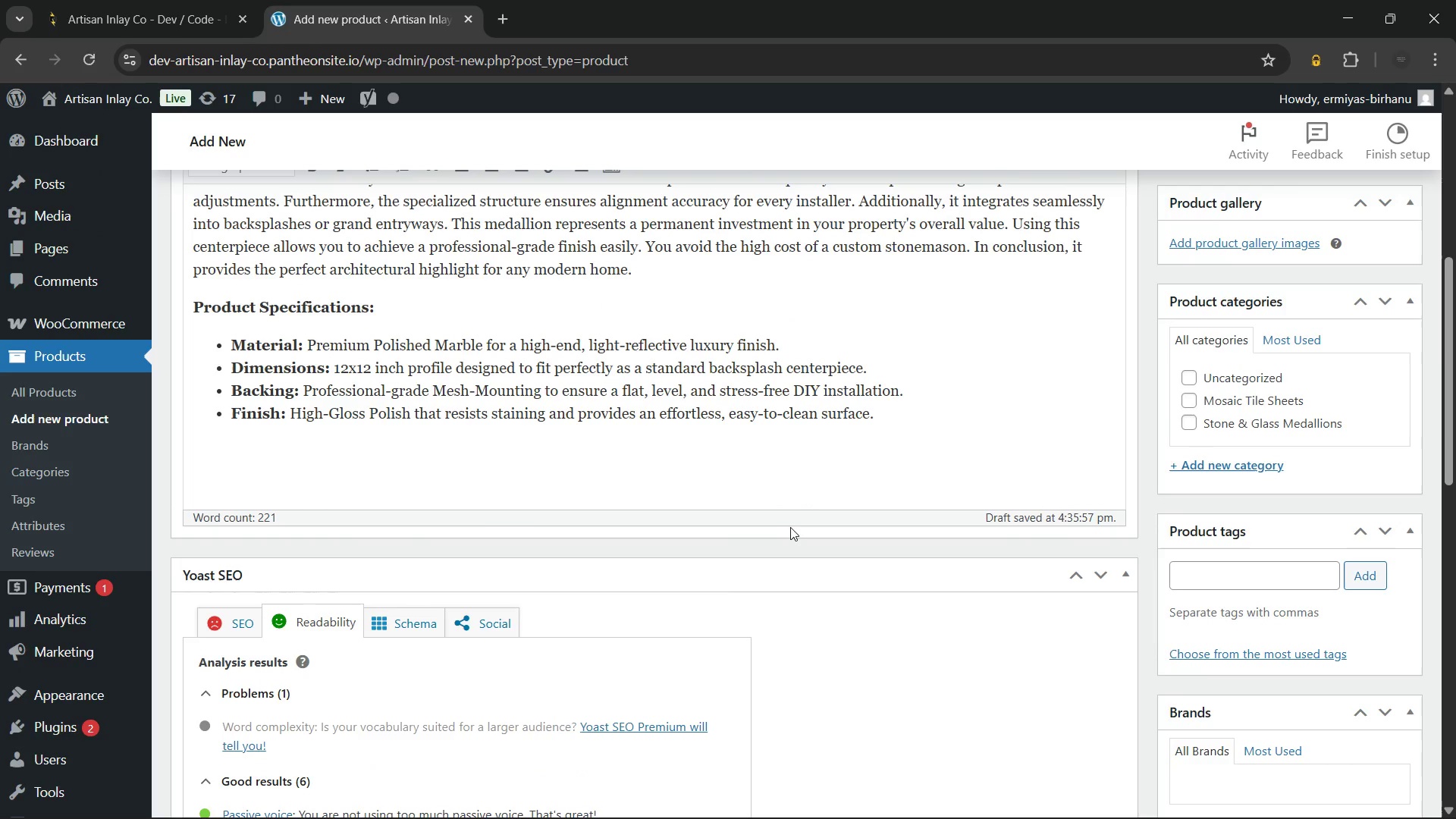 
scroll: coordinate [790, 527], scroll_direction: up, amount: 3.0
 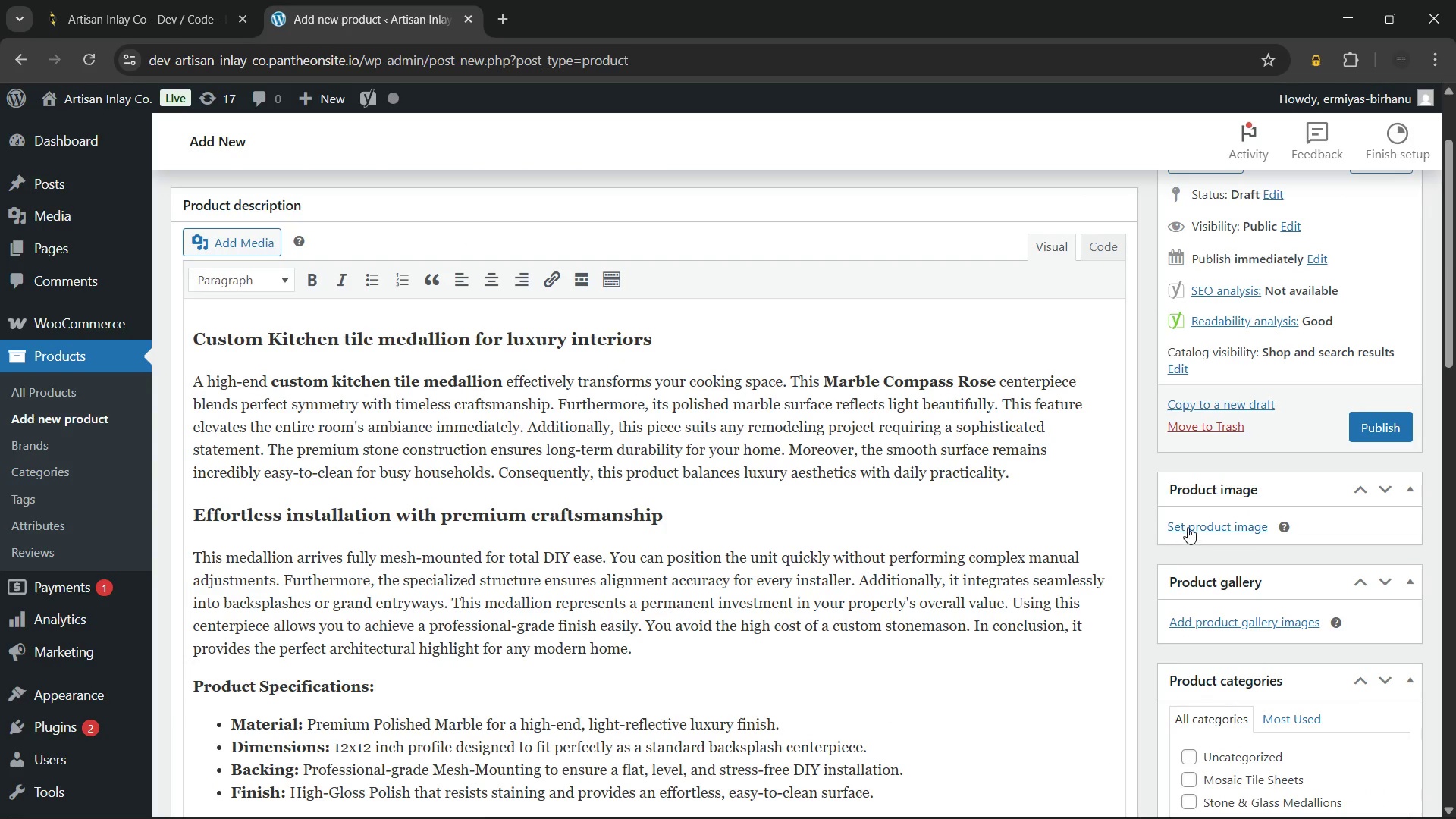 
left_click([1188, 527])
 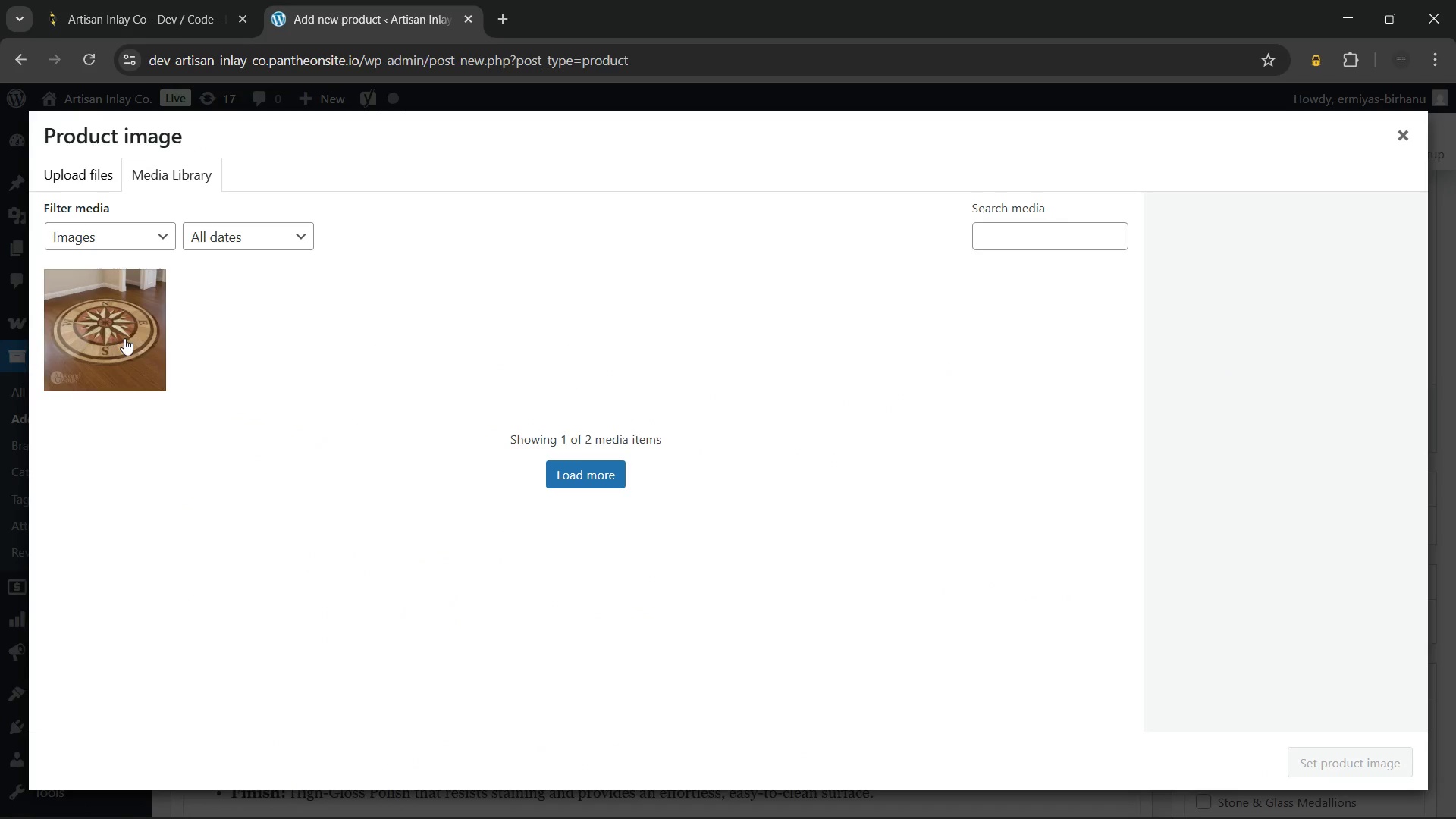 
left_click([124, 333])
 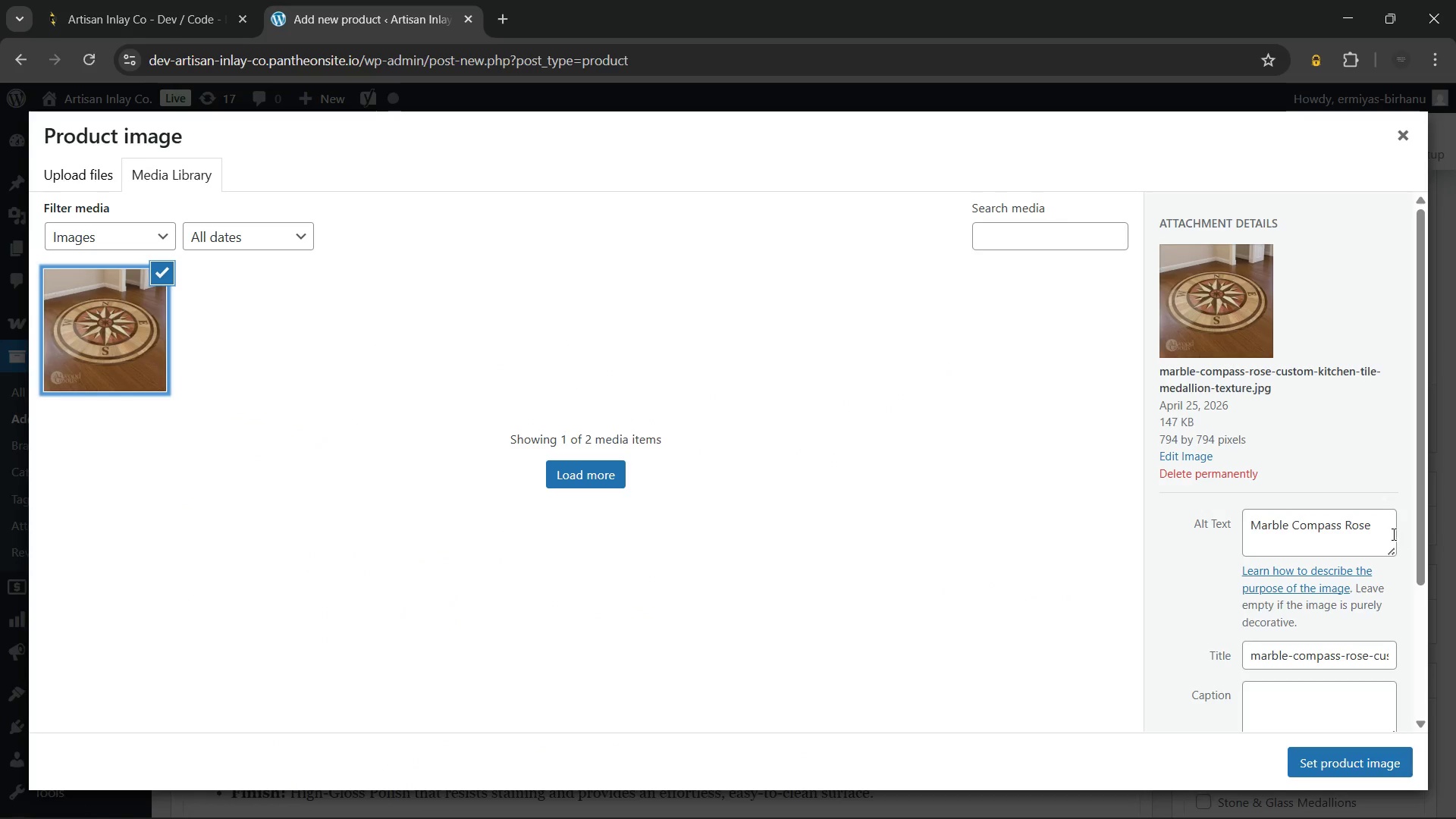 
left_click([1376, 528])
 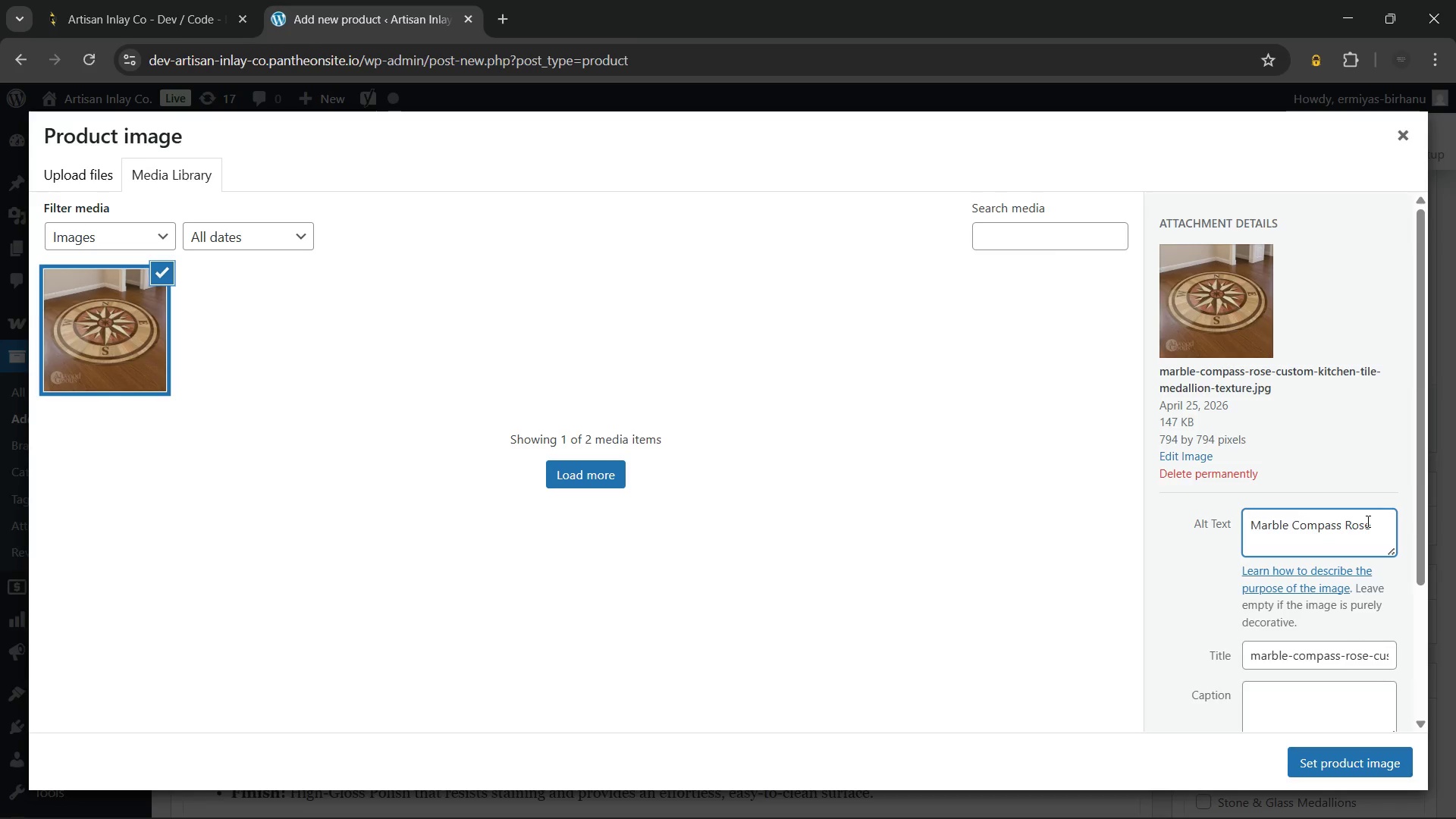 
wait(11.19)
 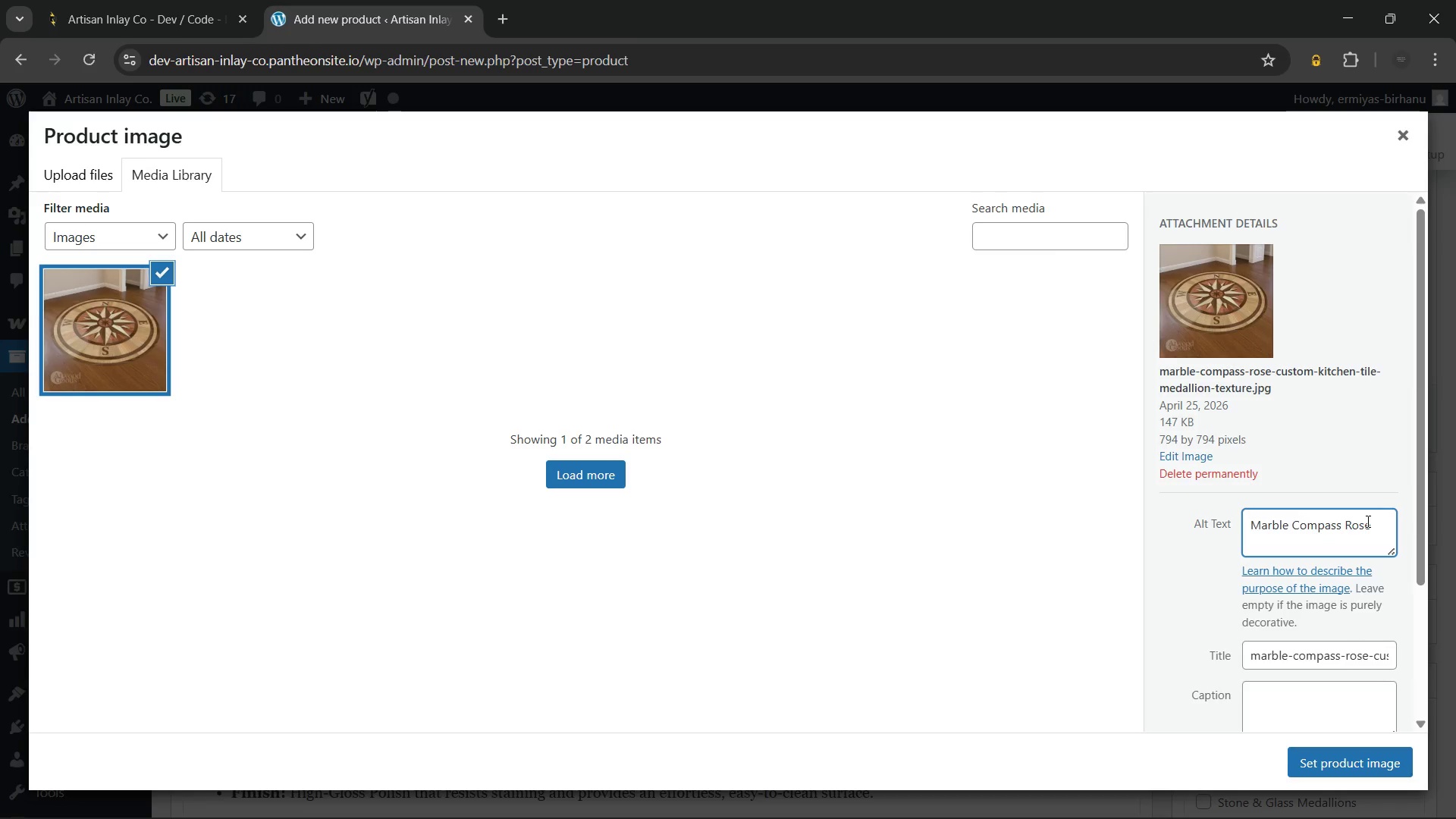 
key(Control+A)
 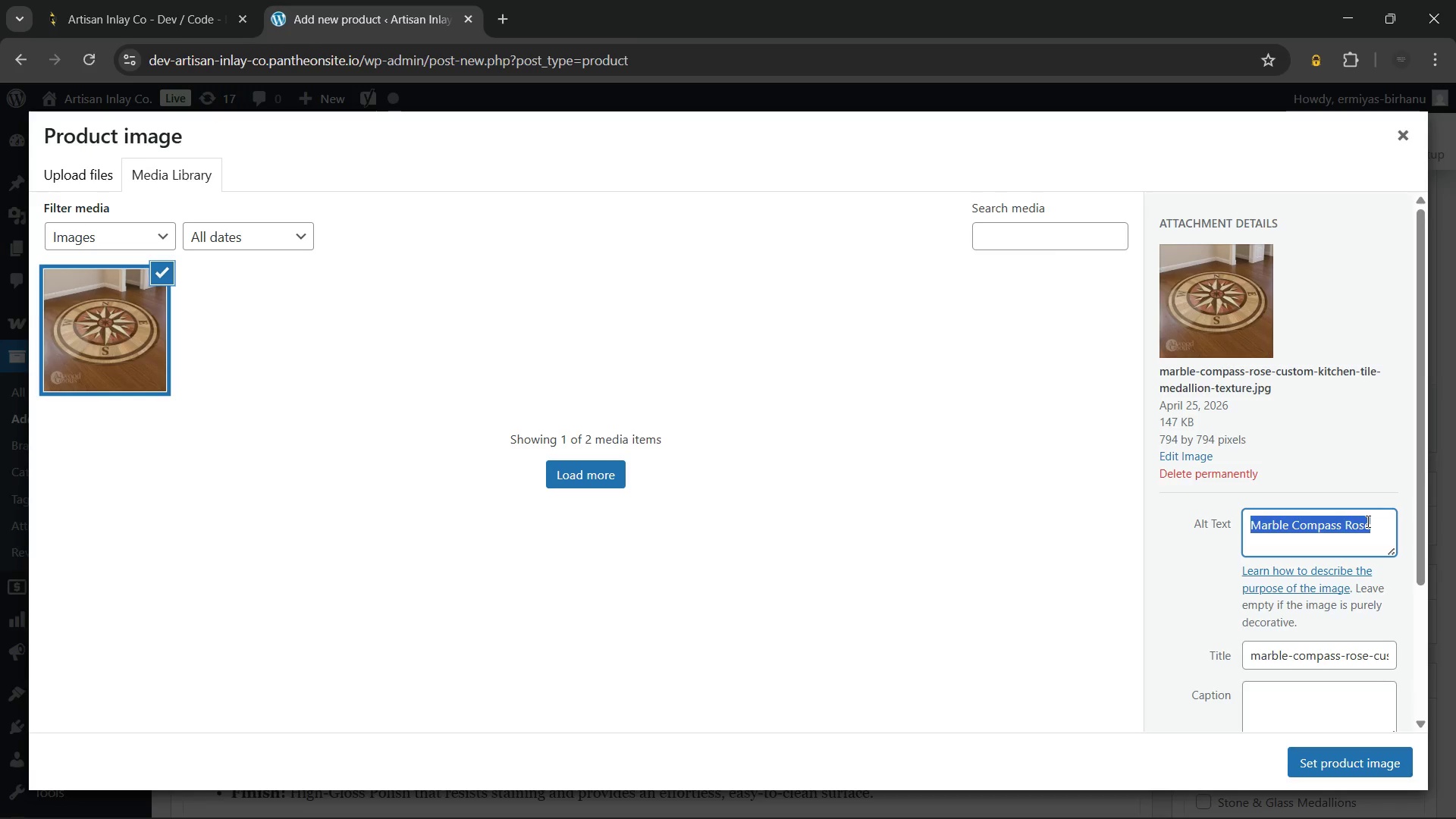 
key(Backspace)
 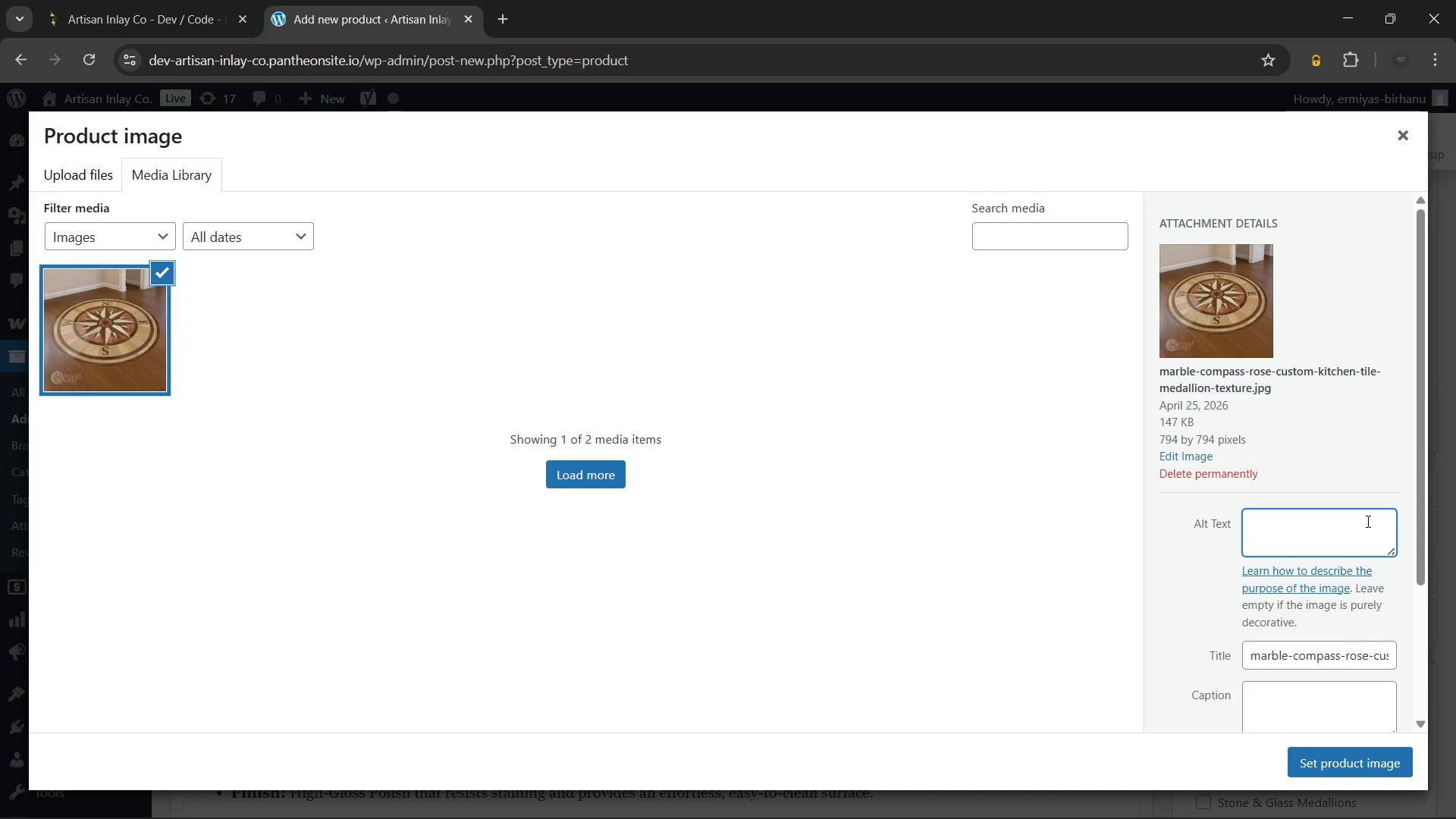 
type(Marble Compass Rose Custom kitchen tile medallion)
 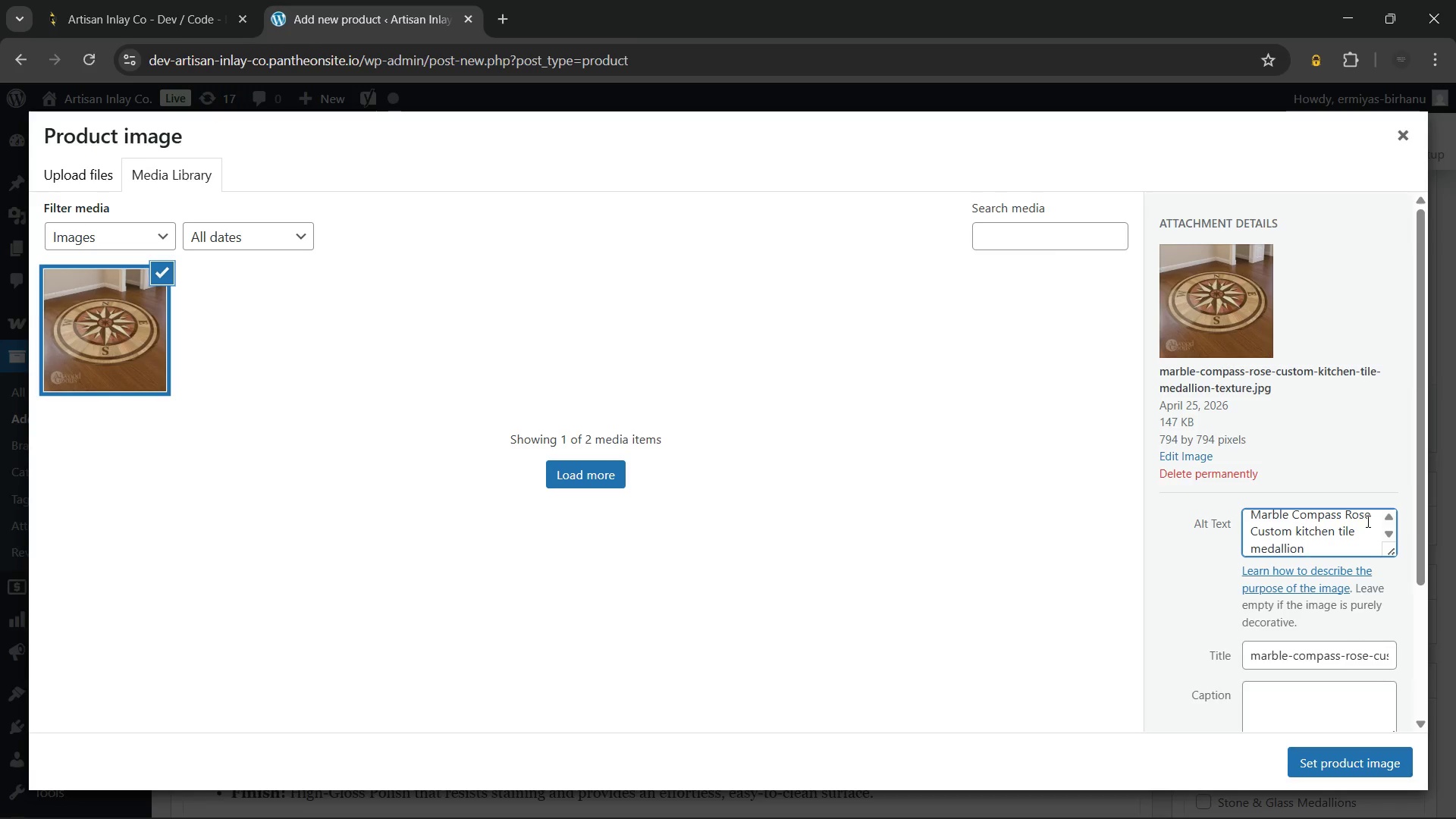 
wait(6.11)
 